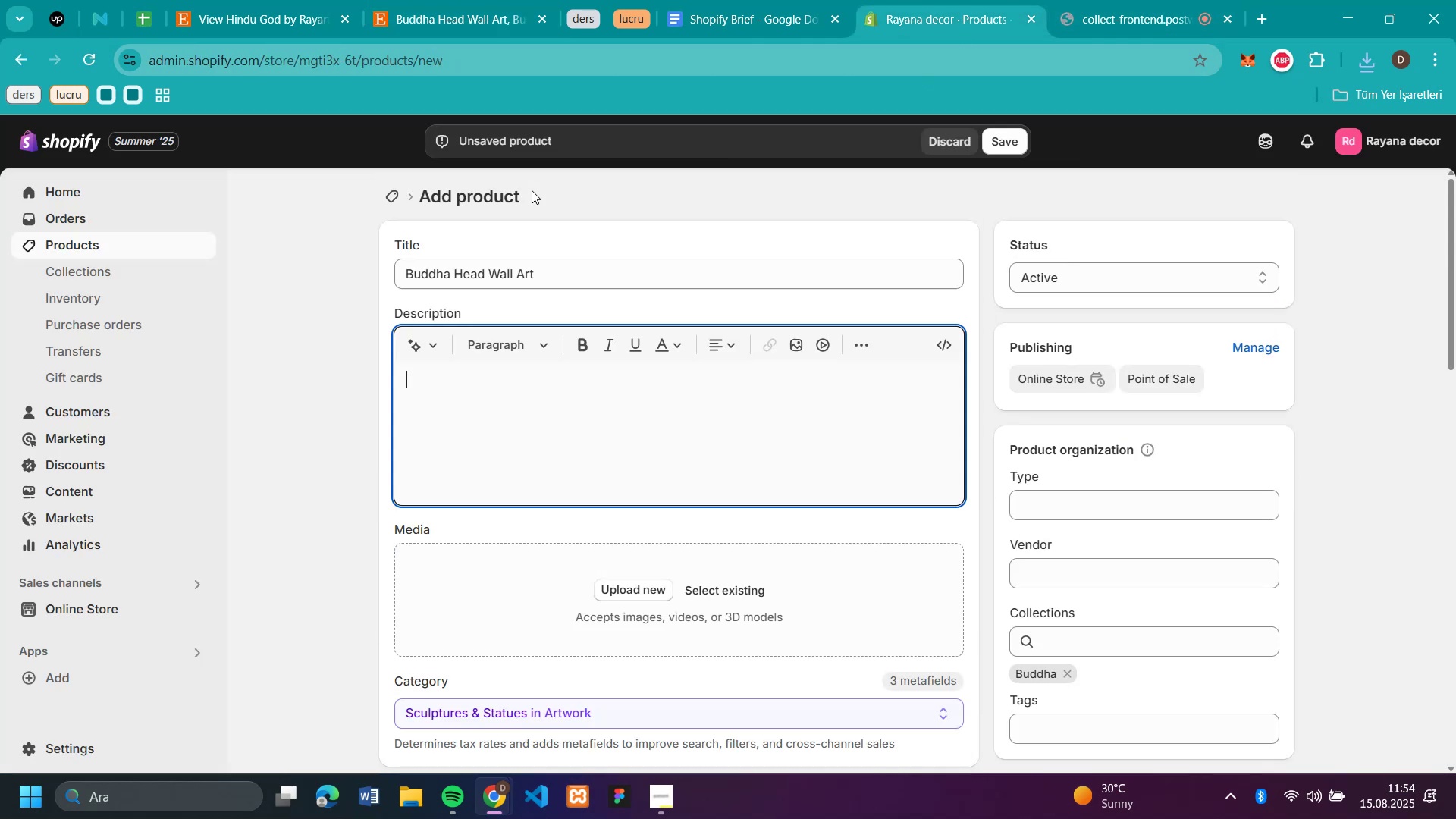 
key(Control+V)
 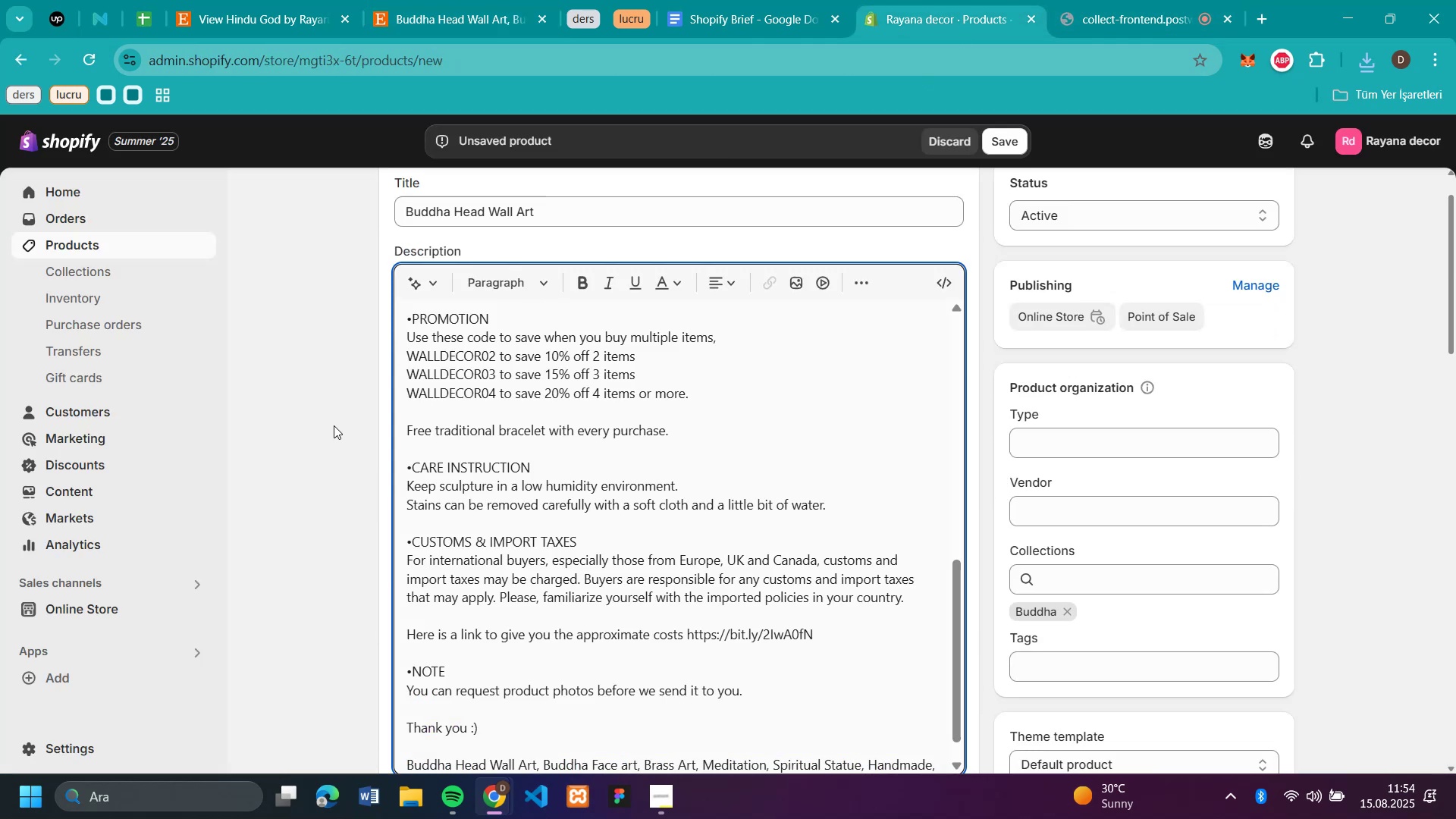 
left_click([355, 416])
 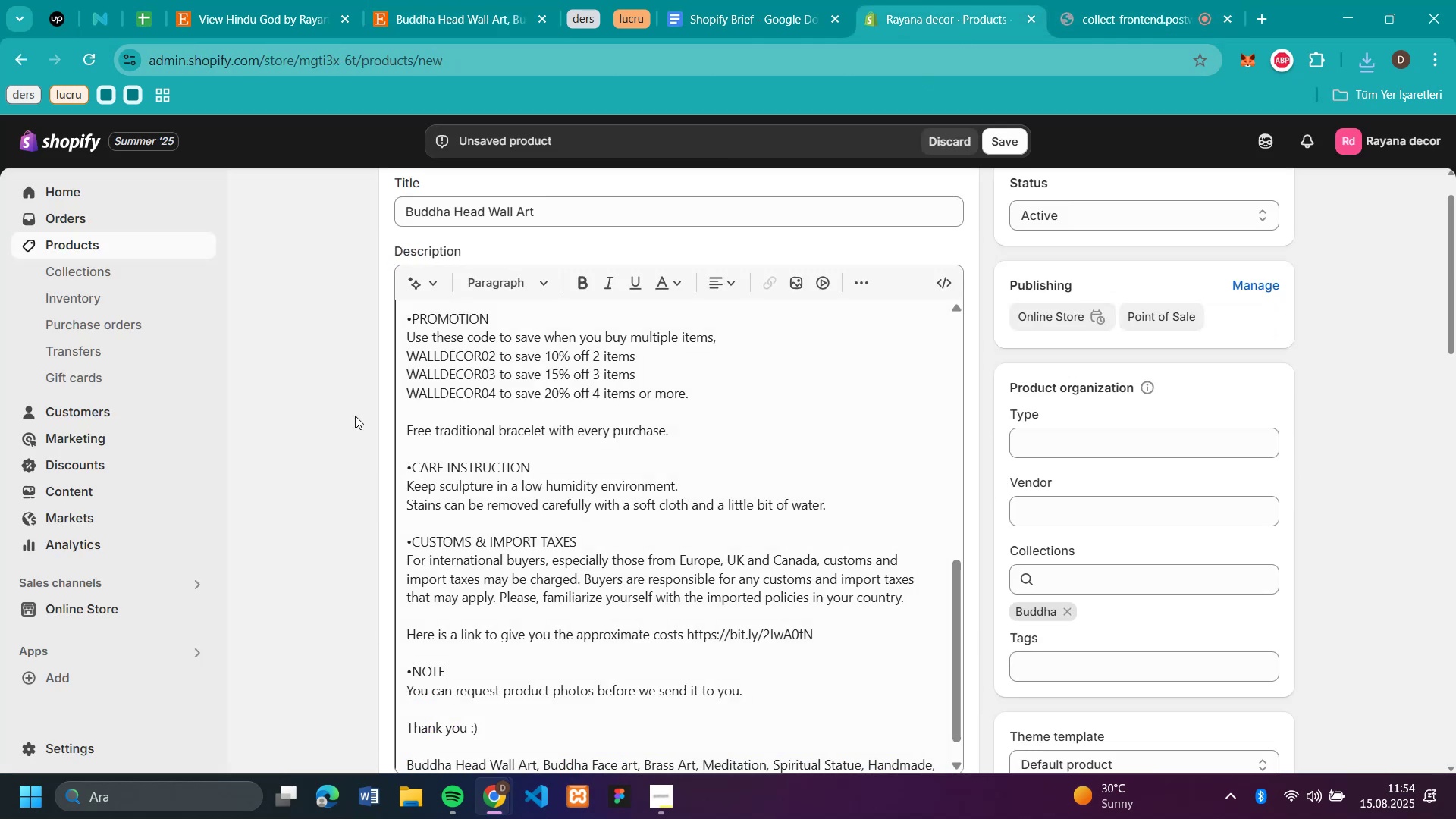 
scroll: coordinate [355, 416], scroll_direction: down, amount: 4.0
 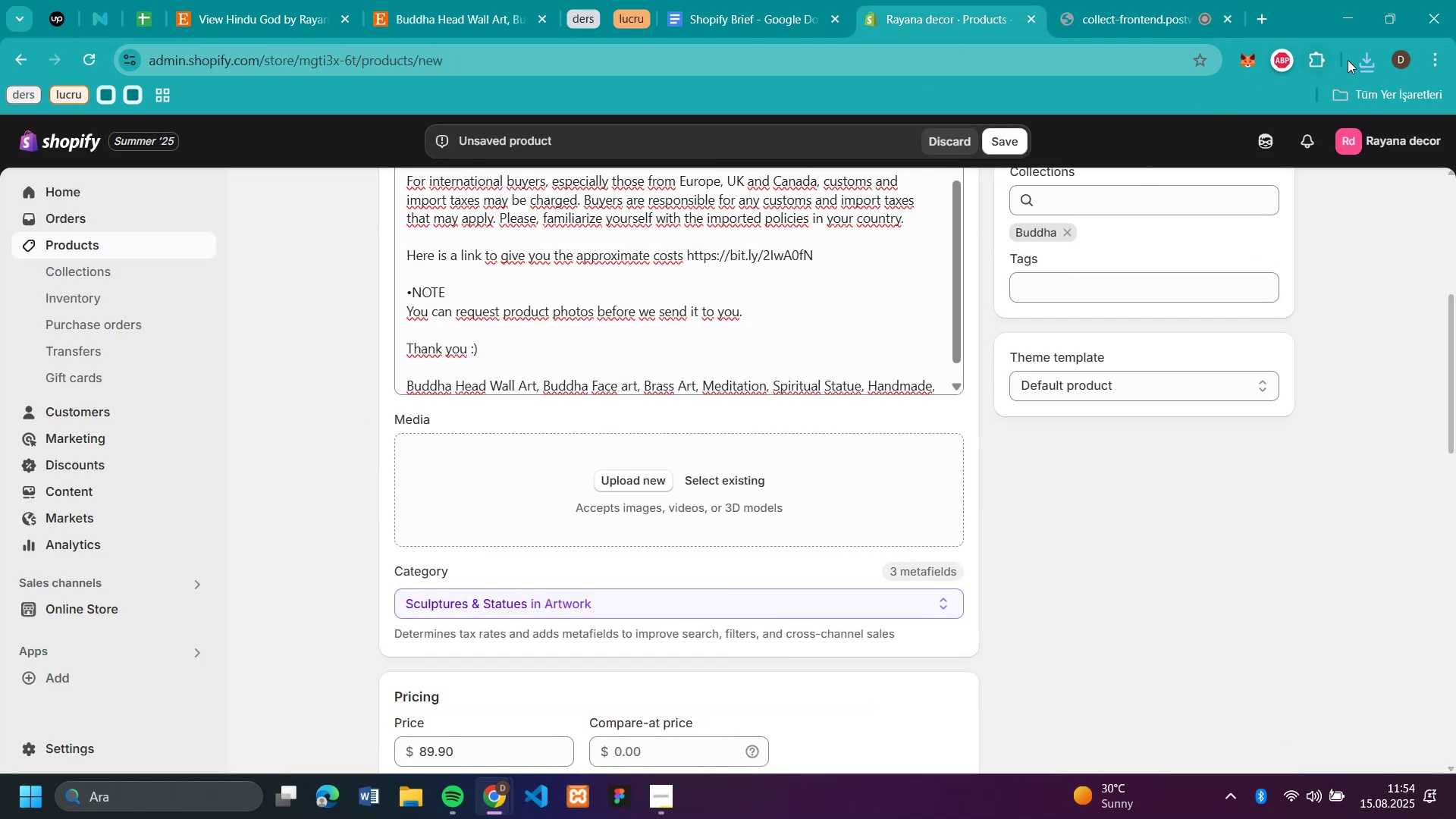 
left_click([1365, 64])
 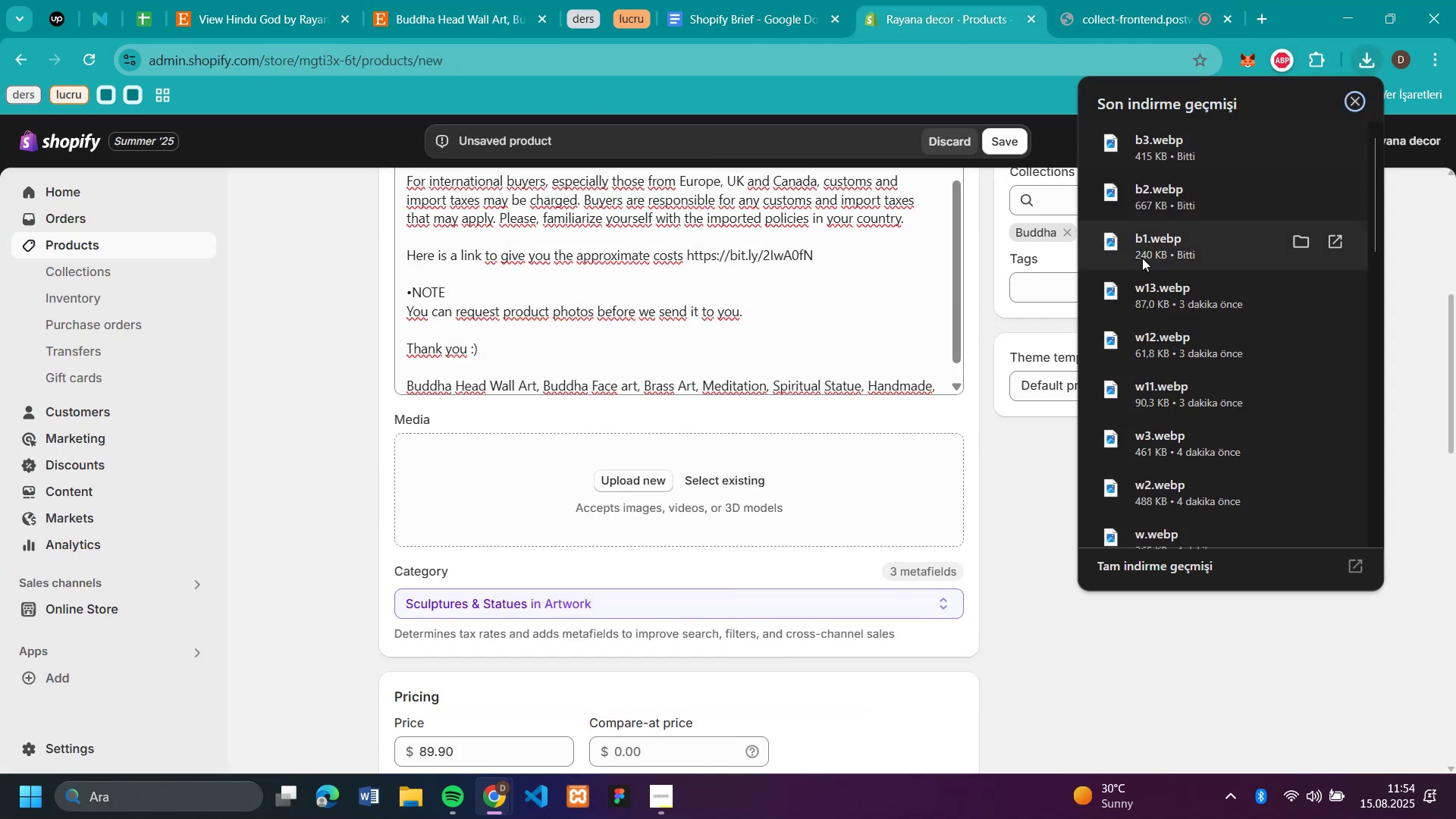 
left_click_drag(start_coordinate=[1139, 243], to_coordinate=[692, 468])
 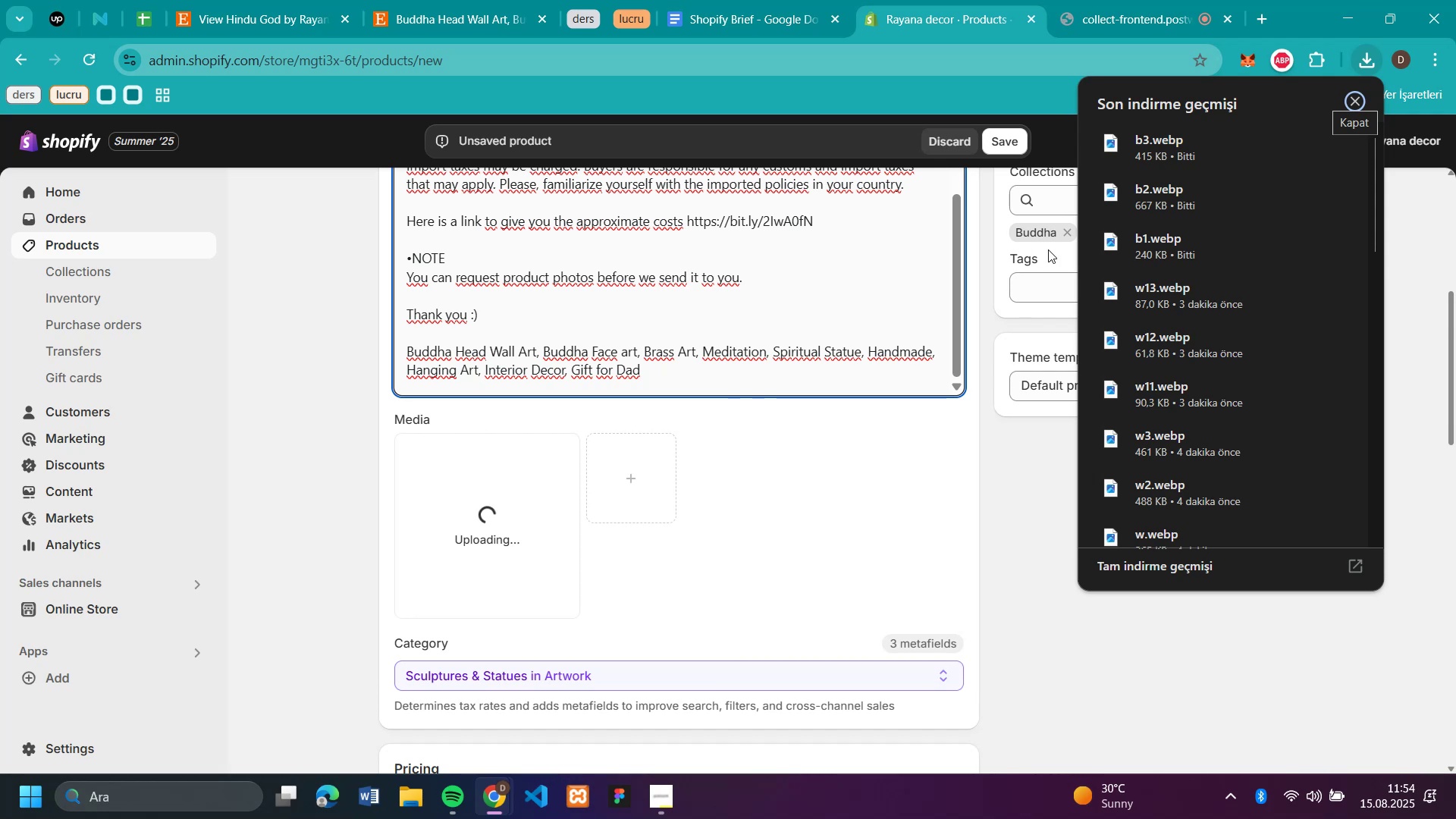 
left_click_drag(start_coordinate=[1144, 190], to_coordinate=[777, 519])
 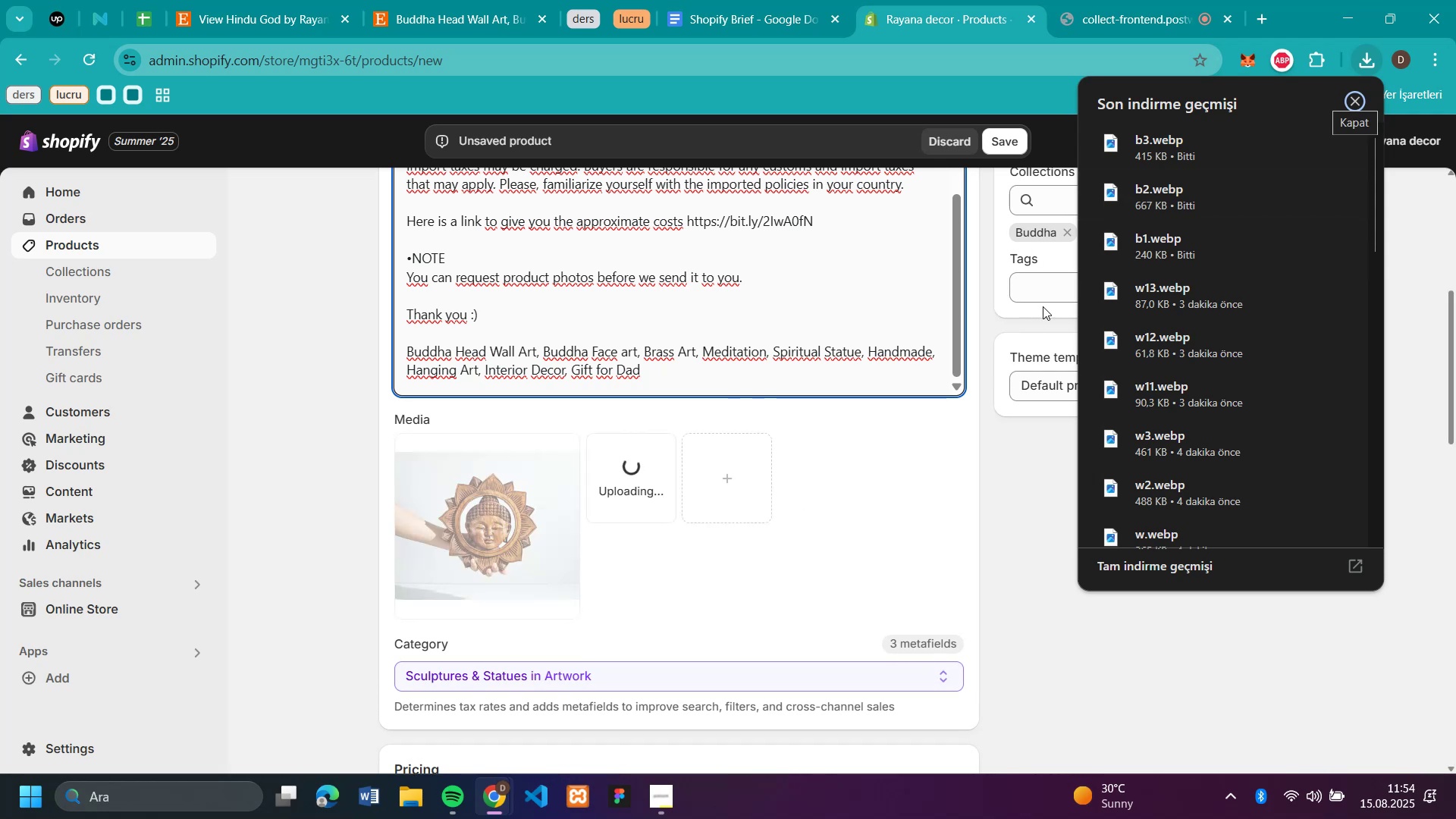 
left_click_drag(start_coordinate=[1156, 146], to_coordinate=[714, 500])
 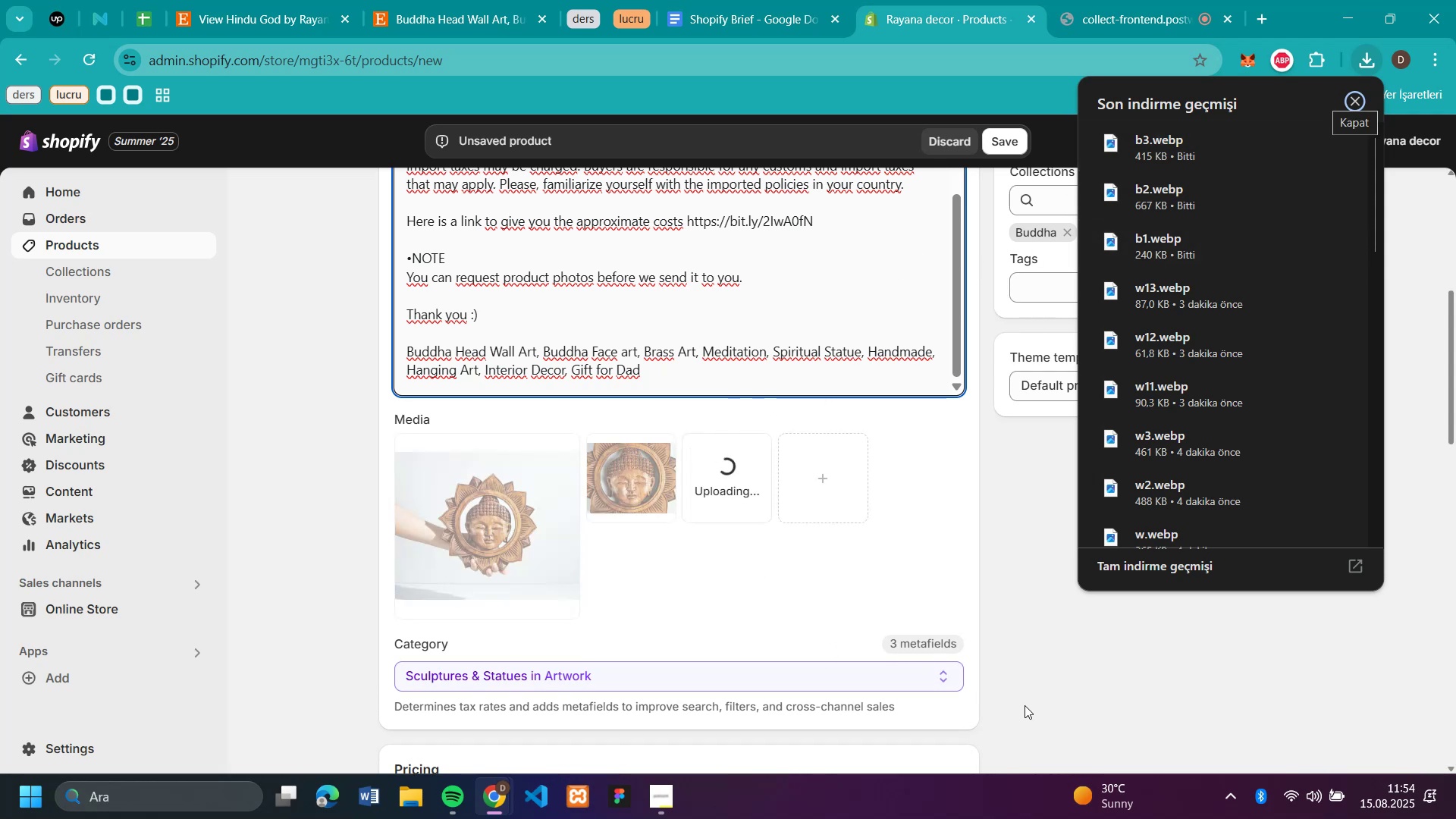 
left_click([1043, 698])
 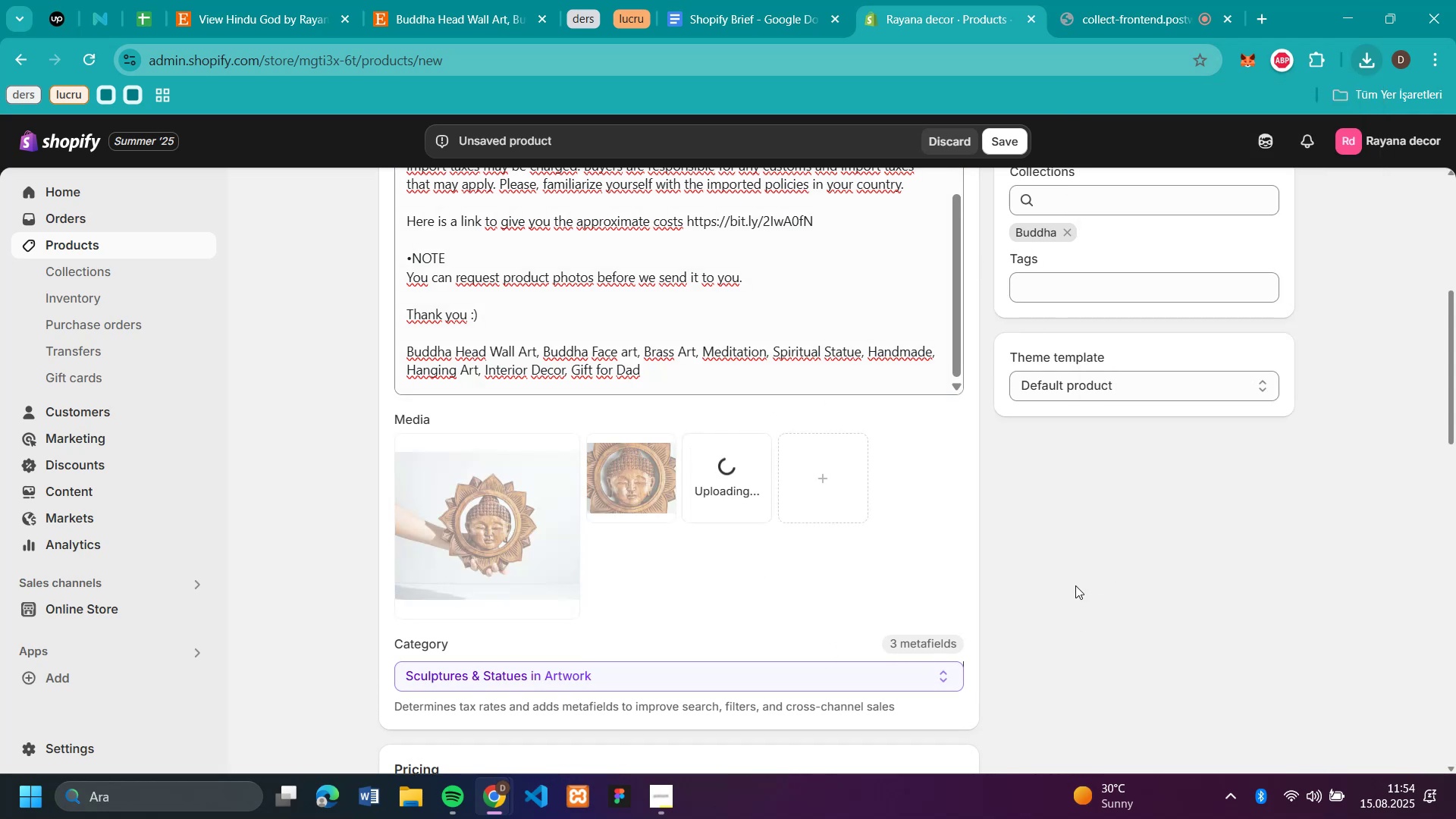 
scroll: coordinate [1084, 561], scroll_direction: down, amount: 6.0
 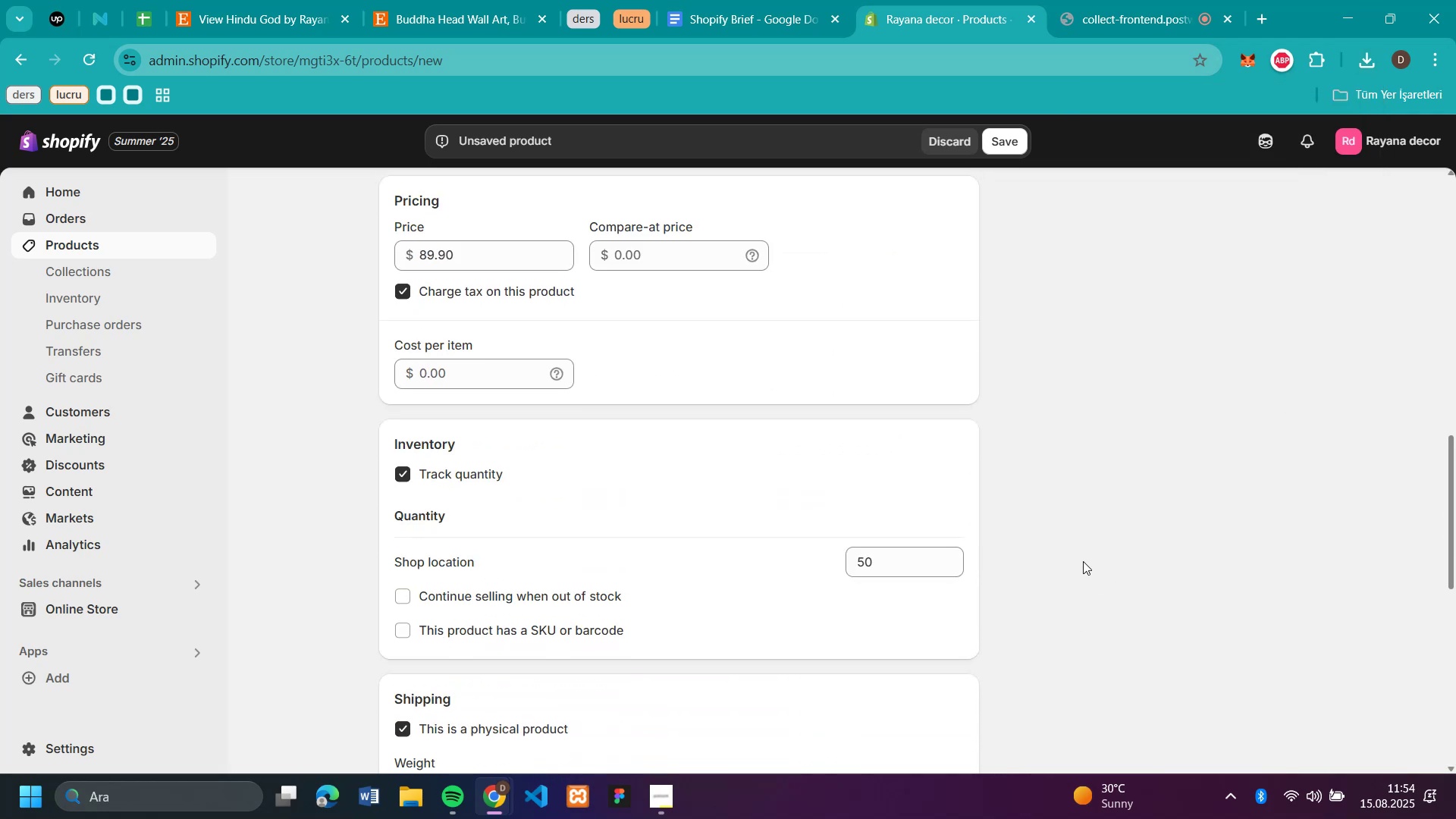 
scroll: coordinate [1083, 561], scroll_direction: up, amount: 1.0
 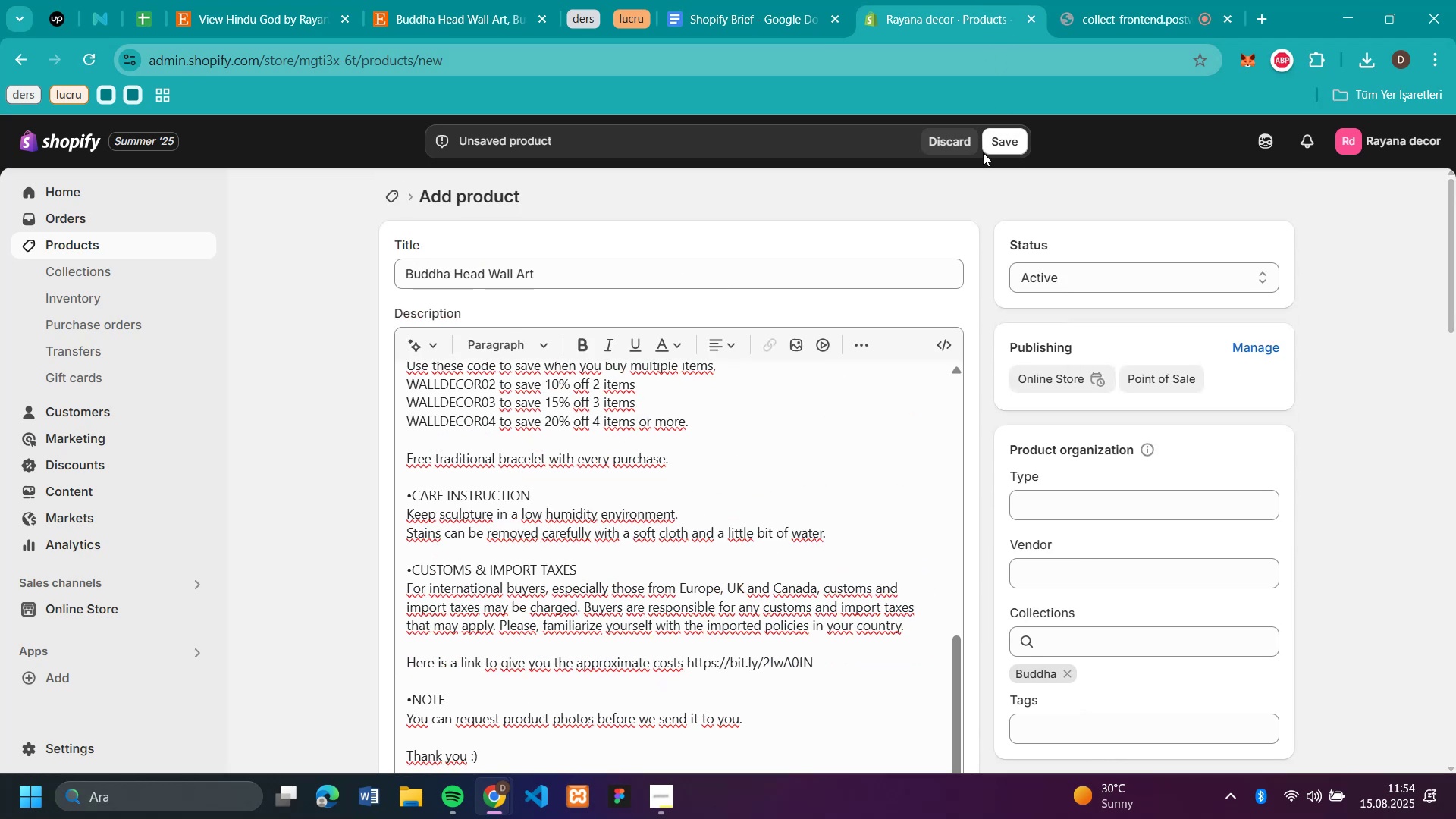 
left_click([999, 143])
 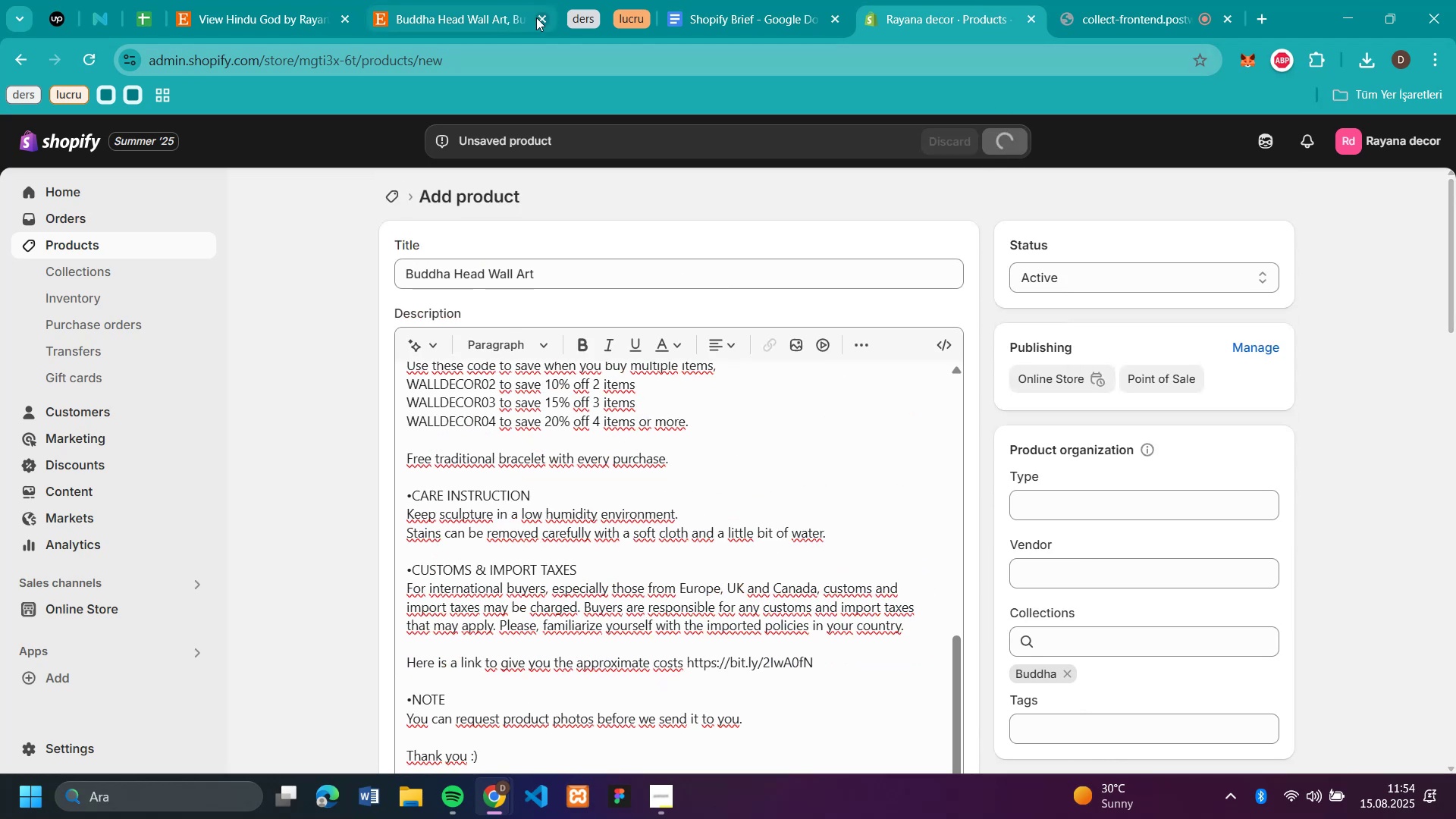 
left_click([536, 17])
 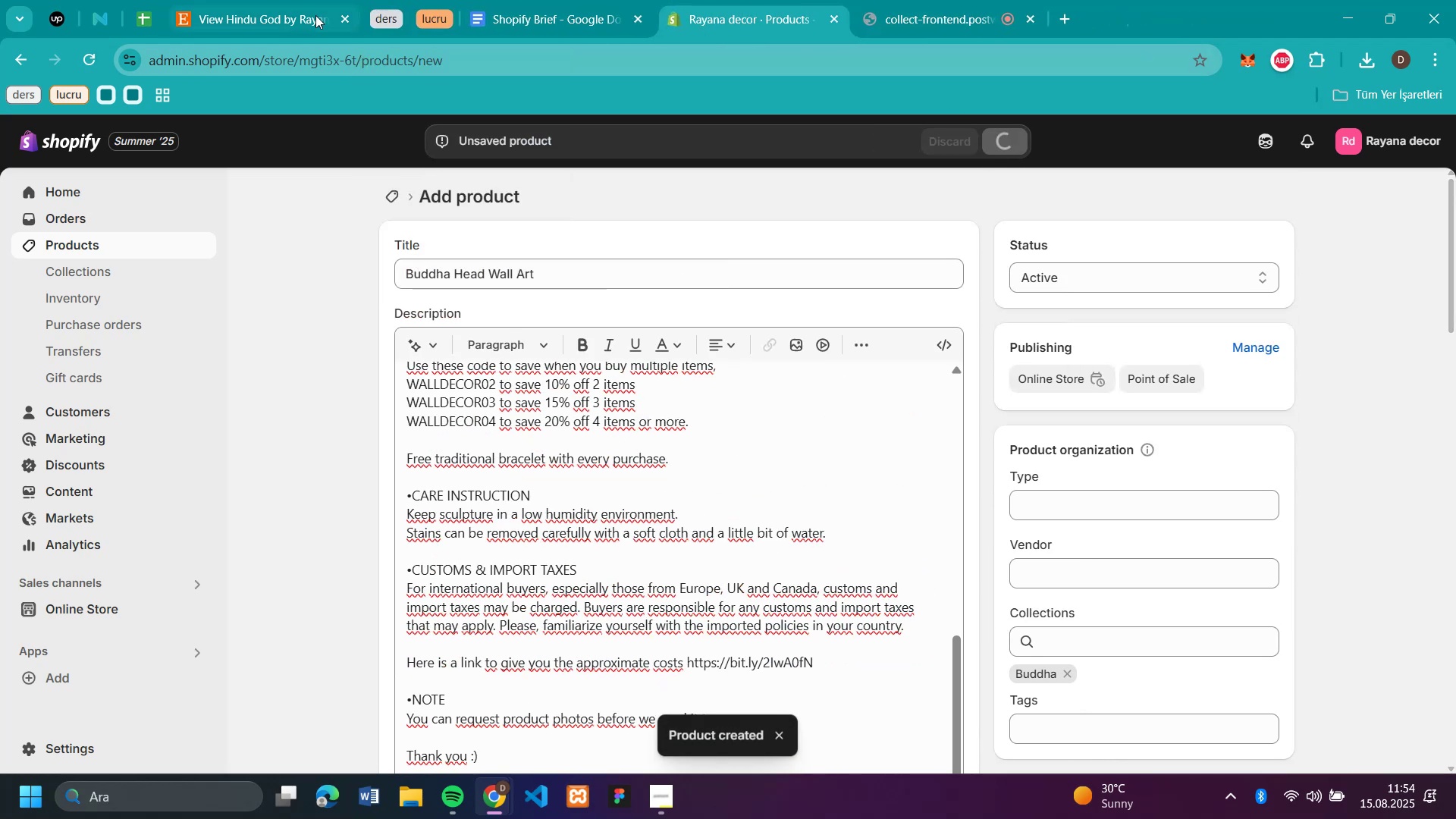 
left_click([311, 13])
 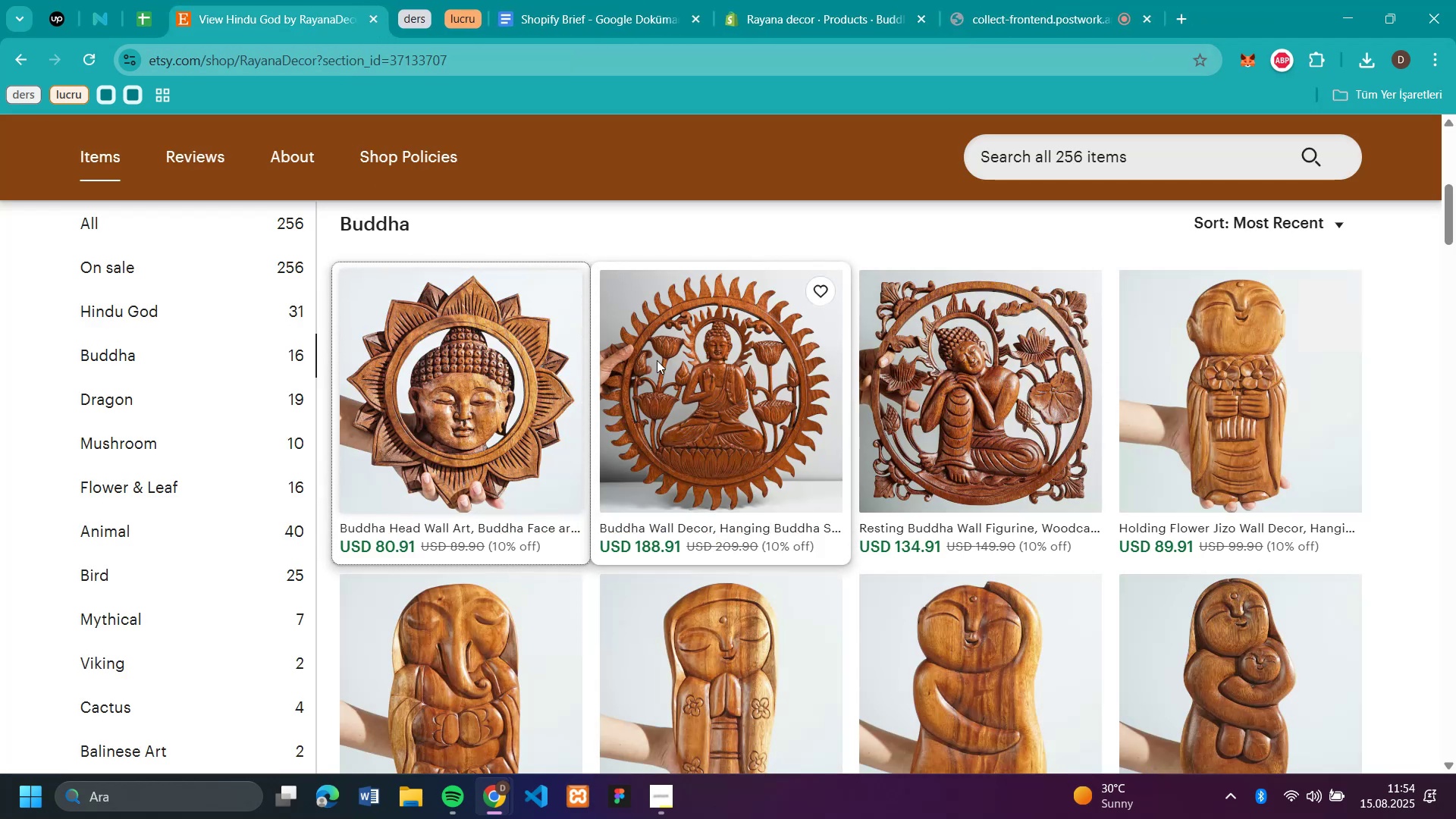 
left_click([658, 360])
 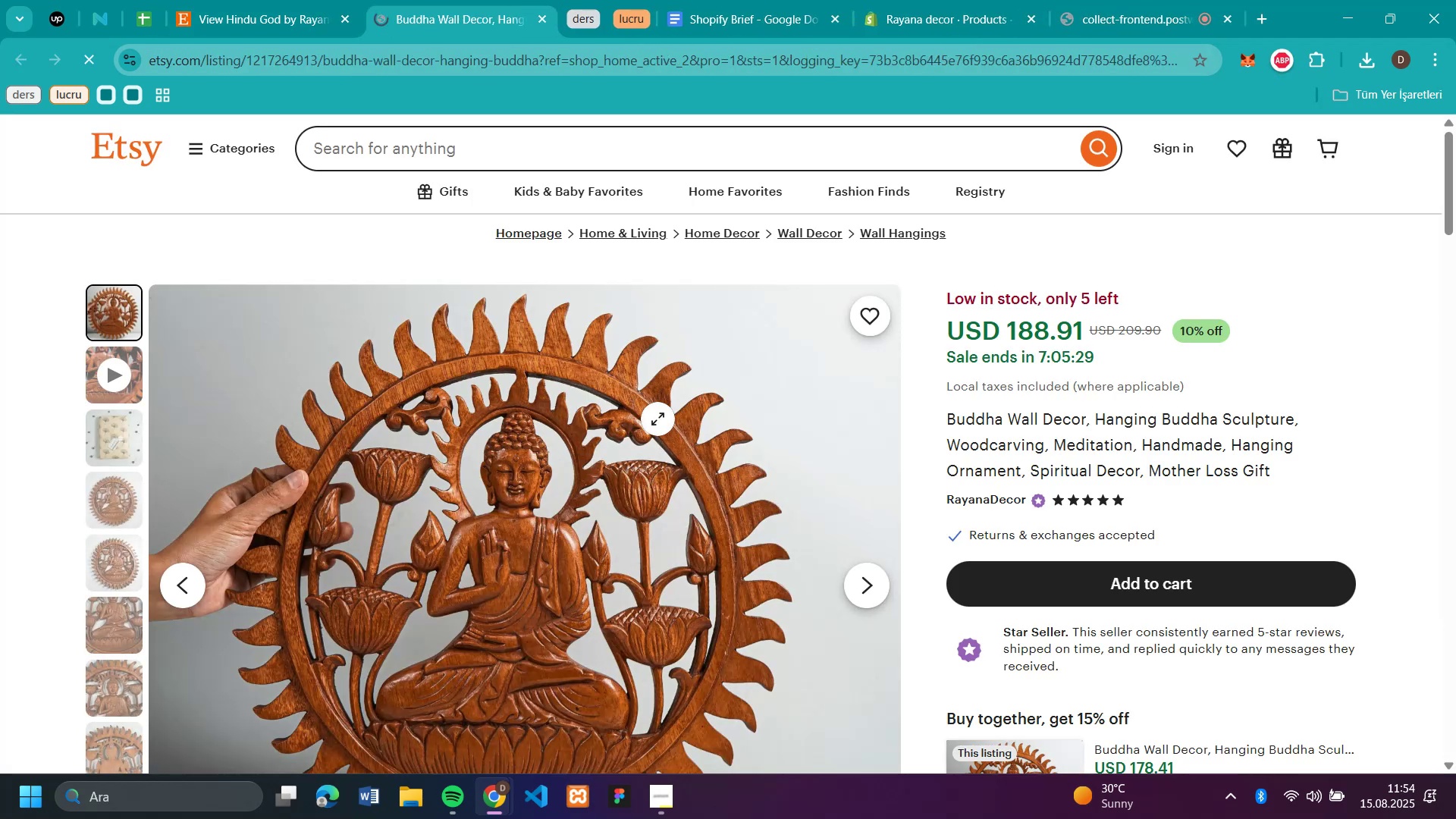 
right_click([538, 510])
 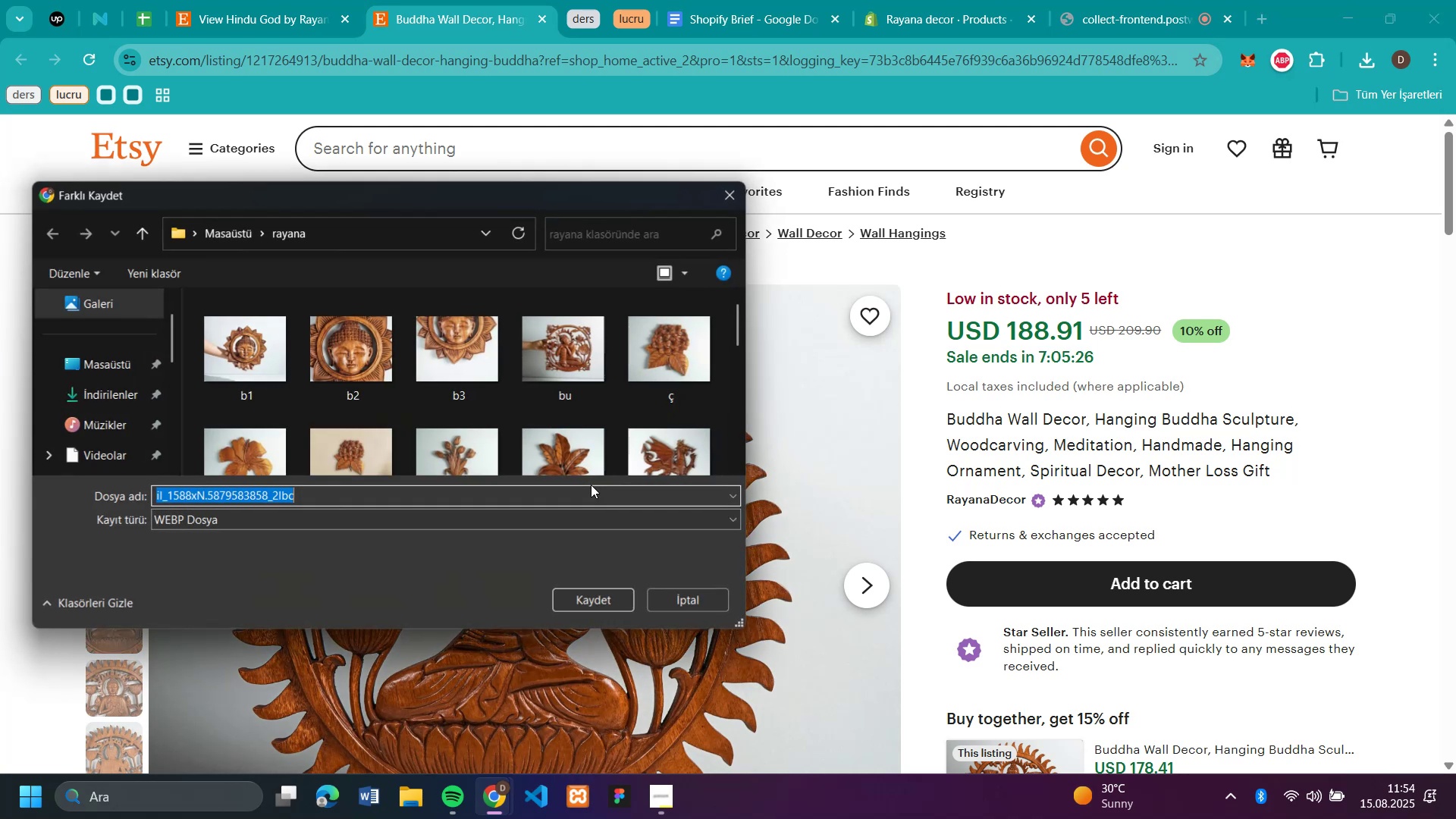 
type(b2)
key(Backspace)
type(11)
 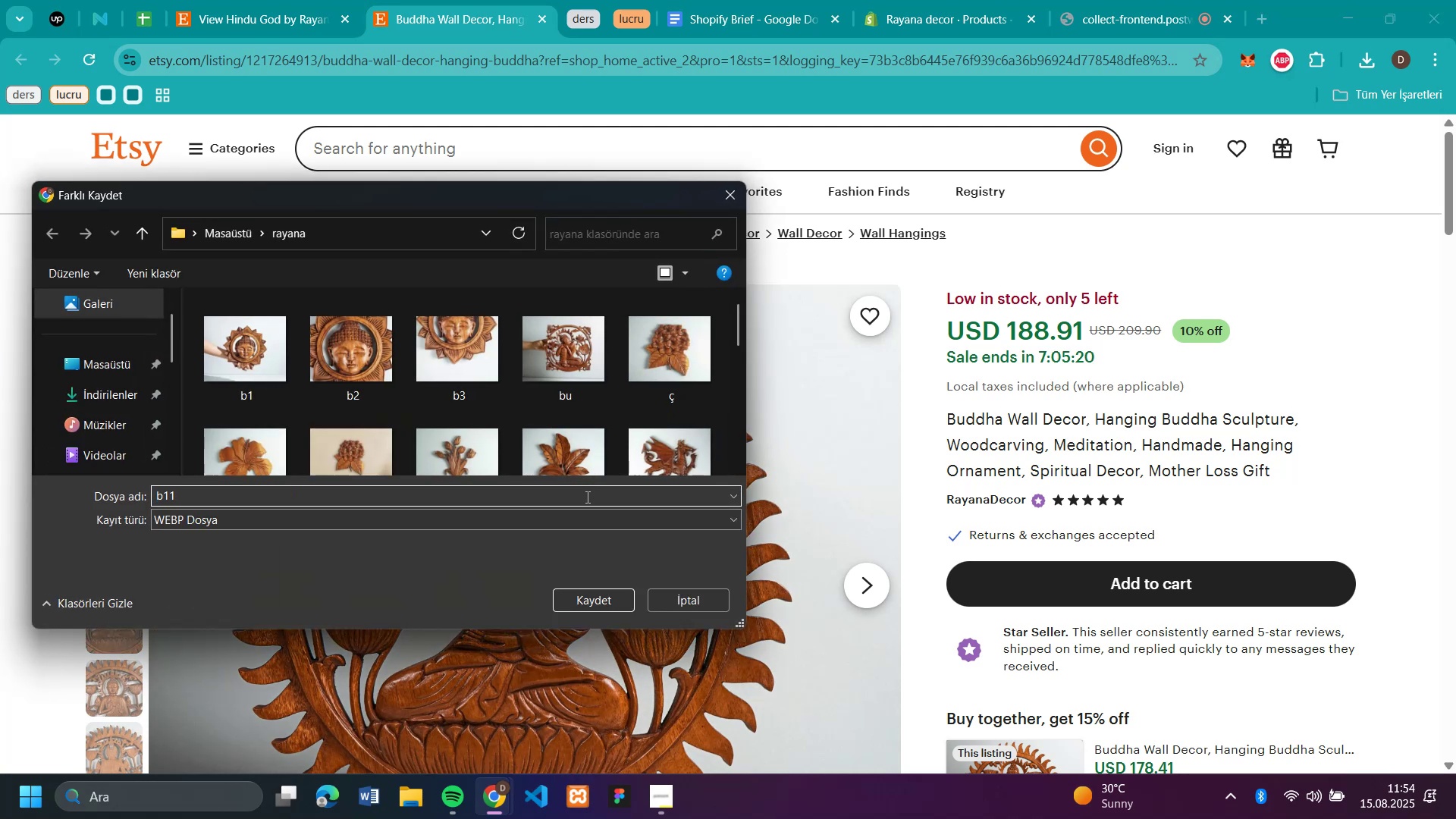 
key(Enter)
 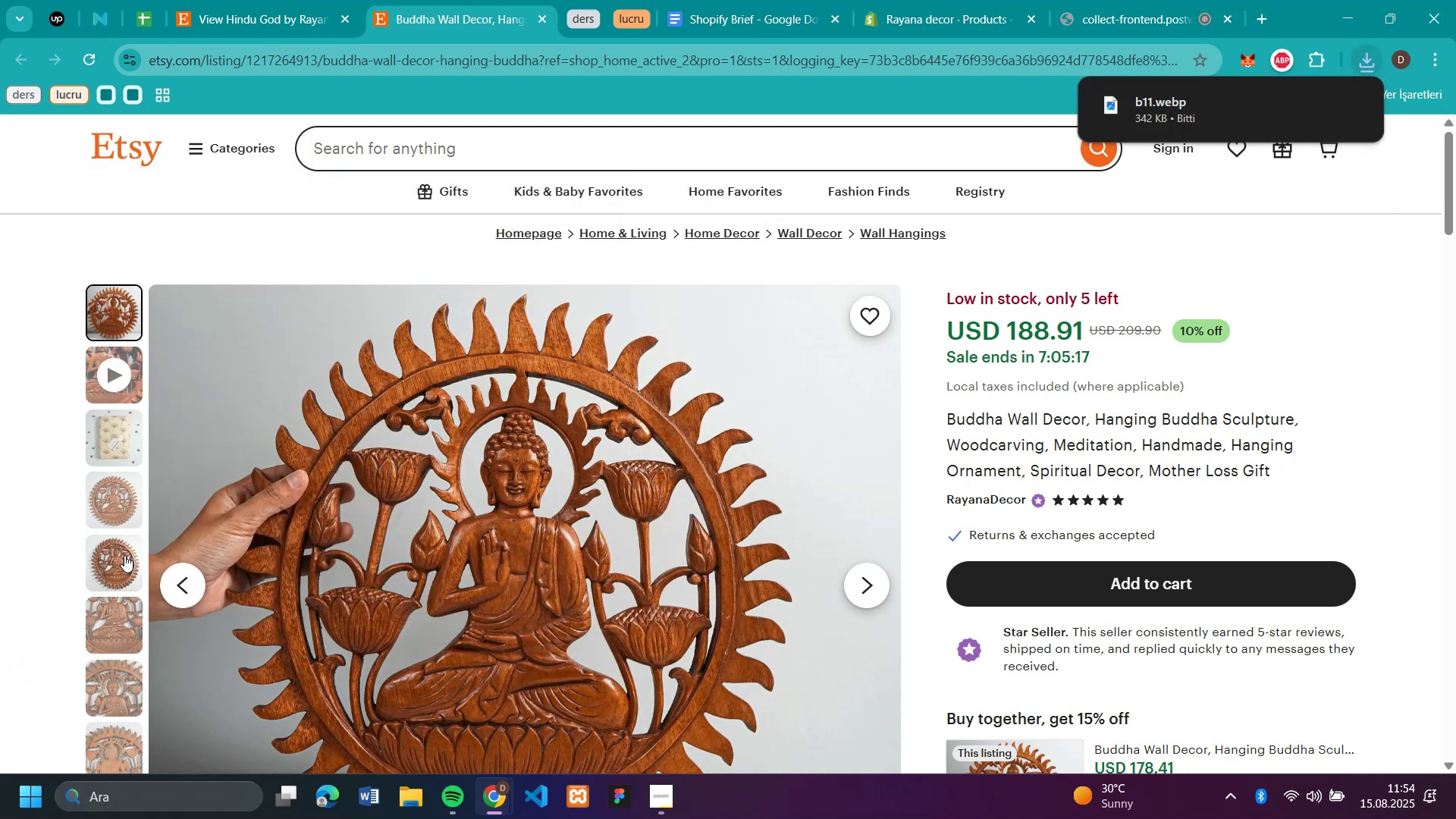 
left_click([118, 617])
 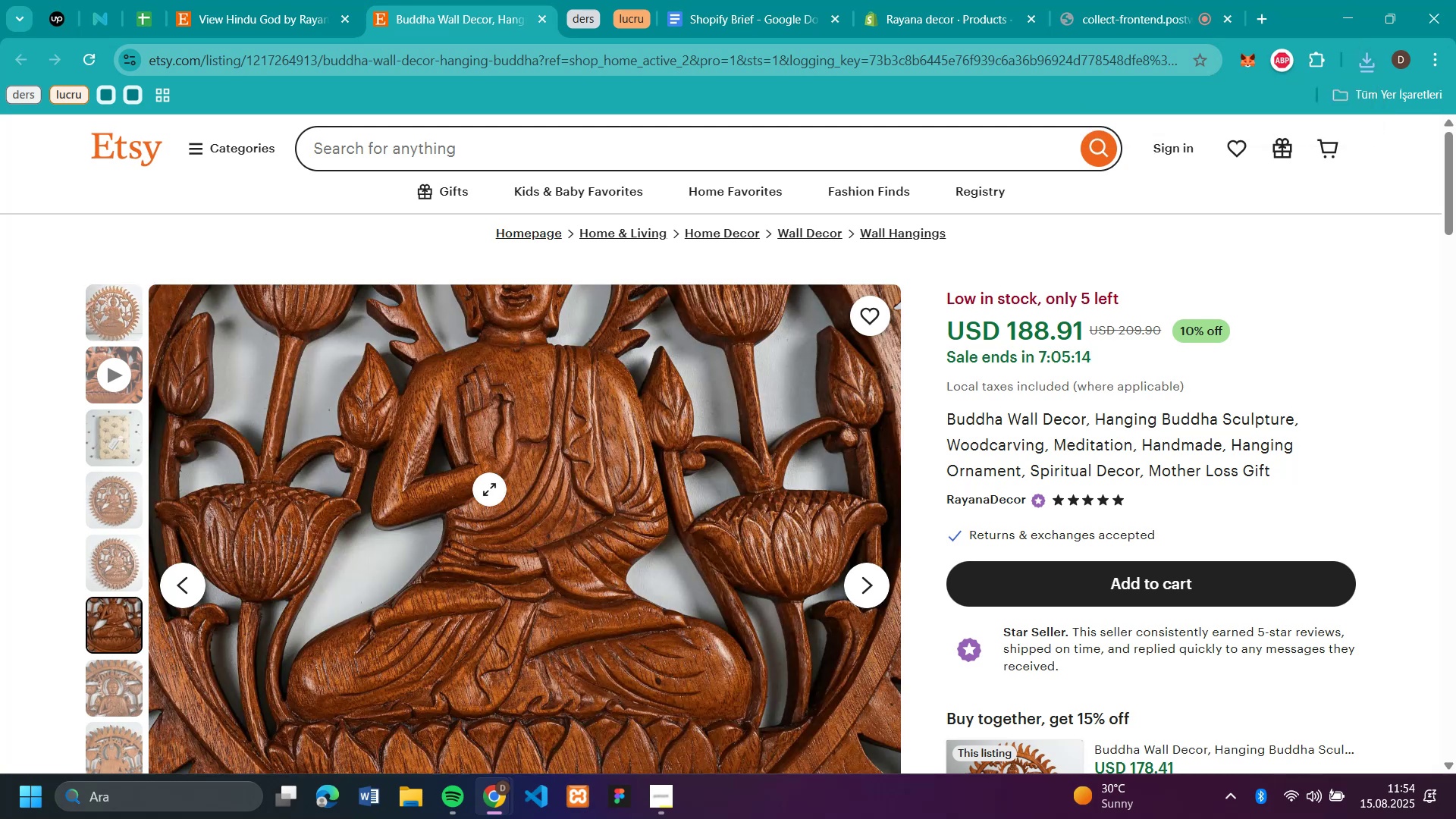 
right_click([489, 489])
 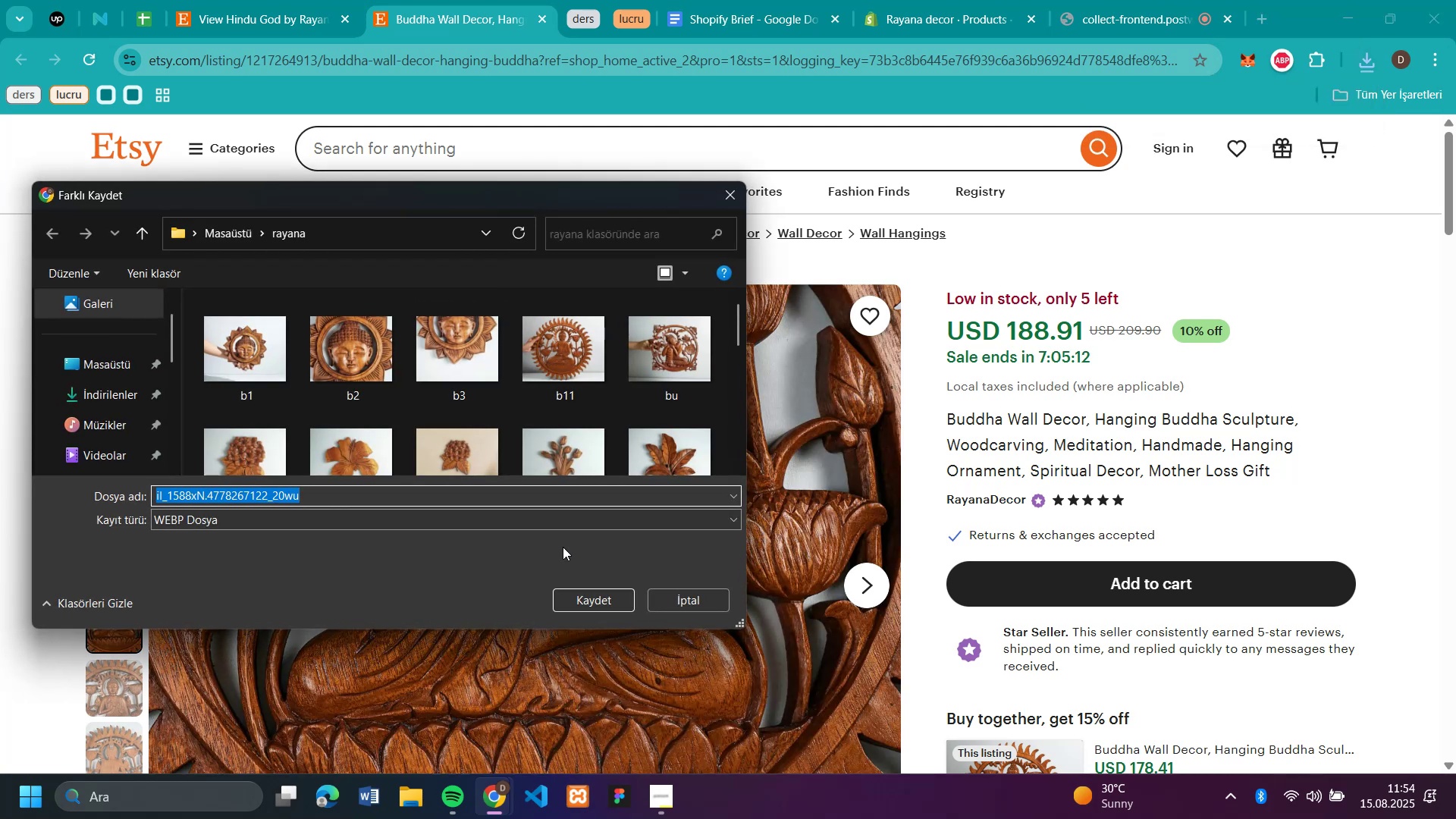 
type(b12)
 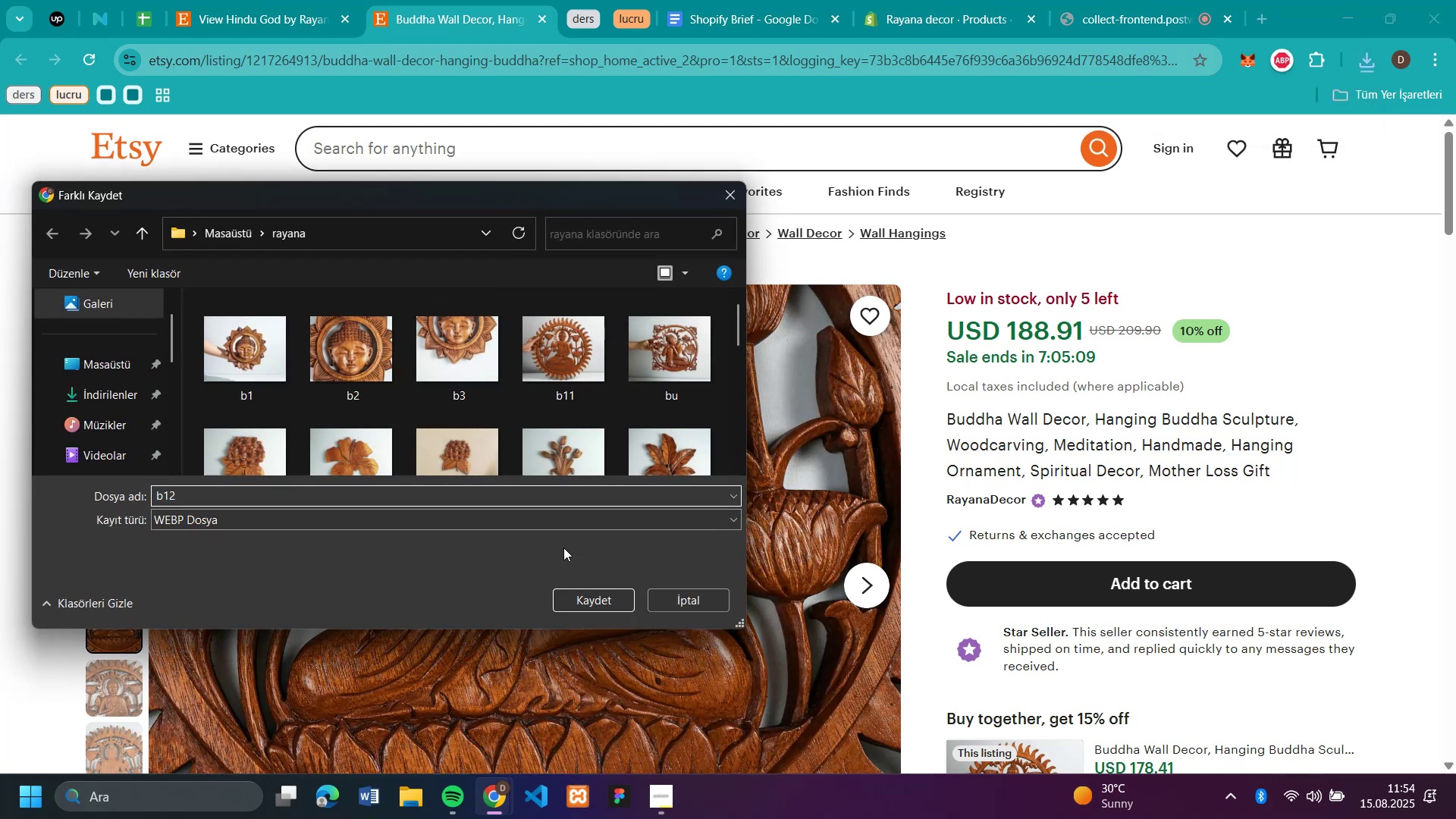 
key(Enter)
 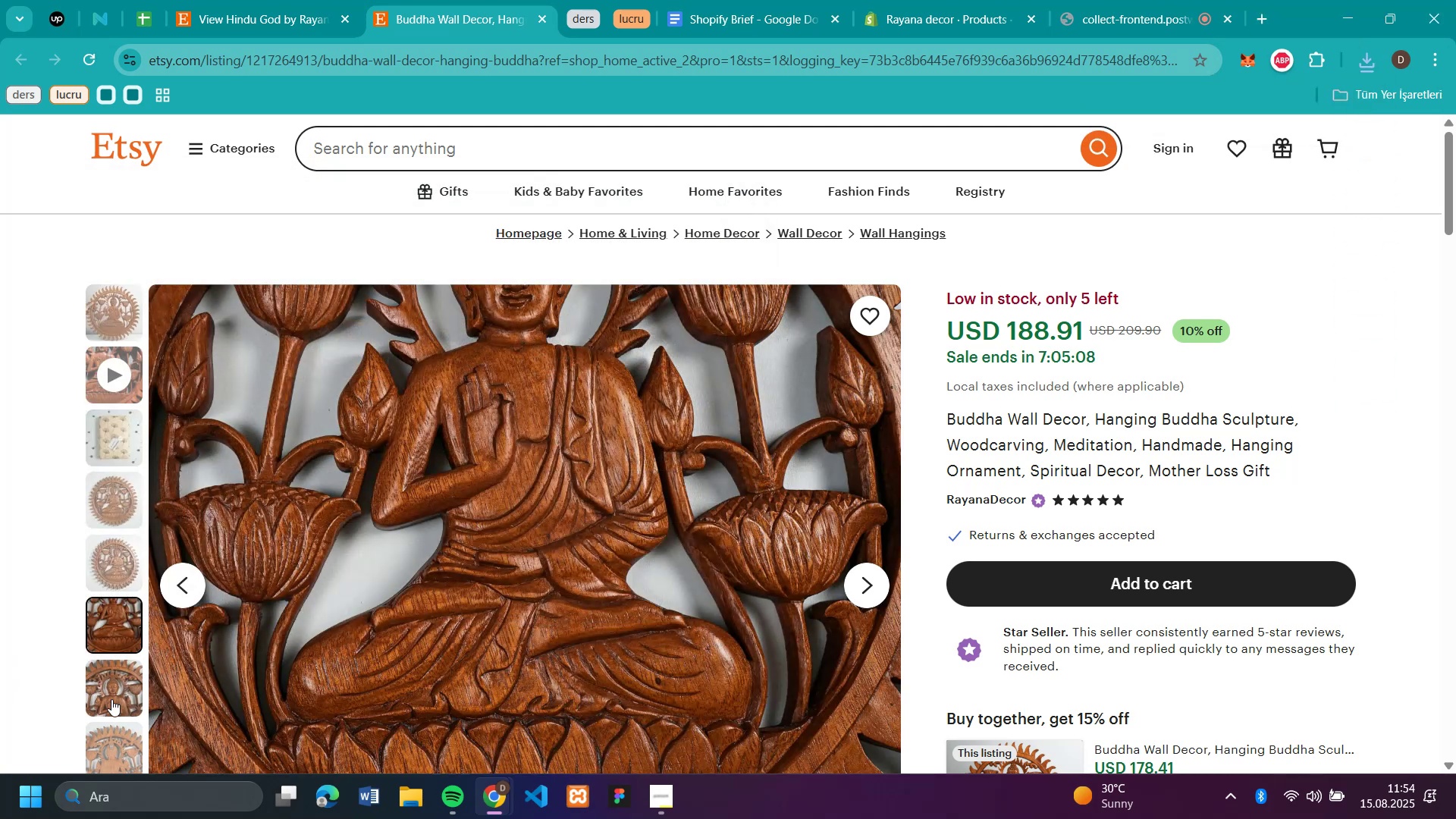 
left_click([111, 689])
 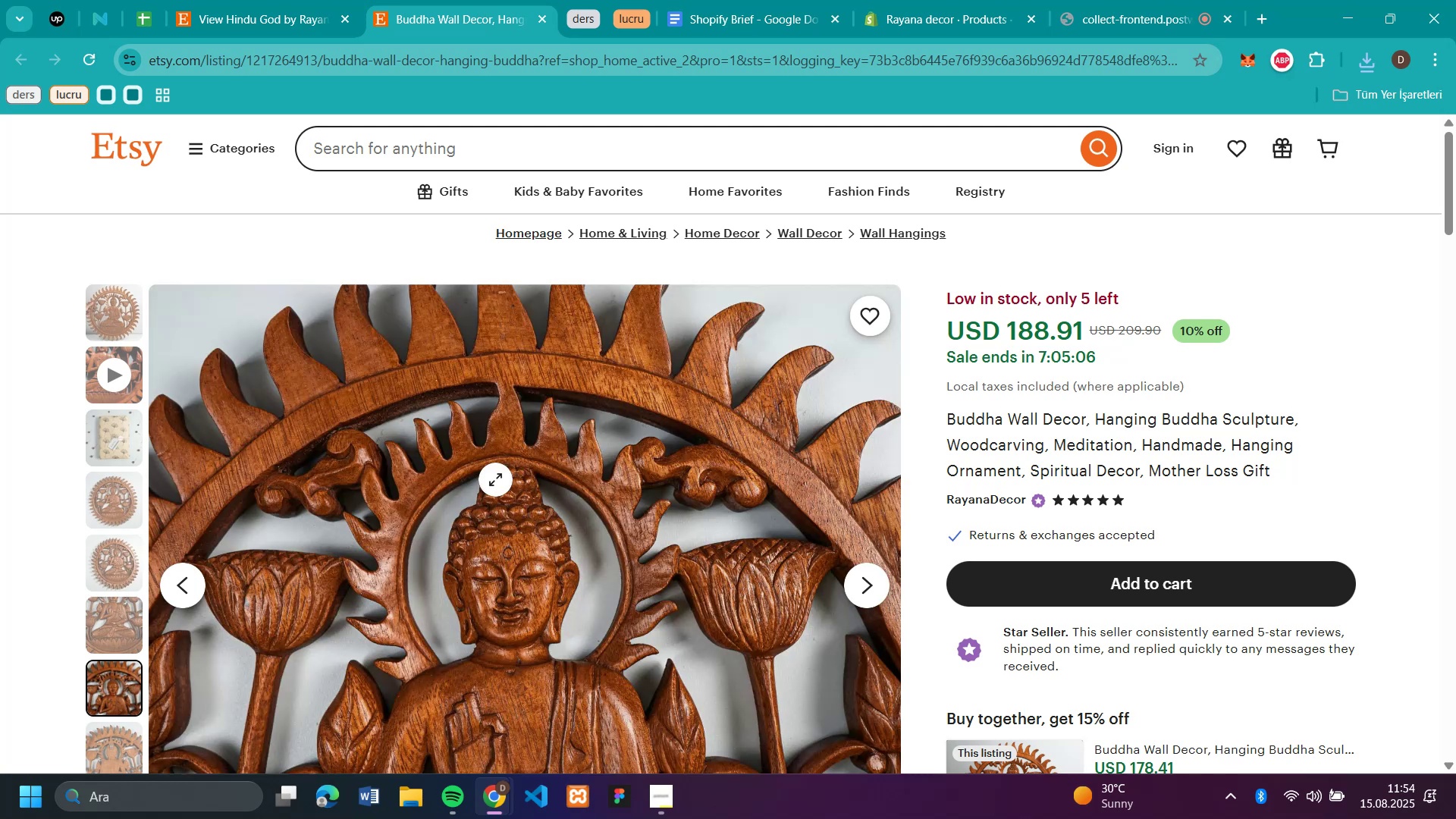 
right_click([495, 479])
 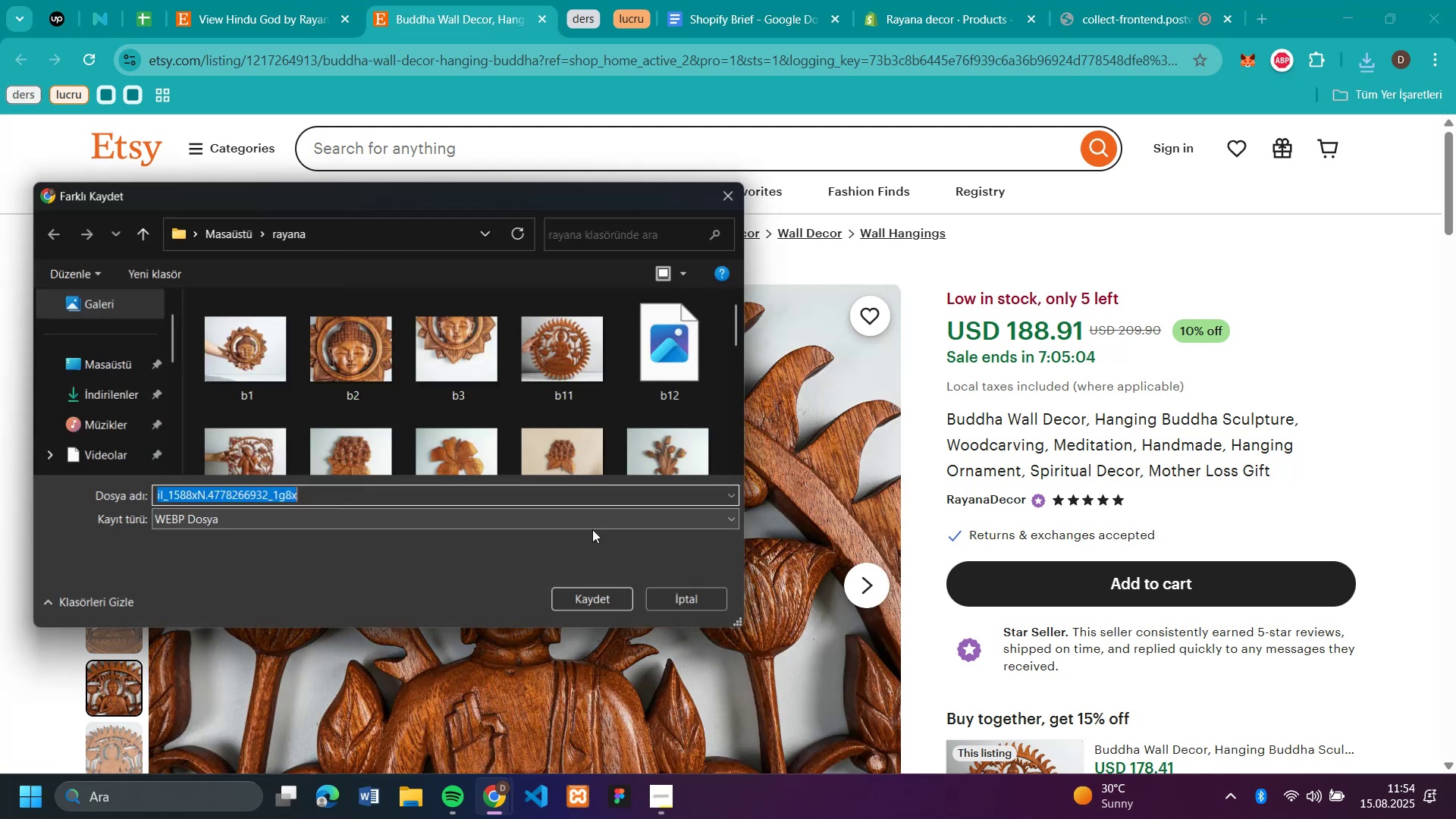 
type(b13)
 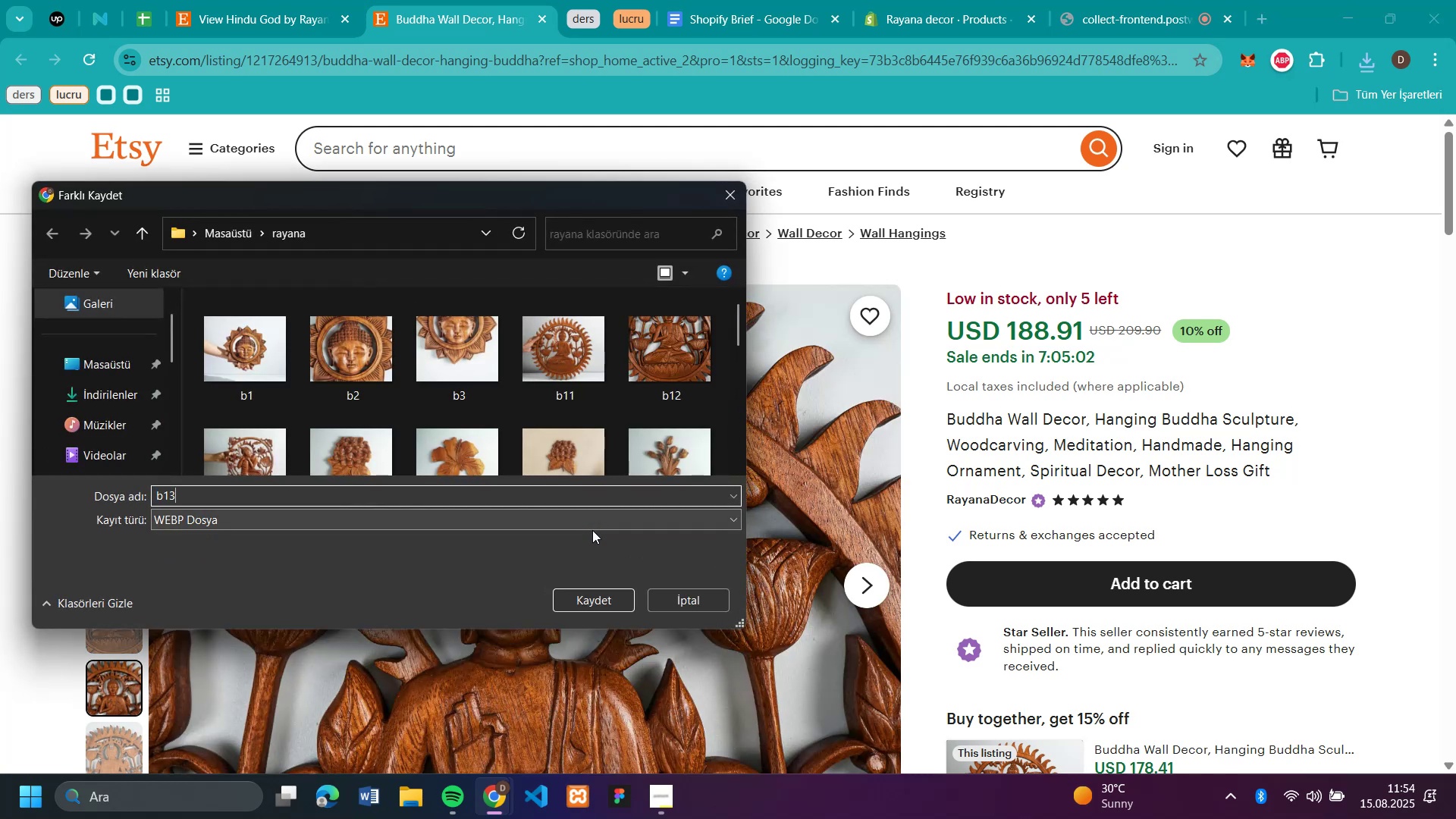 
key(Enter)
 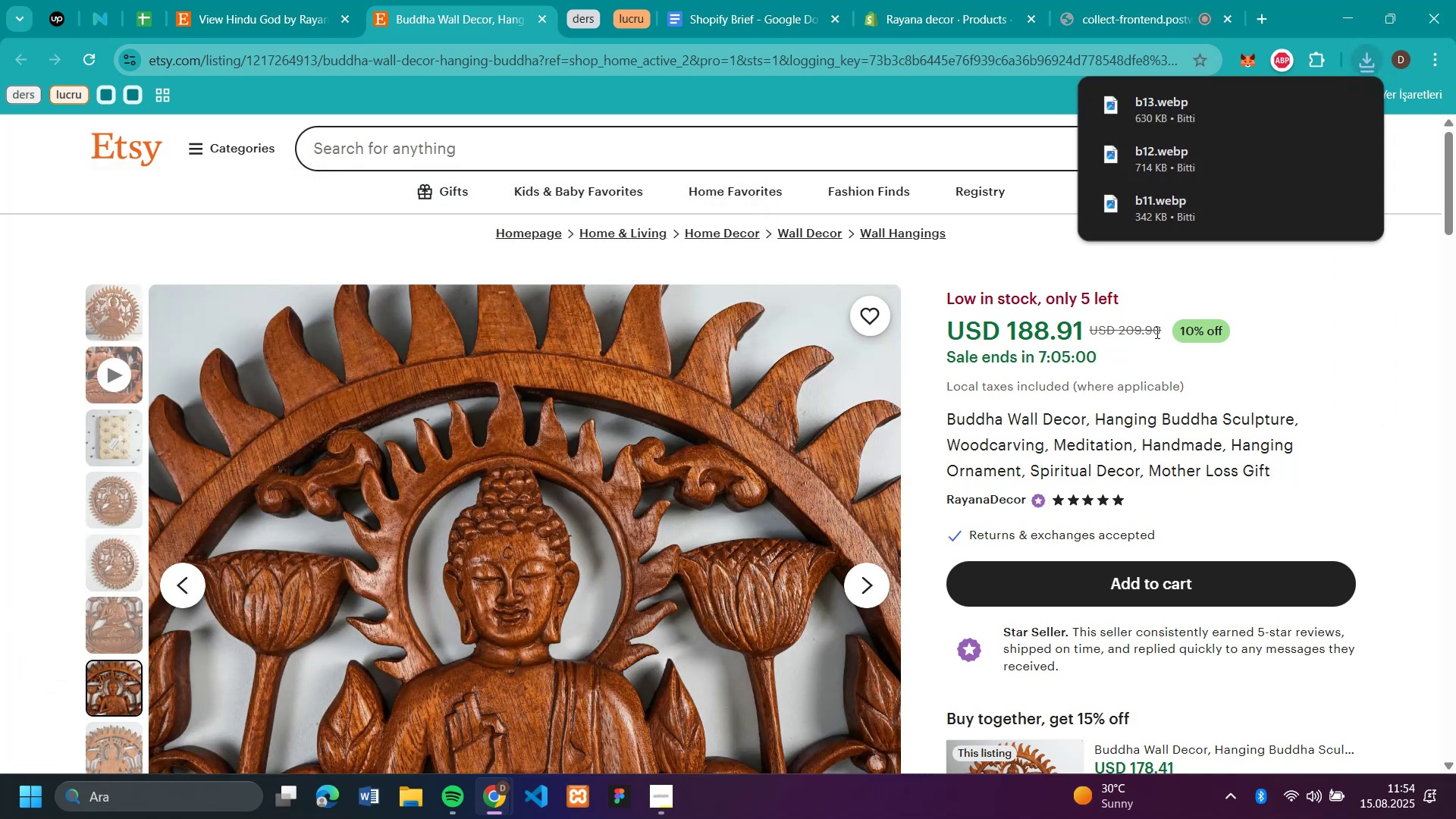 
left_click_drag(start_coordinate=[1163, 328], to_coordinate=[1121, 331])
 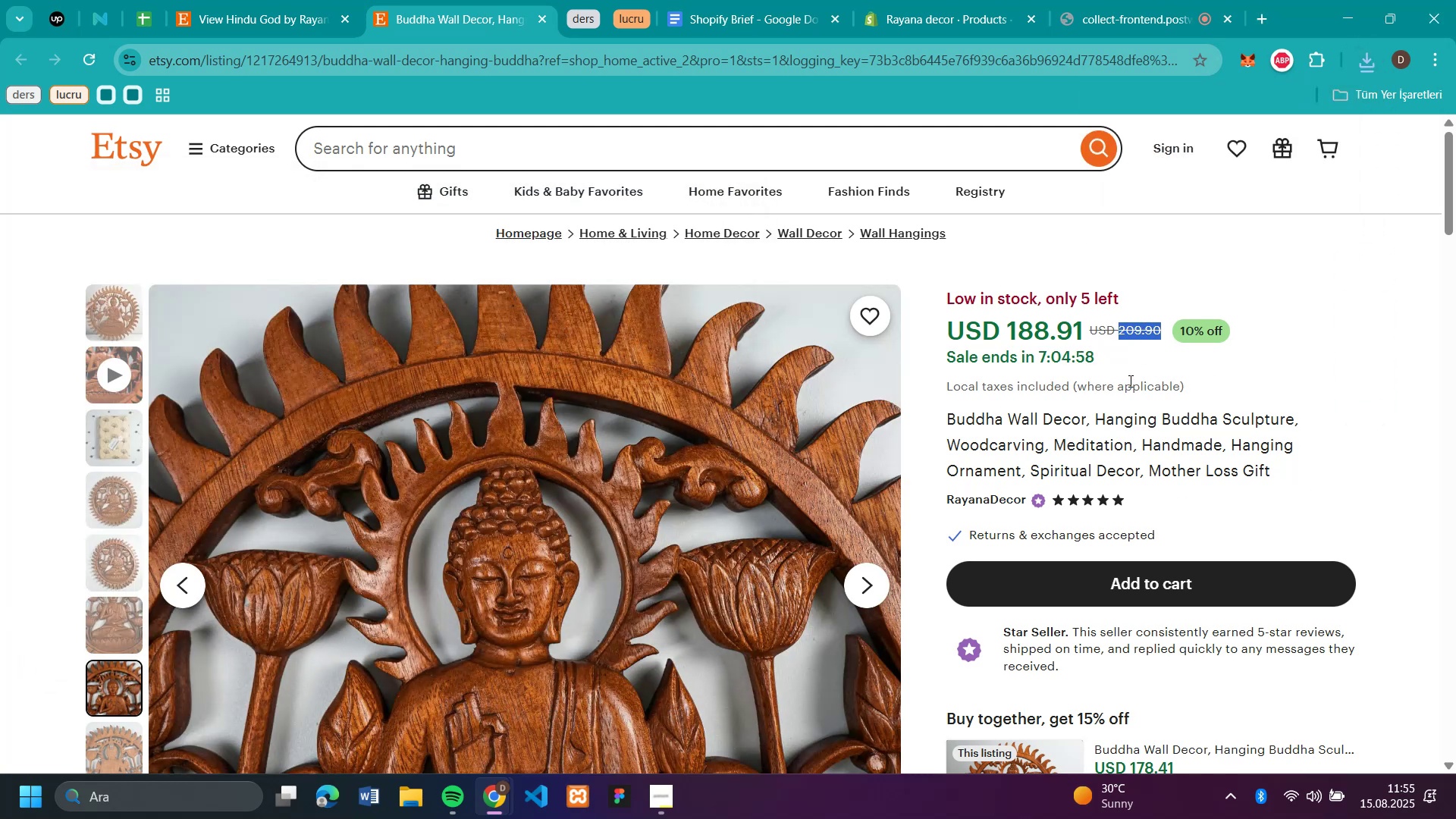 
hold_key(key=ControlLeft, duration=0.42)
 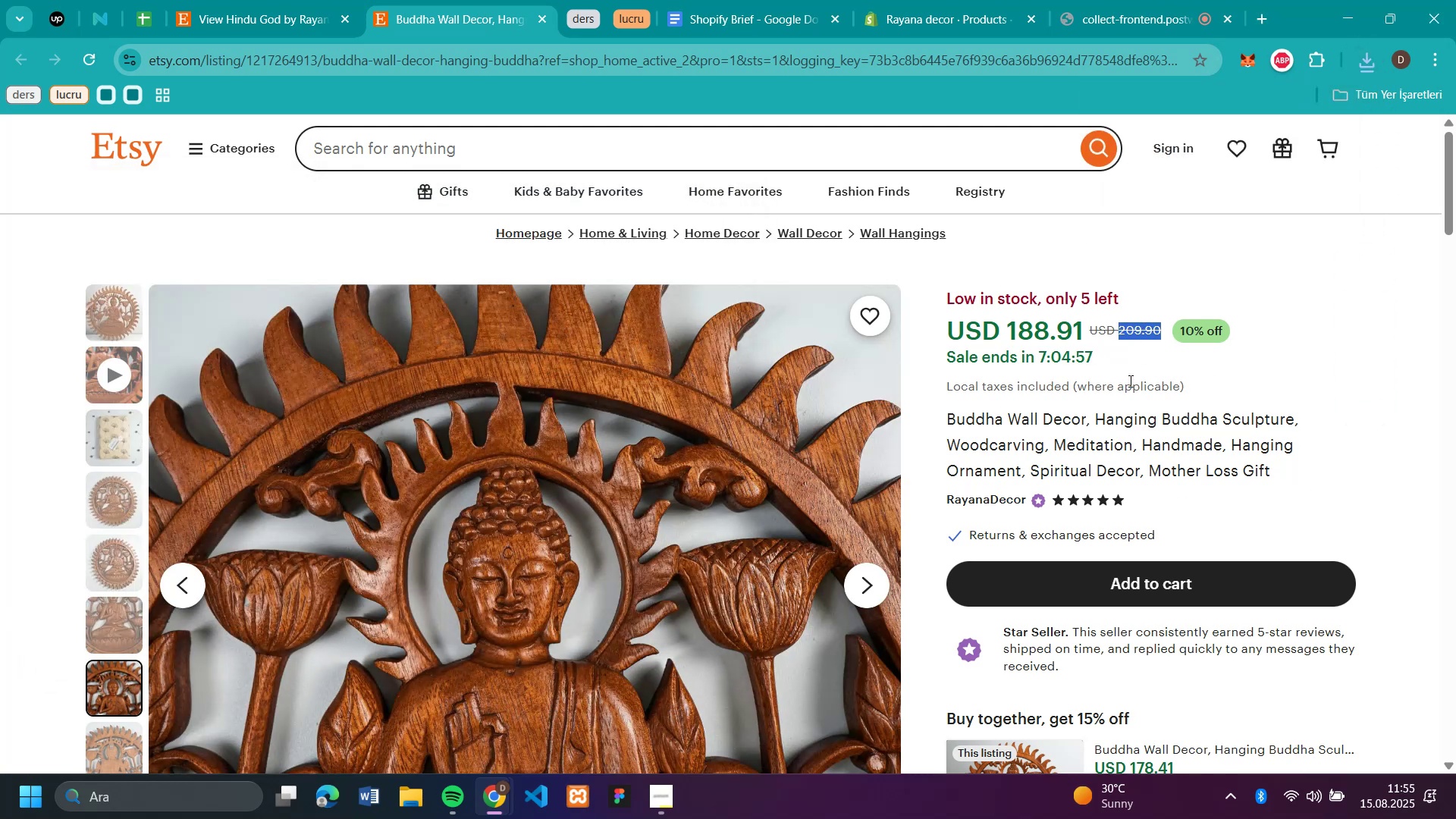 
key(Control+C)
 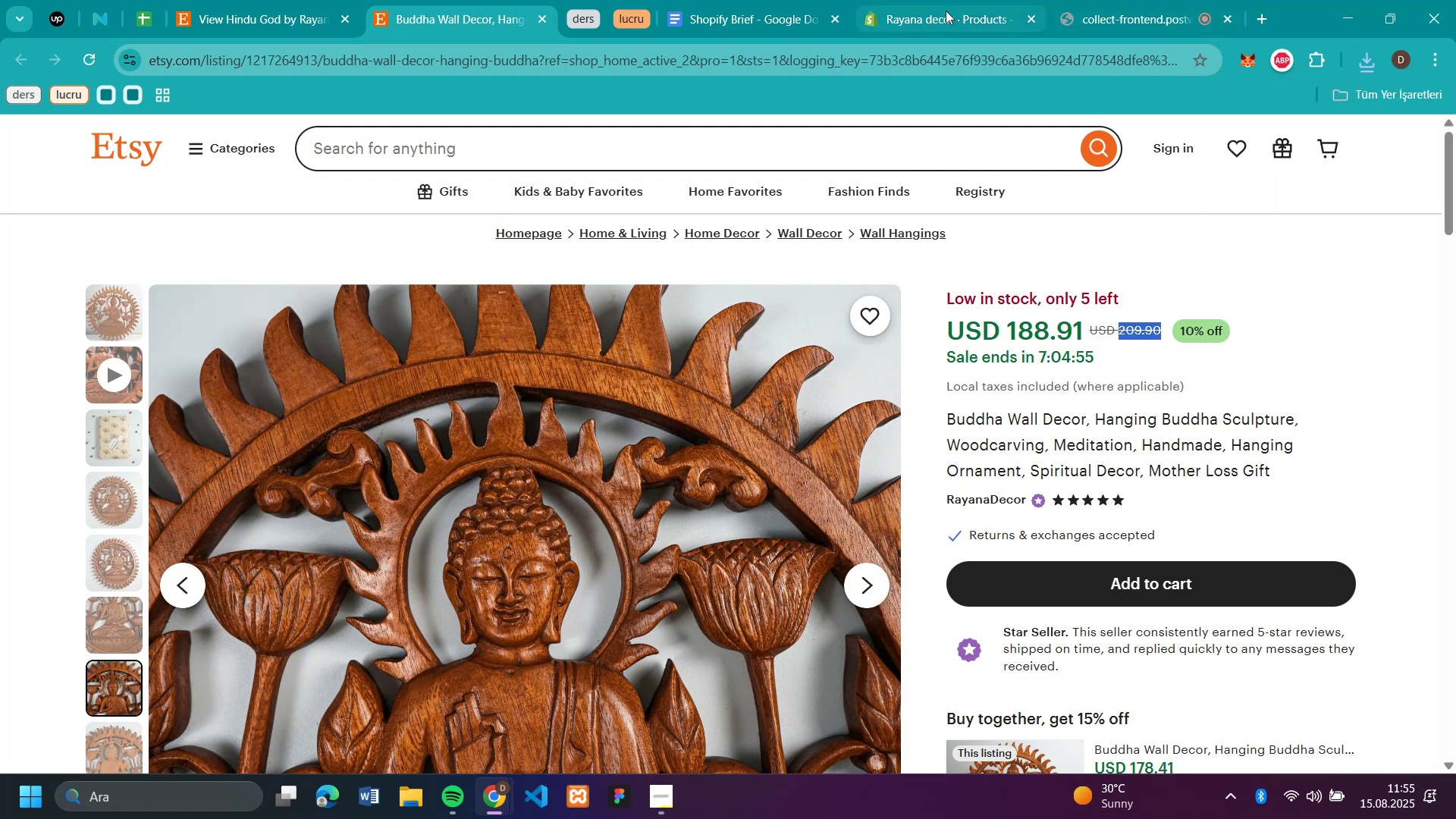 
left_click([956, 19])
 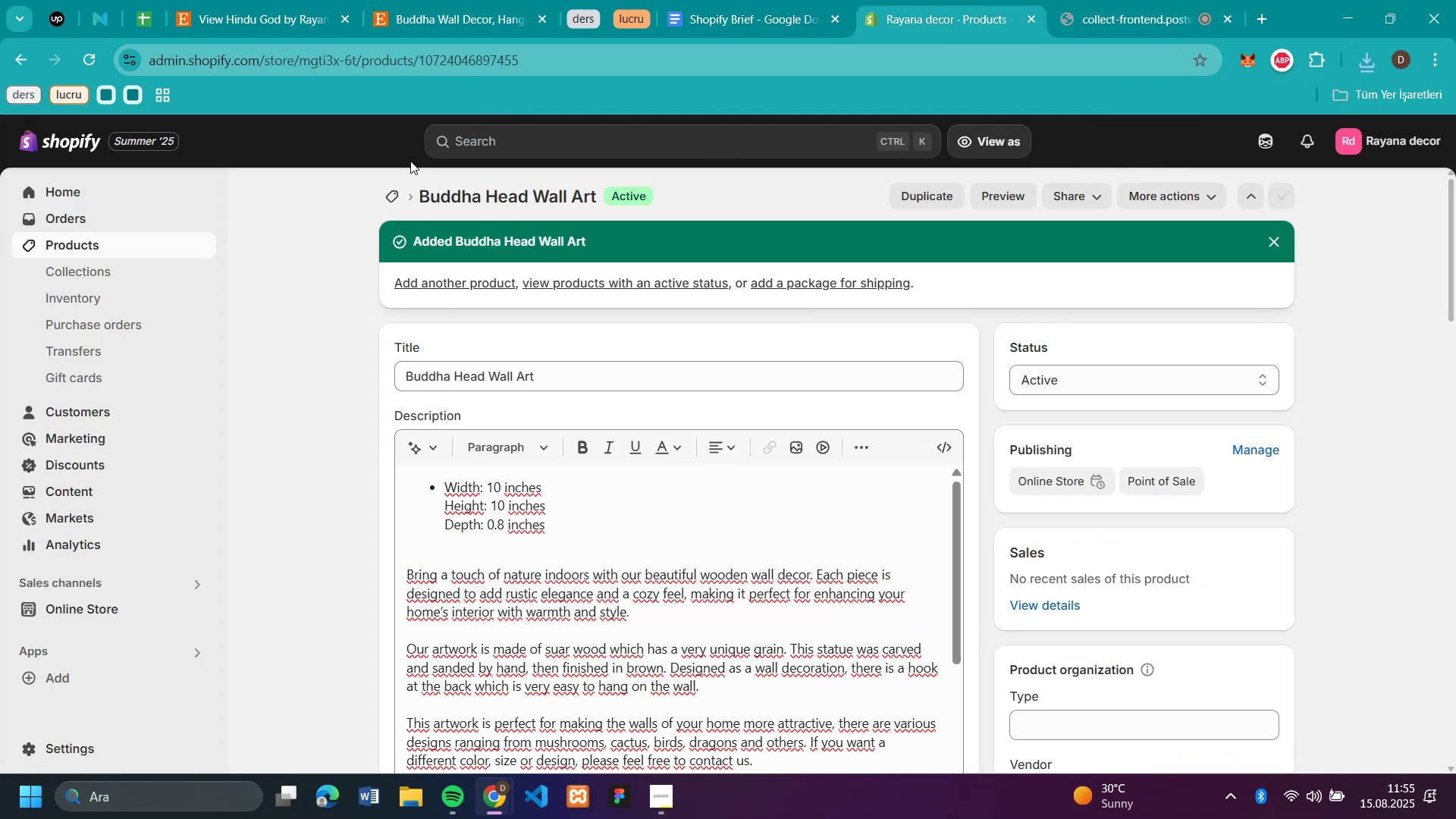 
left_click([397, 191])
 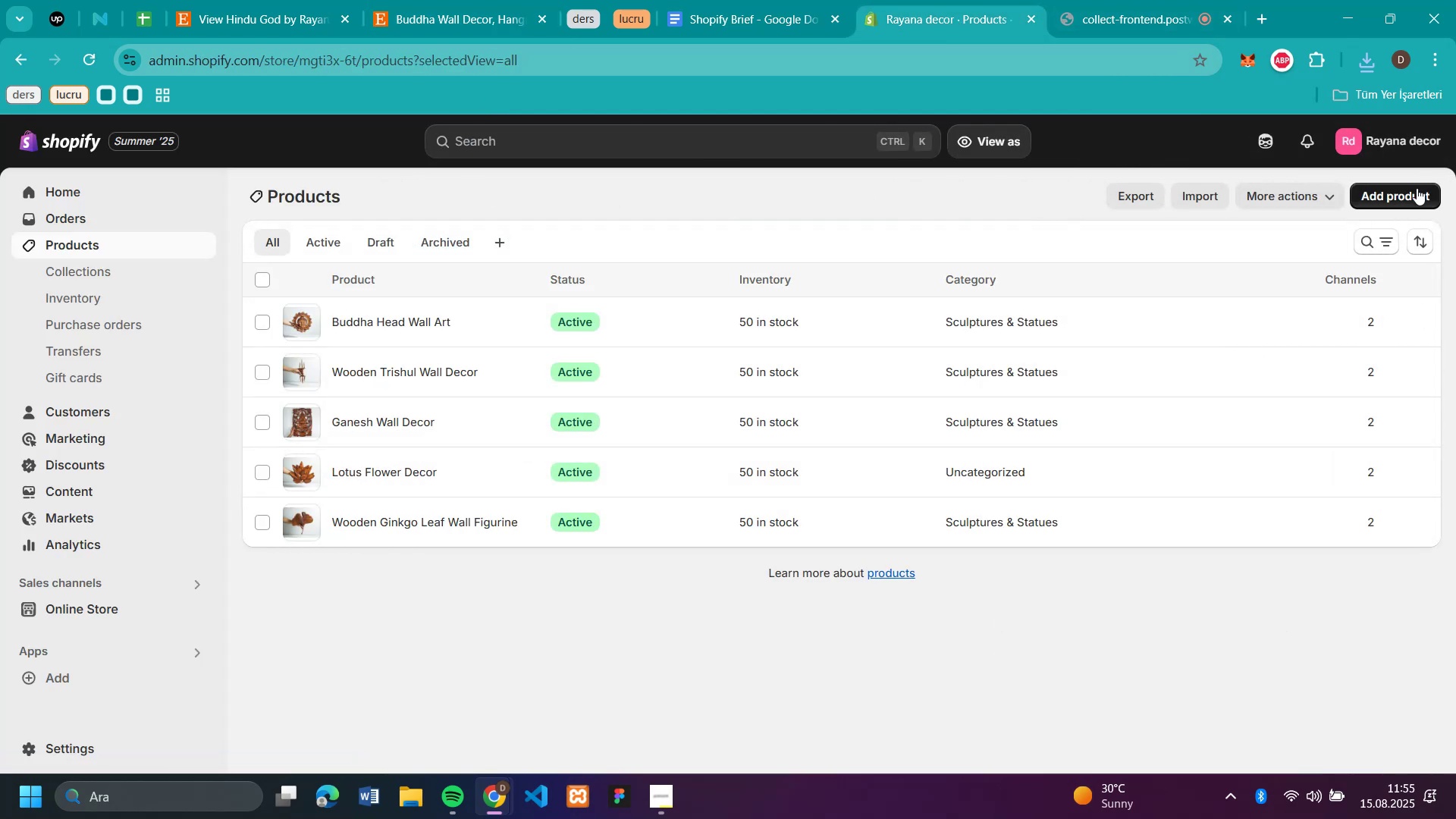 
left_click([1414, 192])
 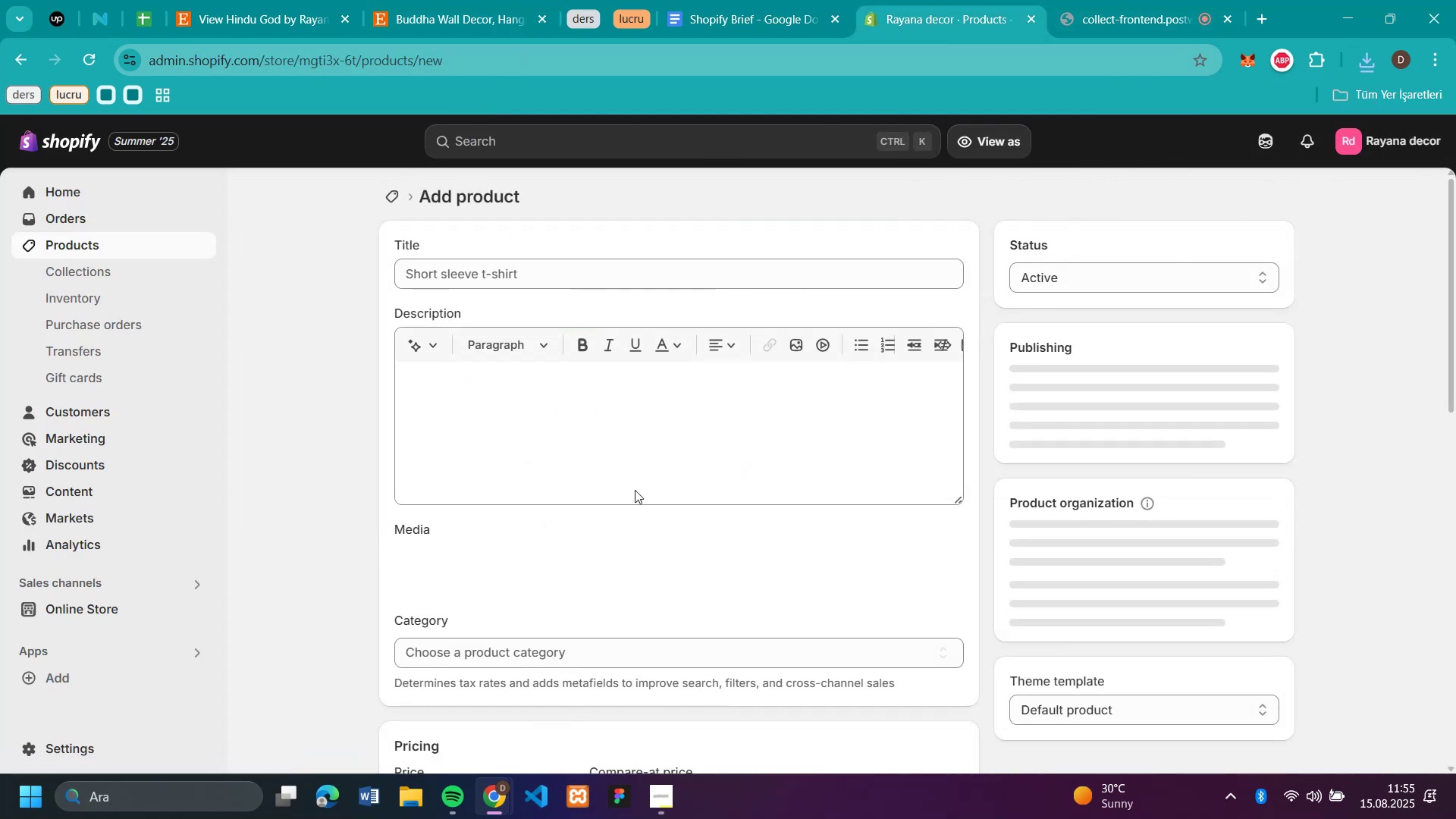 
scroll: coordinate [685, 476], scroll_direction: down, amount: 2.0
 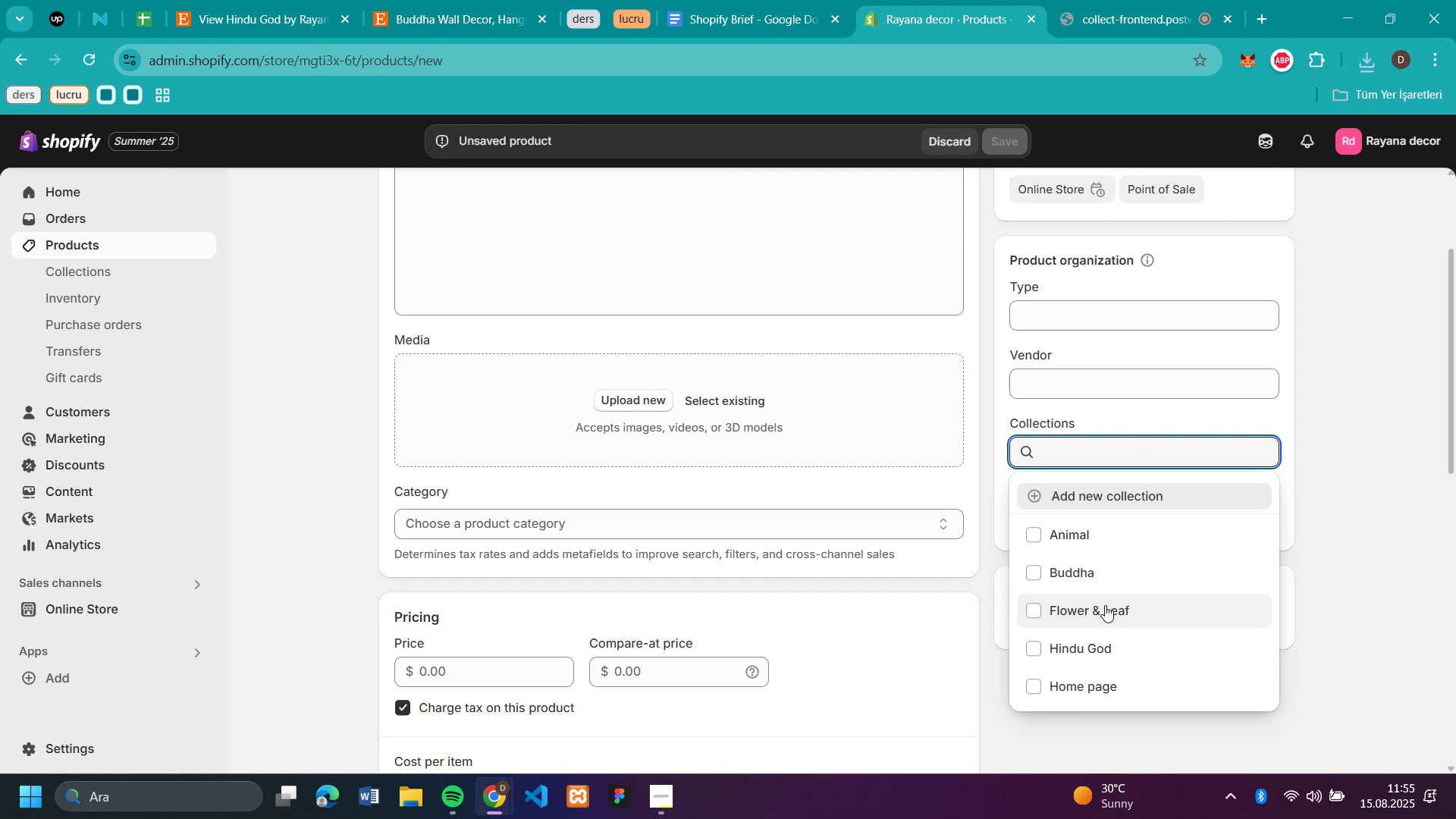 
left_click([1097, 576])
 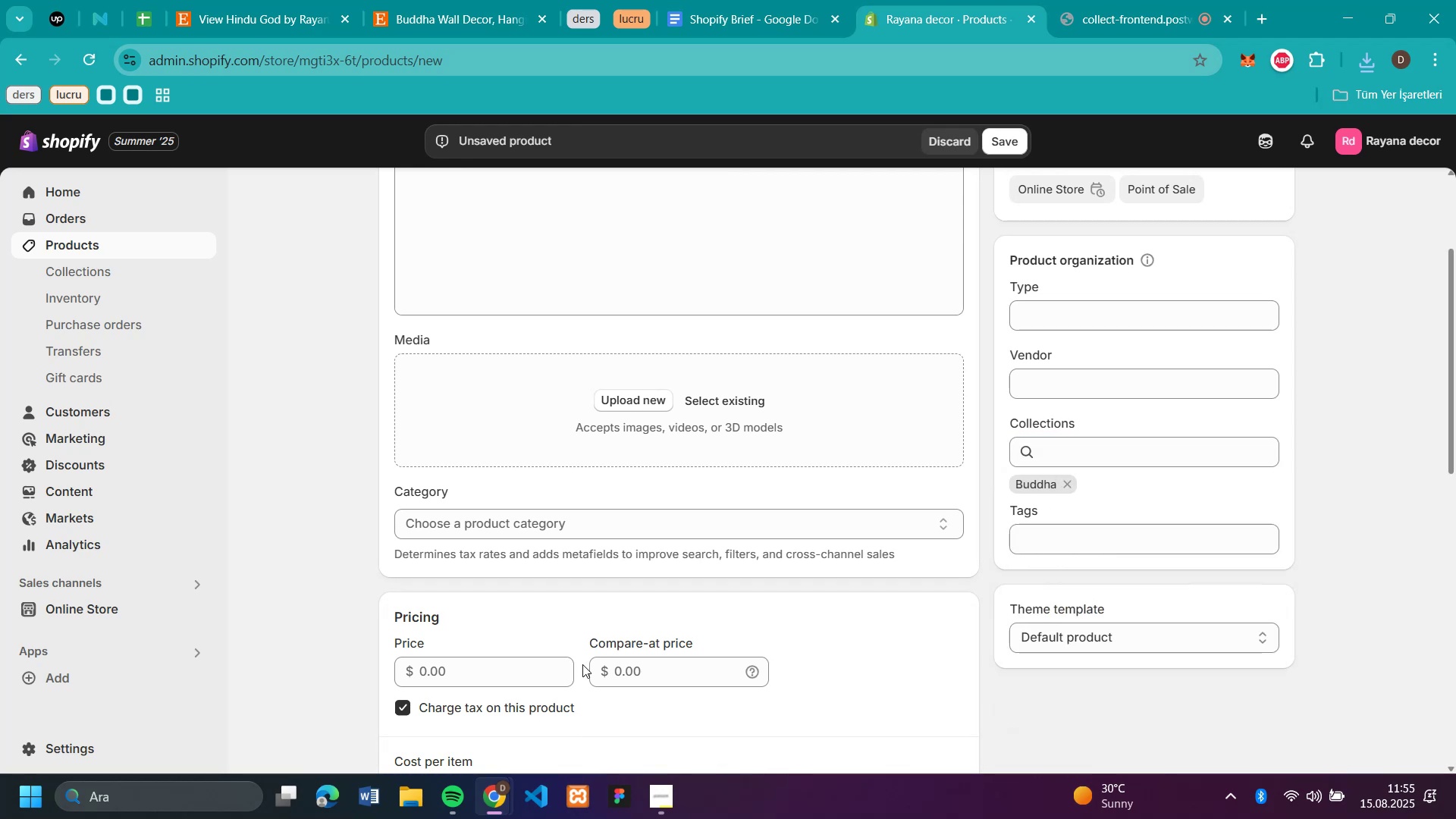 
left_click([551, 667])
 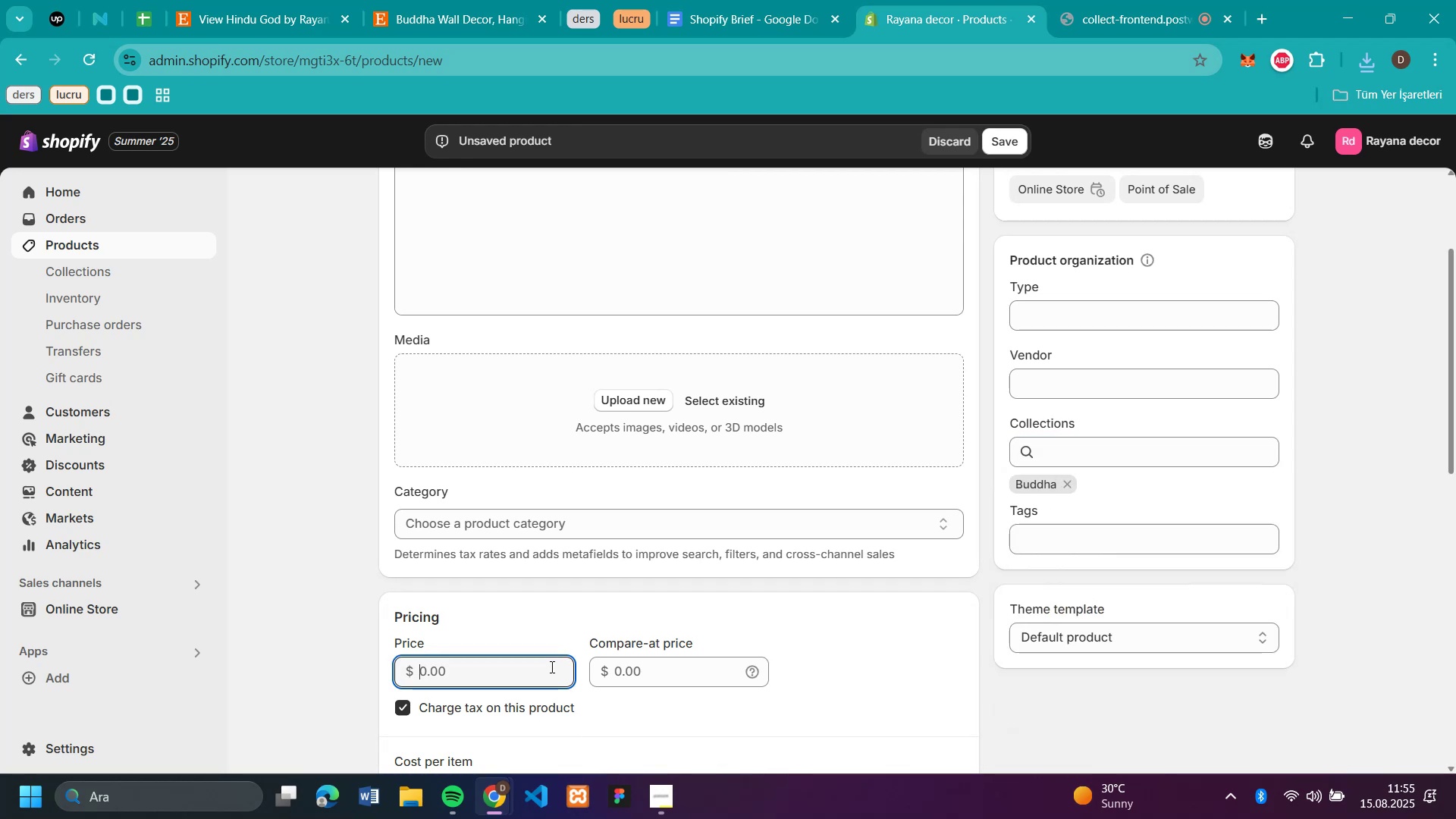 
key(Control+V)
 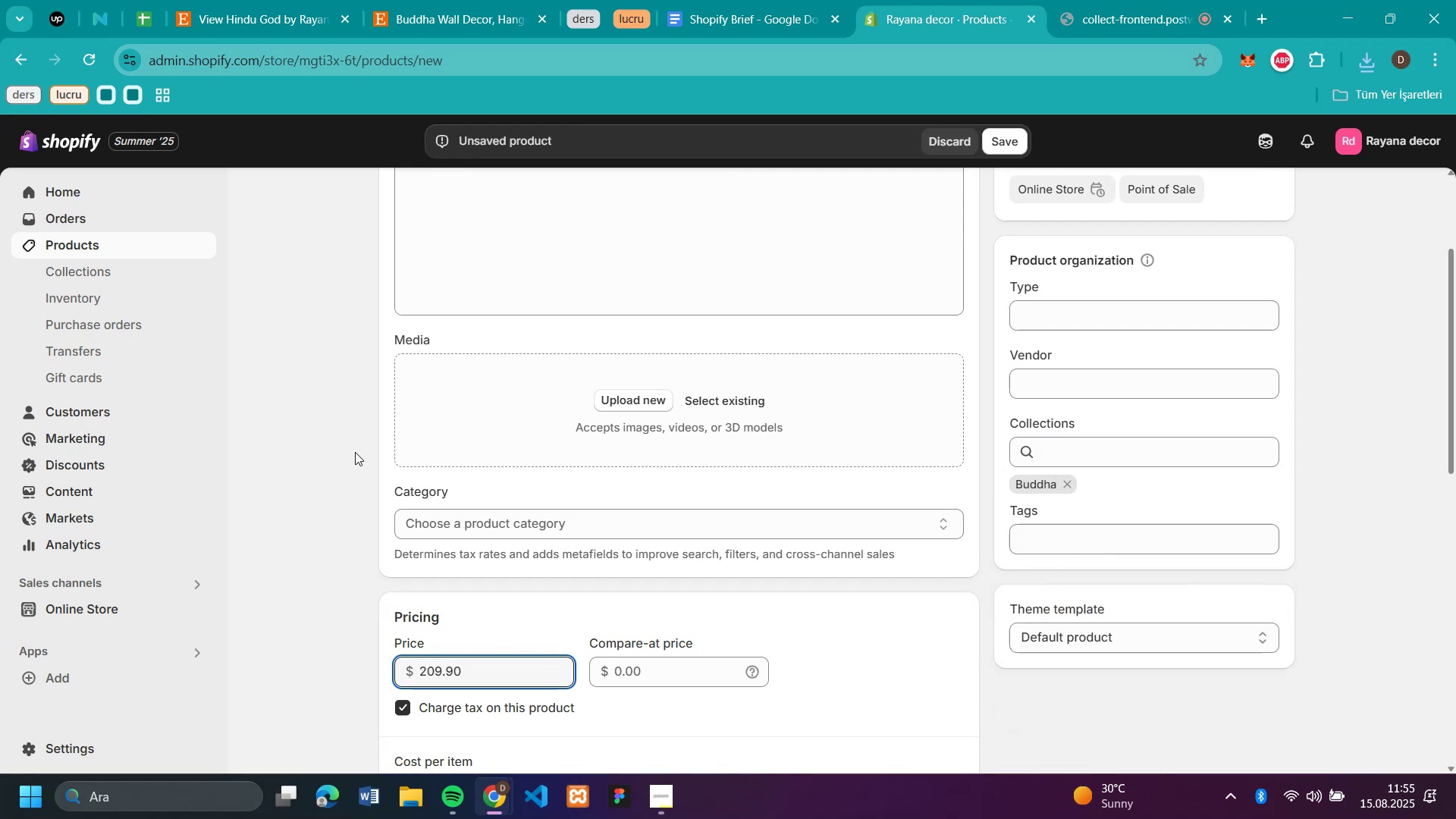 
left_click([347, 447])
 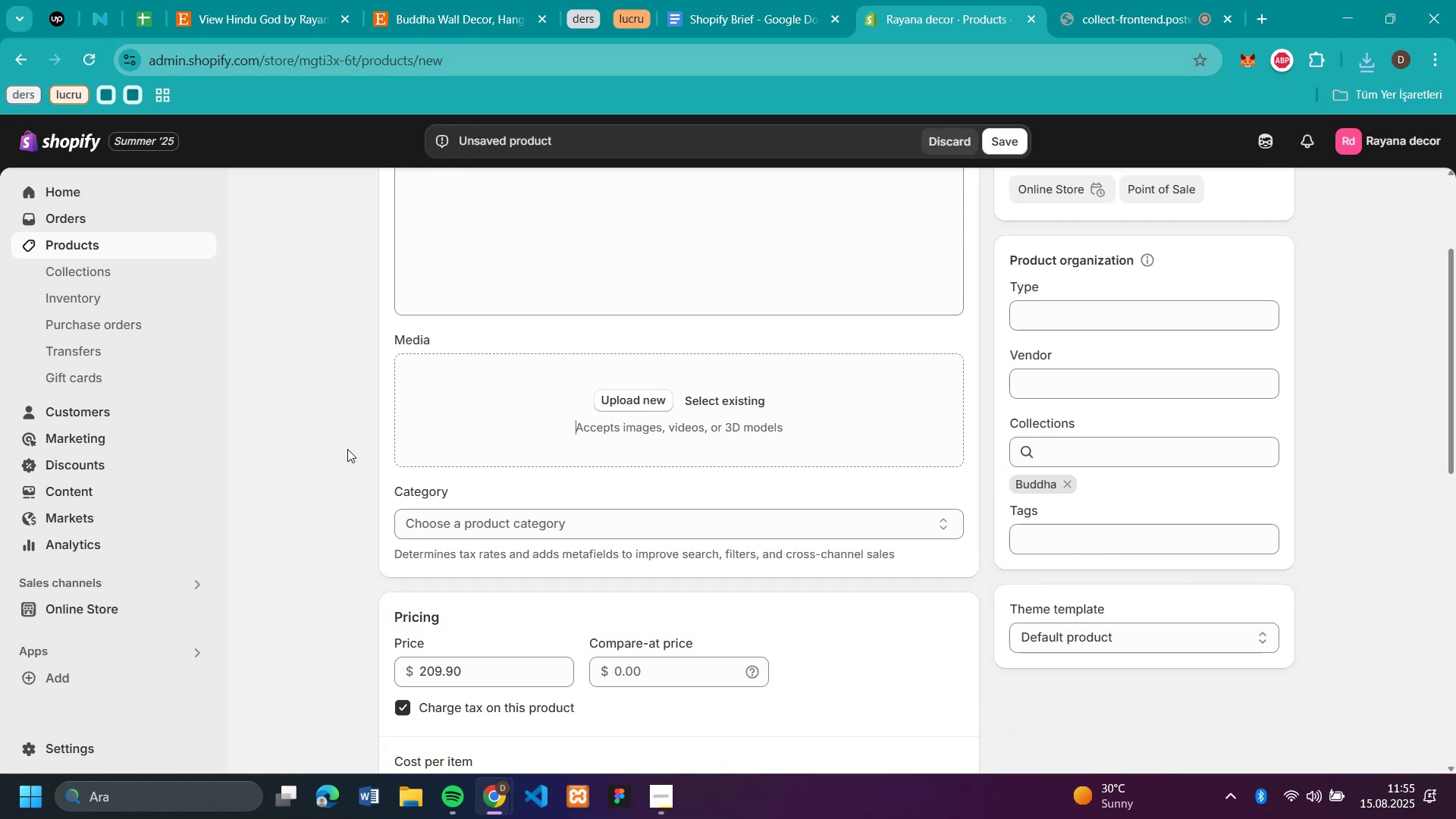 
scroll: coordinate [358, 403], scroll_direction: up, amount: 4.0
 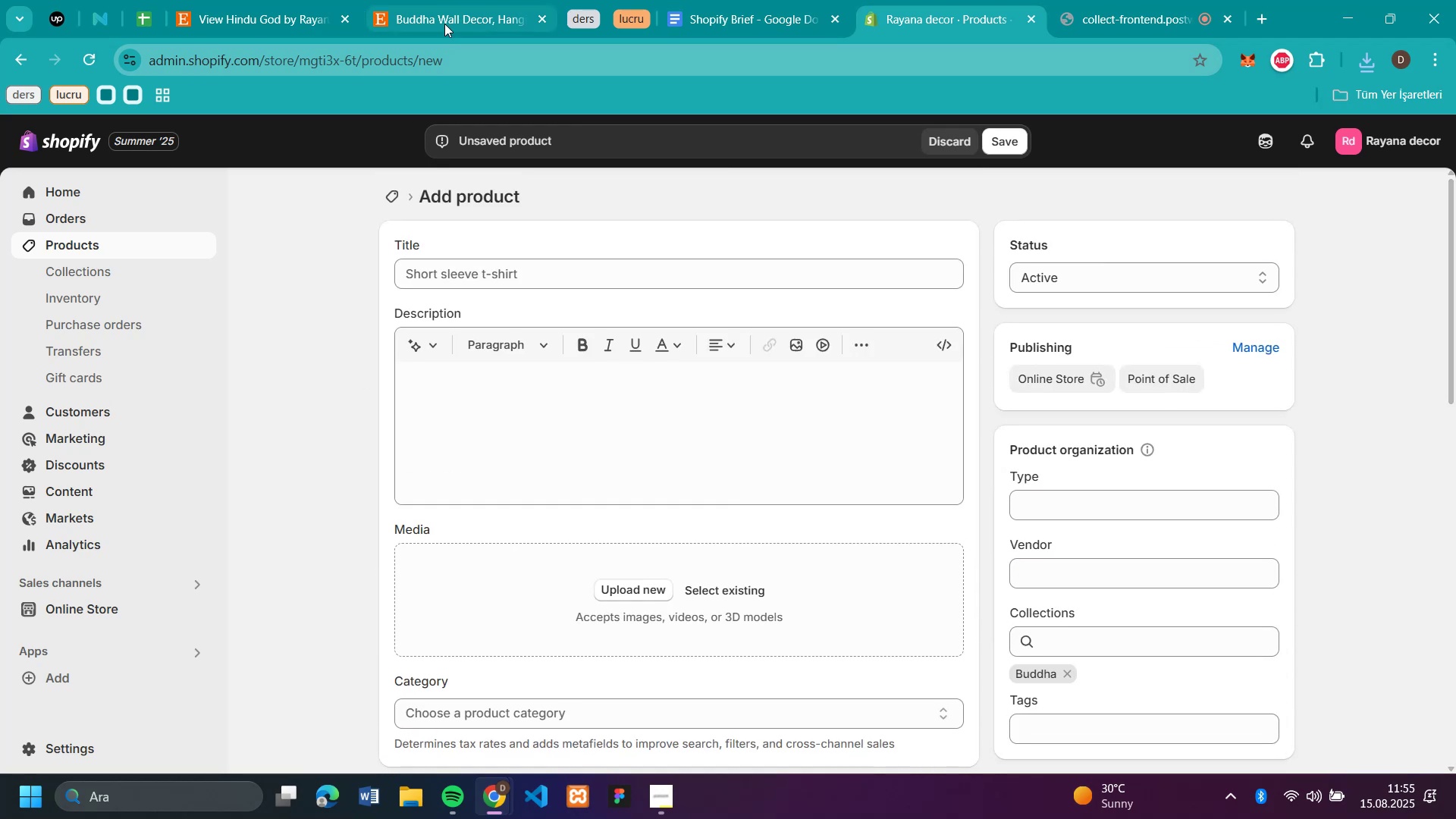 
left_click([444, 24])
 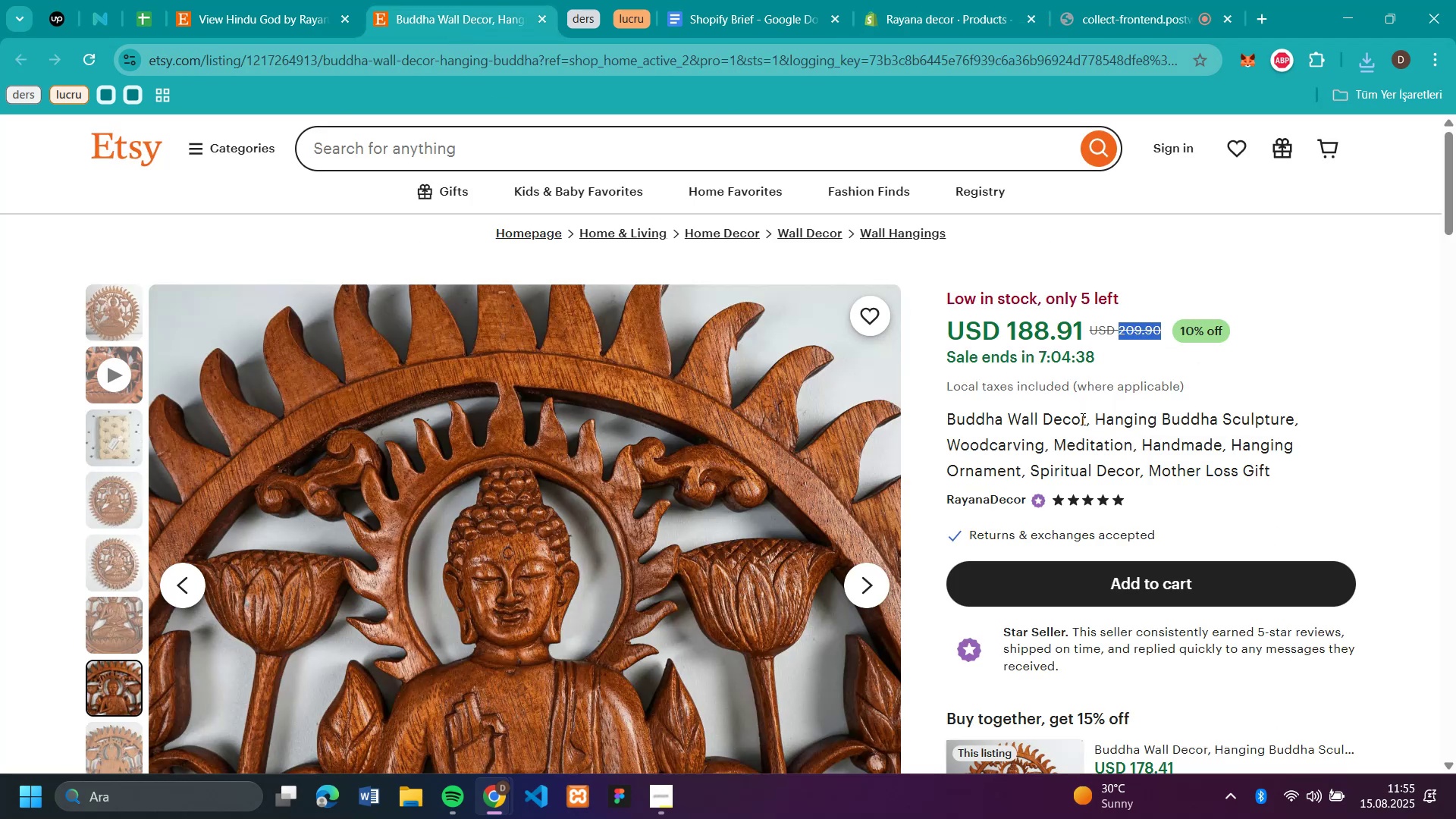 
wait(8.39)
 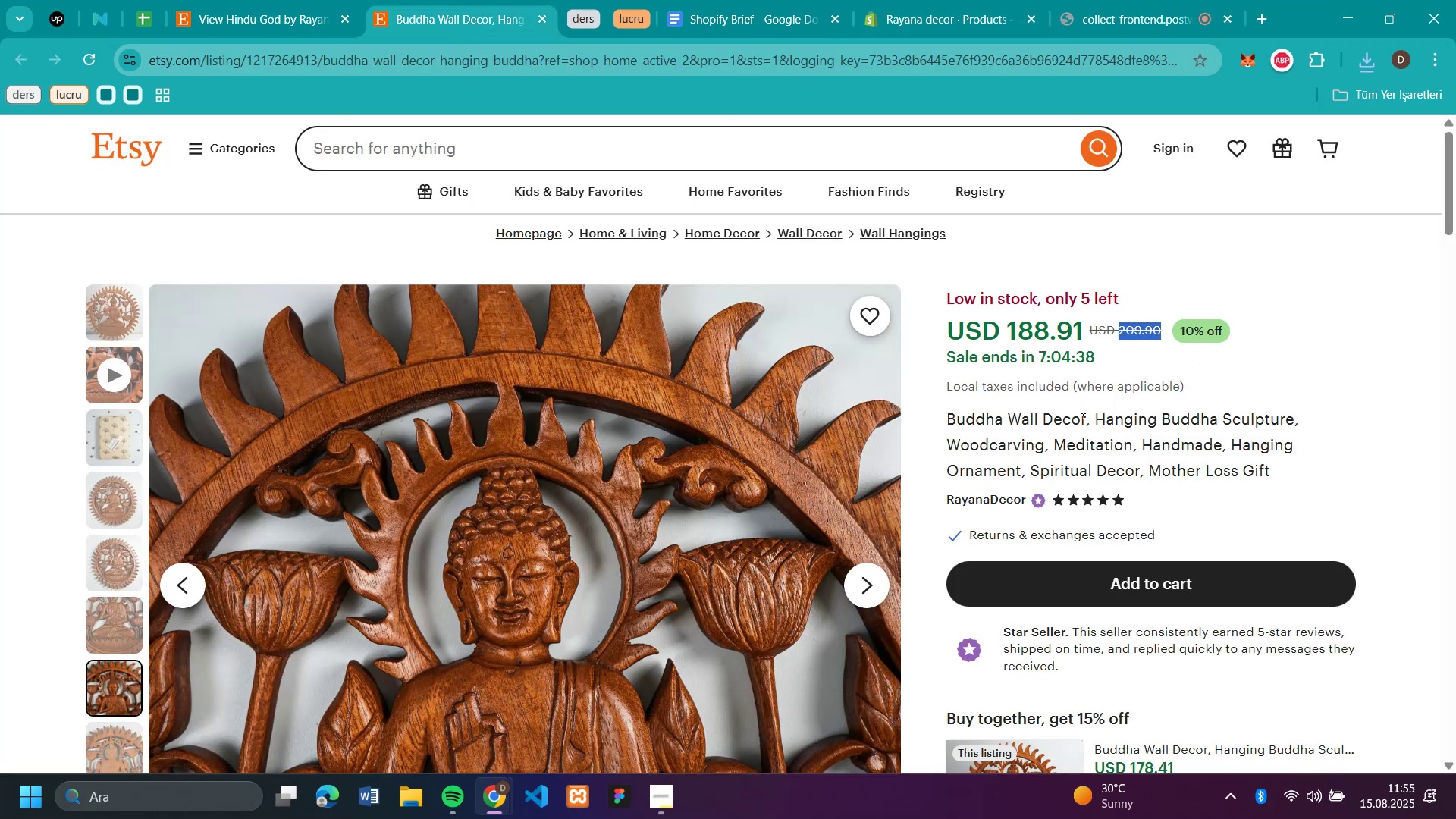 
left_click_drag(start_coordinate=[1081, 419], to_coordinate=[990, 404])
 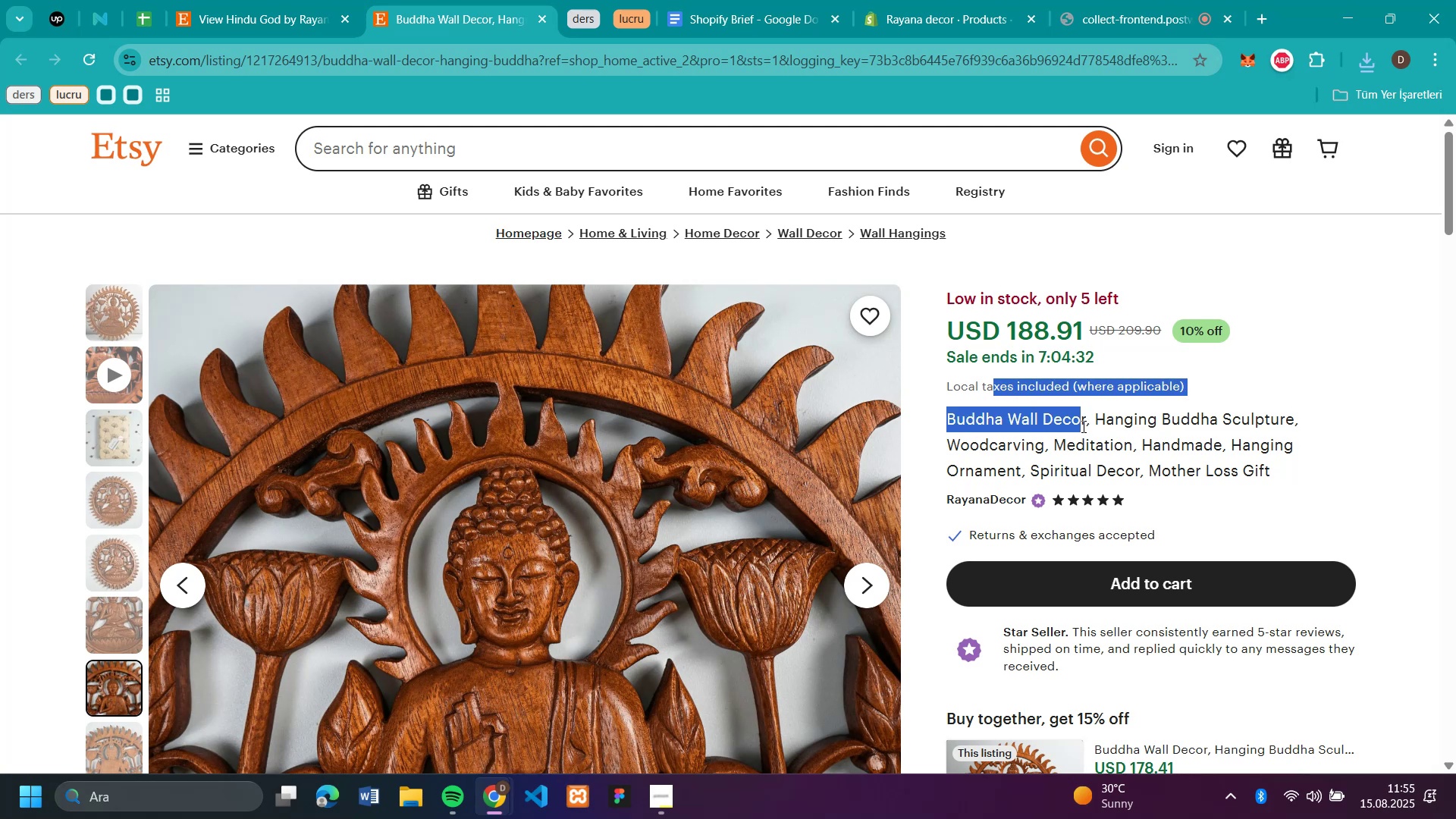 
left_click([1082, 425])
 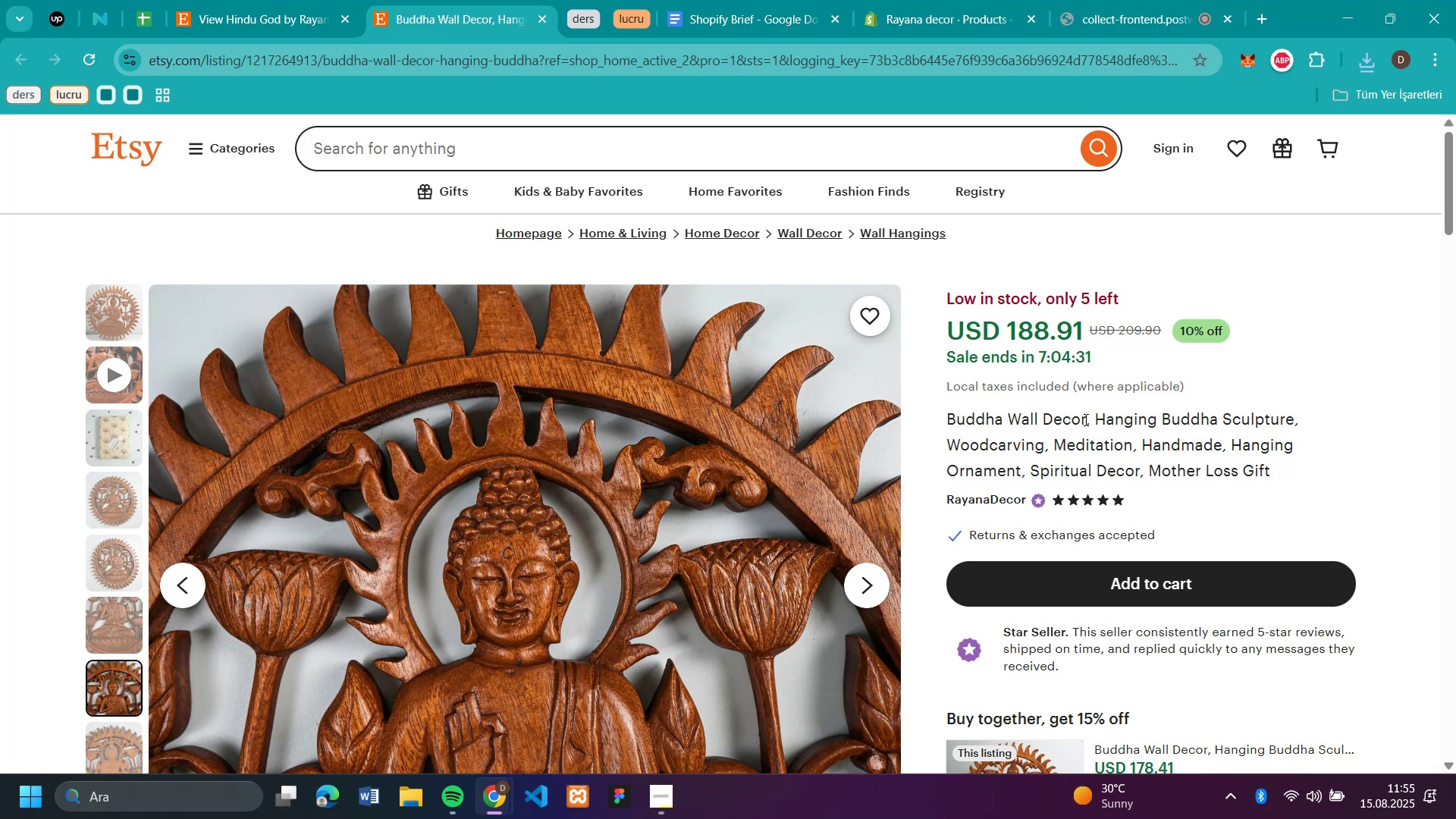 
left_click_drag(start_coordinate=[1086, 419], to_coordinate=[948, 418])
 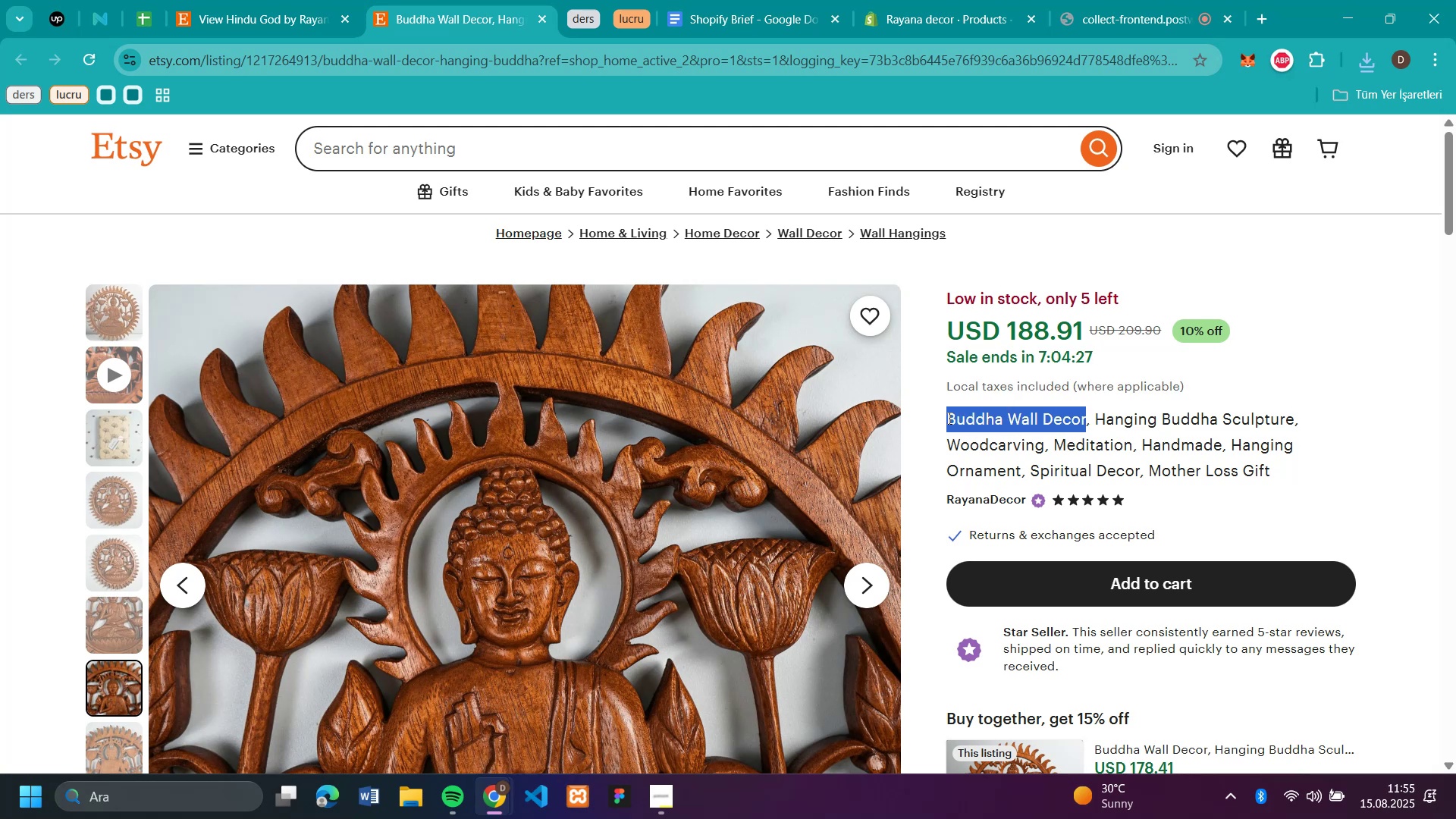 
key(Control+C)
 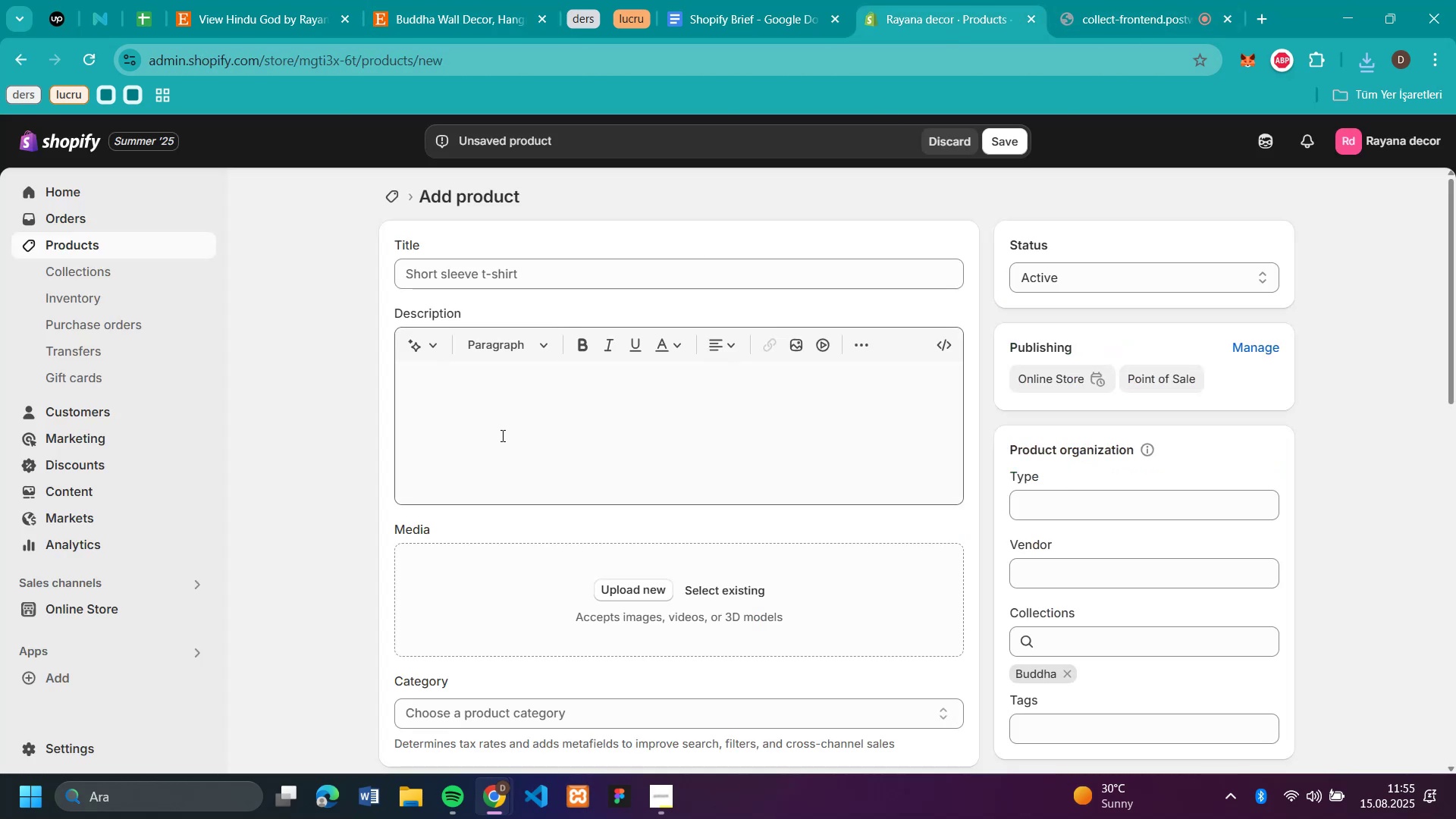 
left_click([515, 265])
 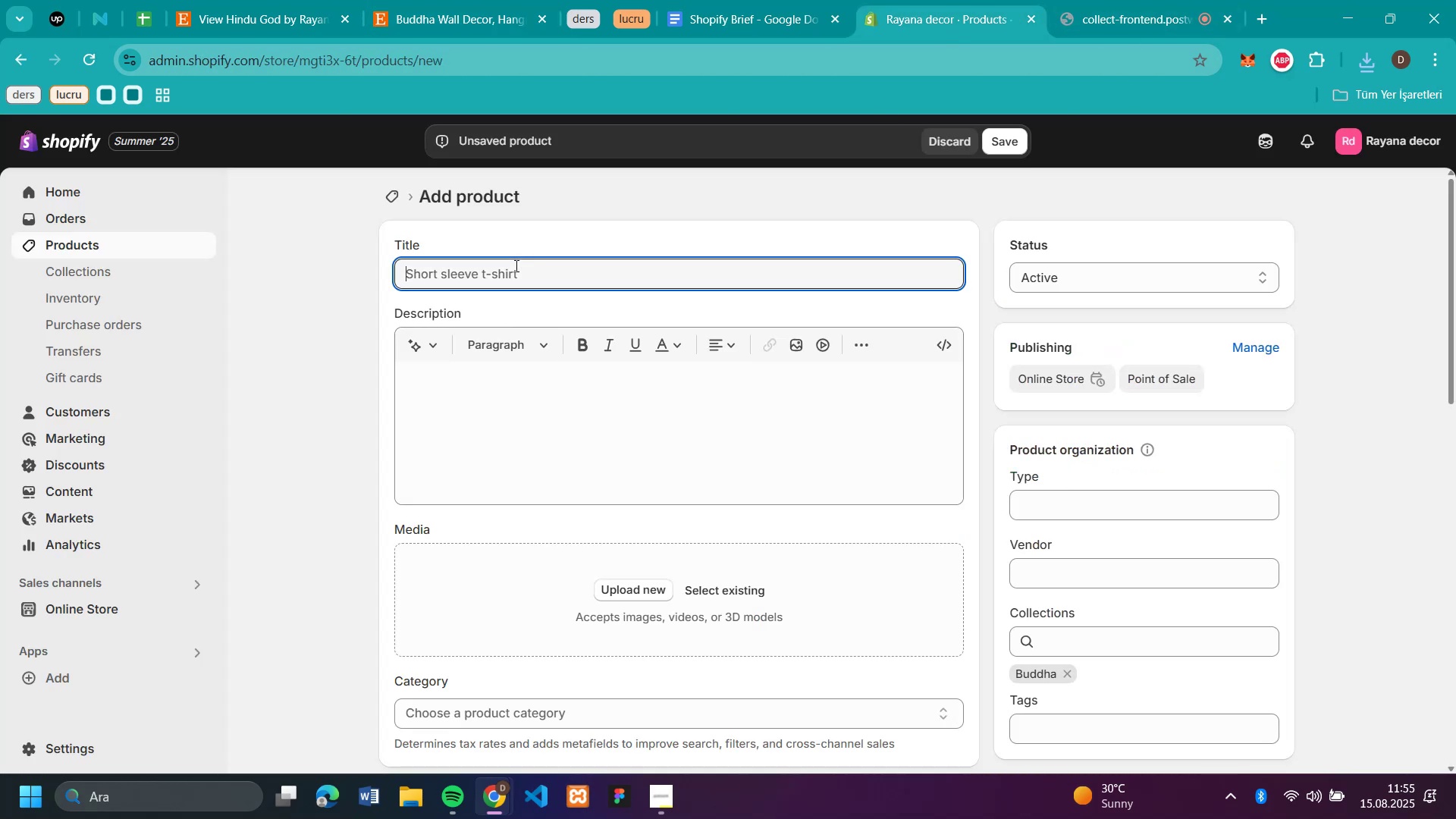 
key(Control+V)
 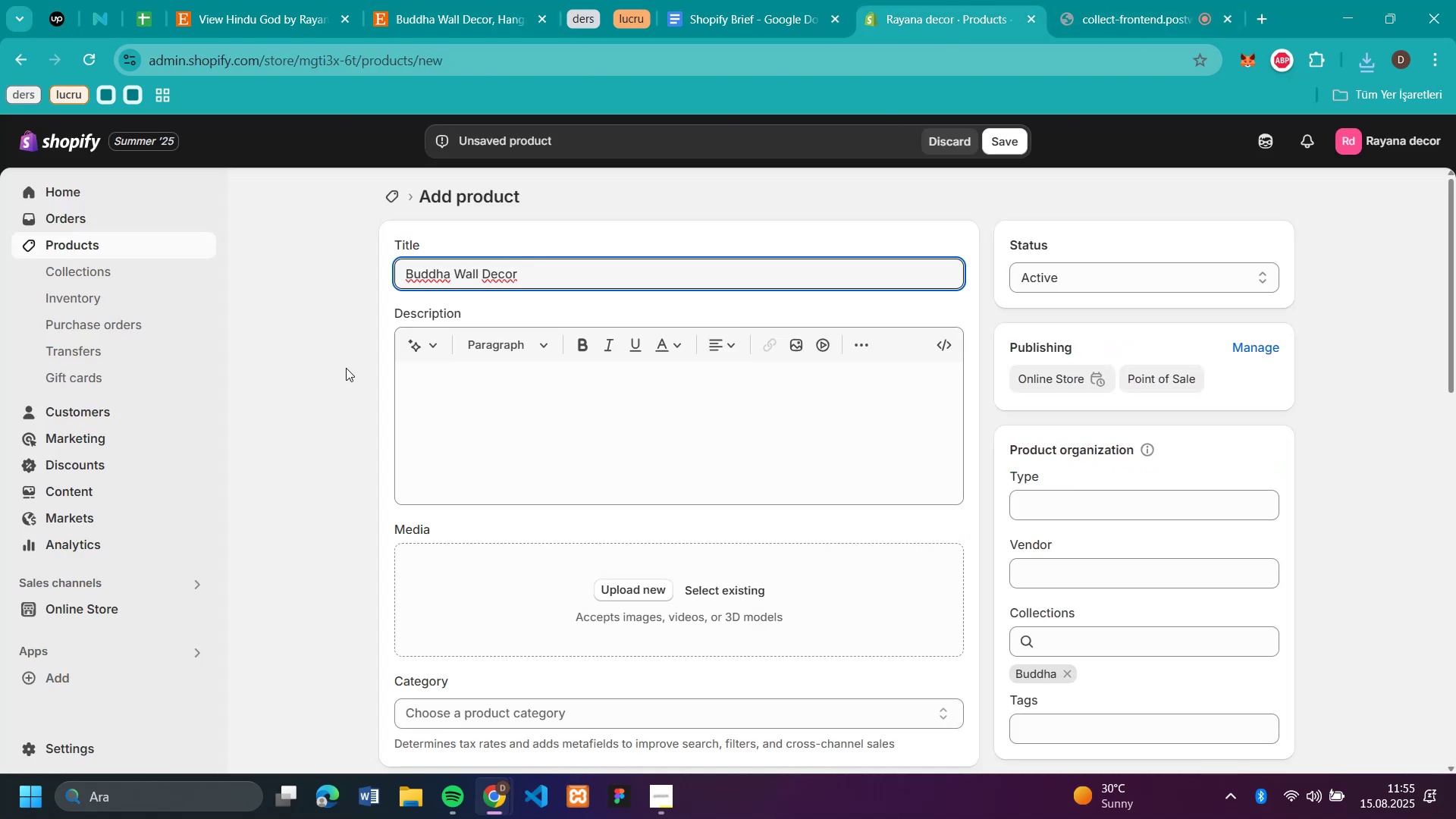 
left_click([345, 368])
 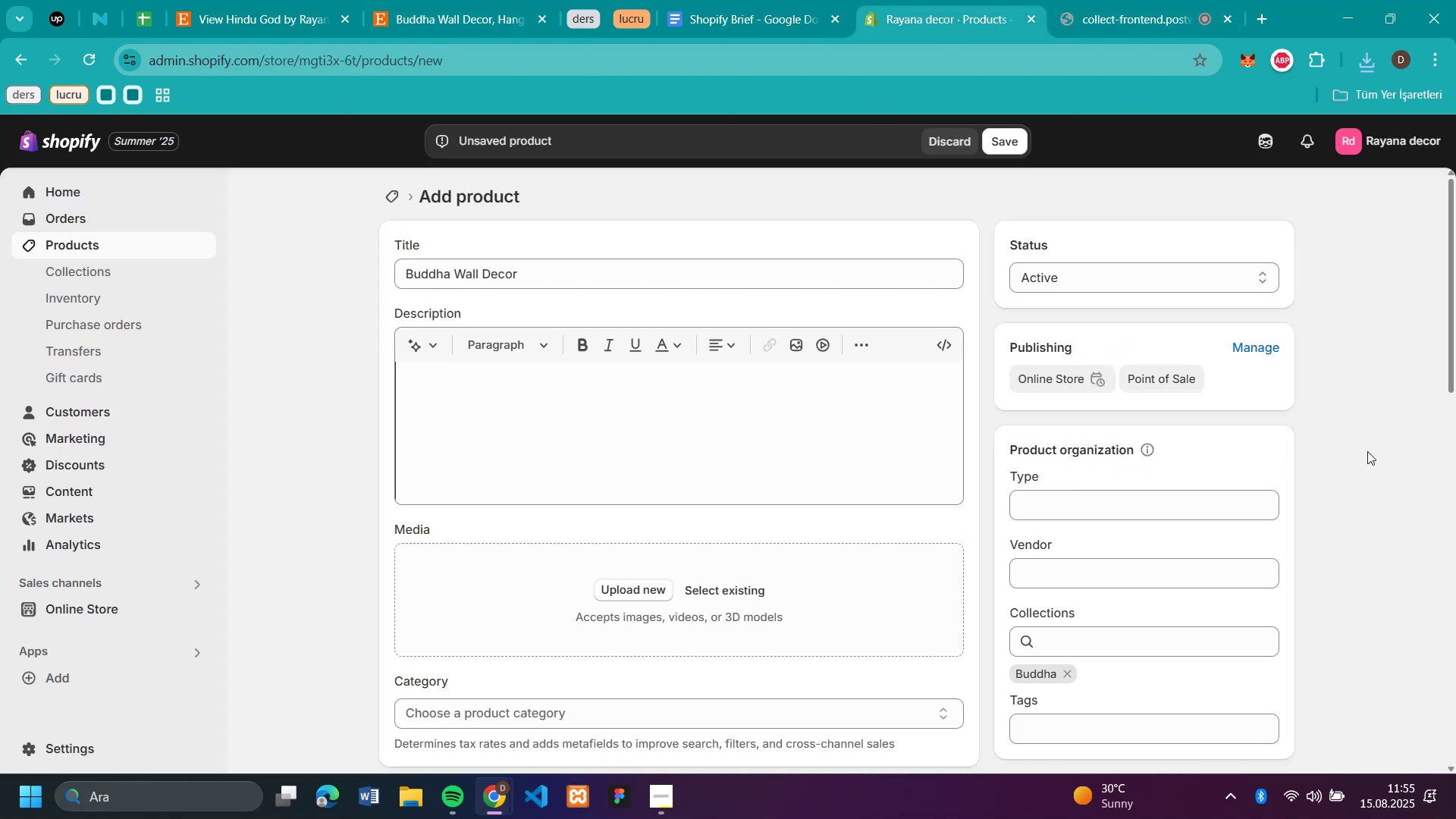 
scroll: coordinate [1451, 453], scroll_direction: down, amount: 3.0
 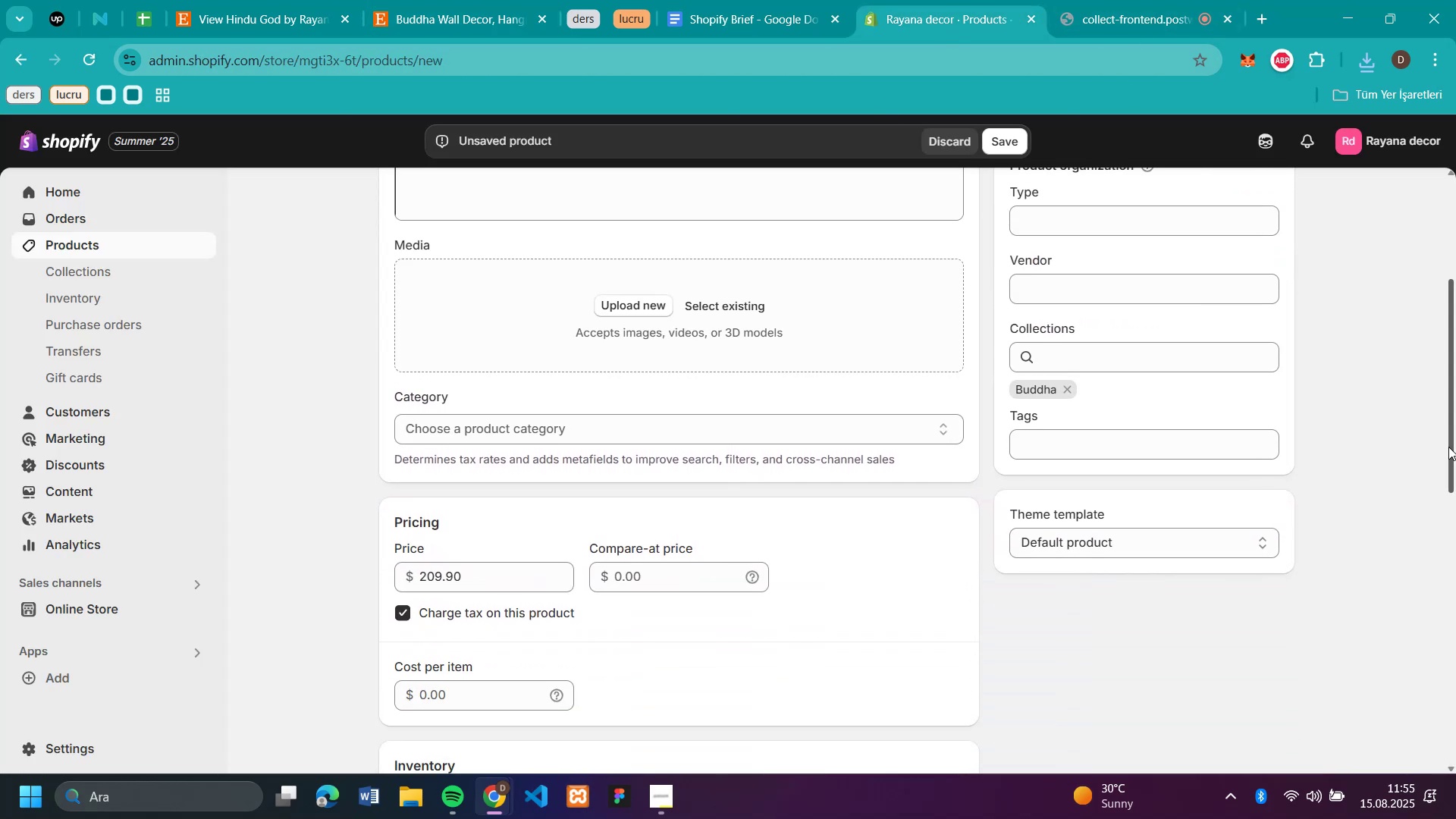 
scroll: coordinate [1072, 343], scroll_direction: up, amount: 2.0
 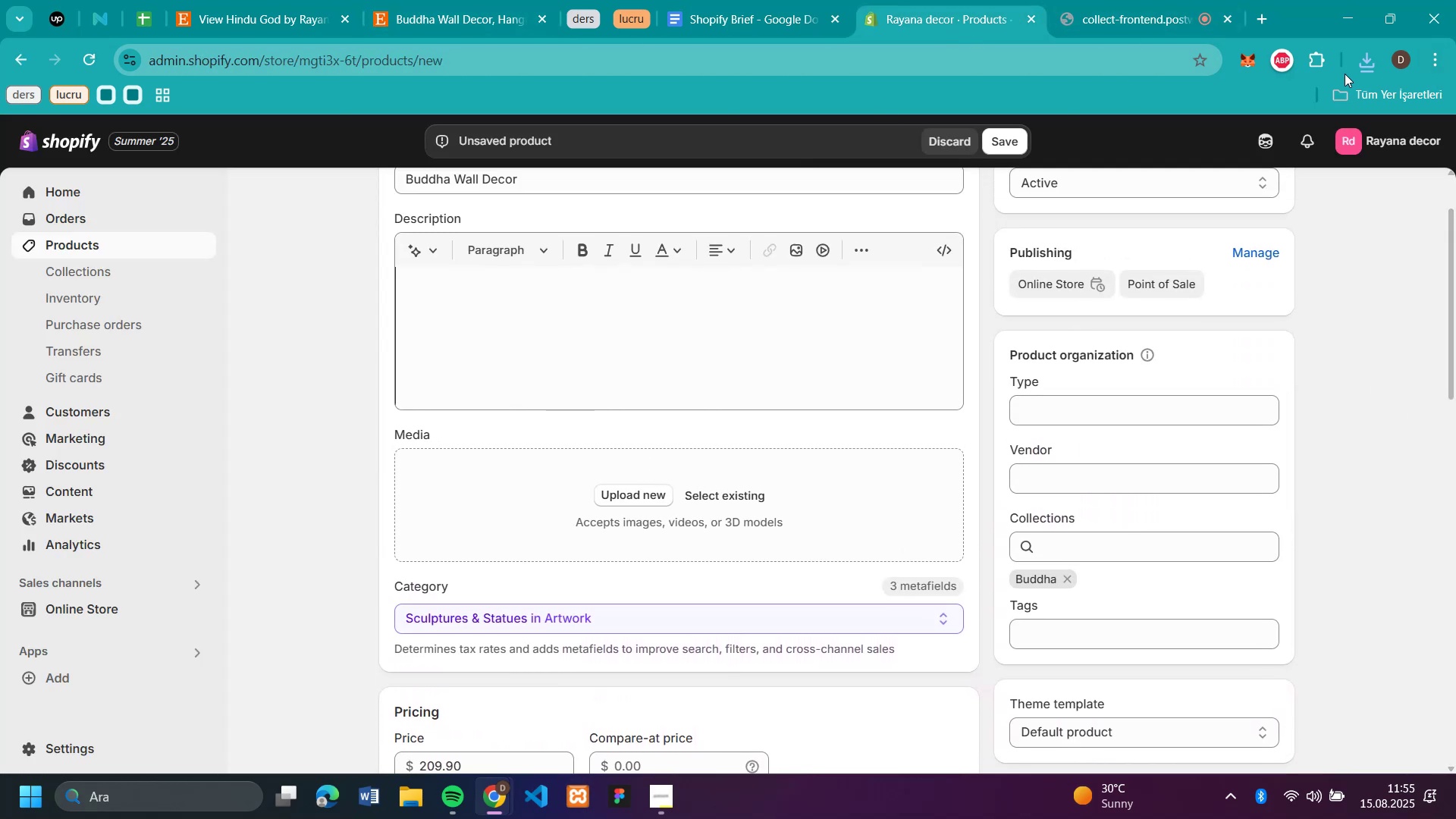 
left_click([1371, 63])
 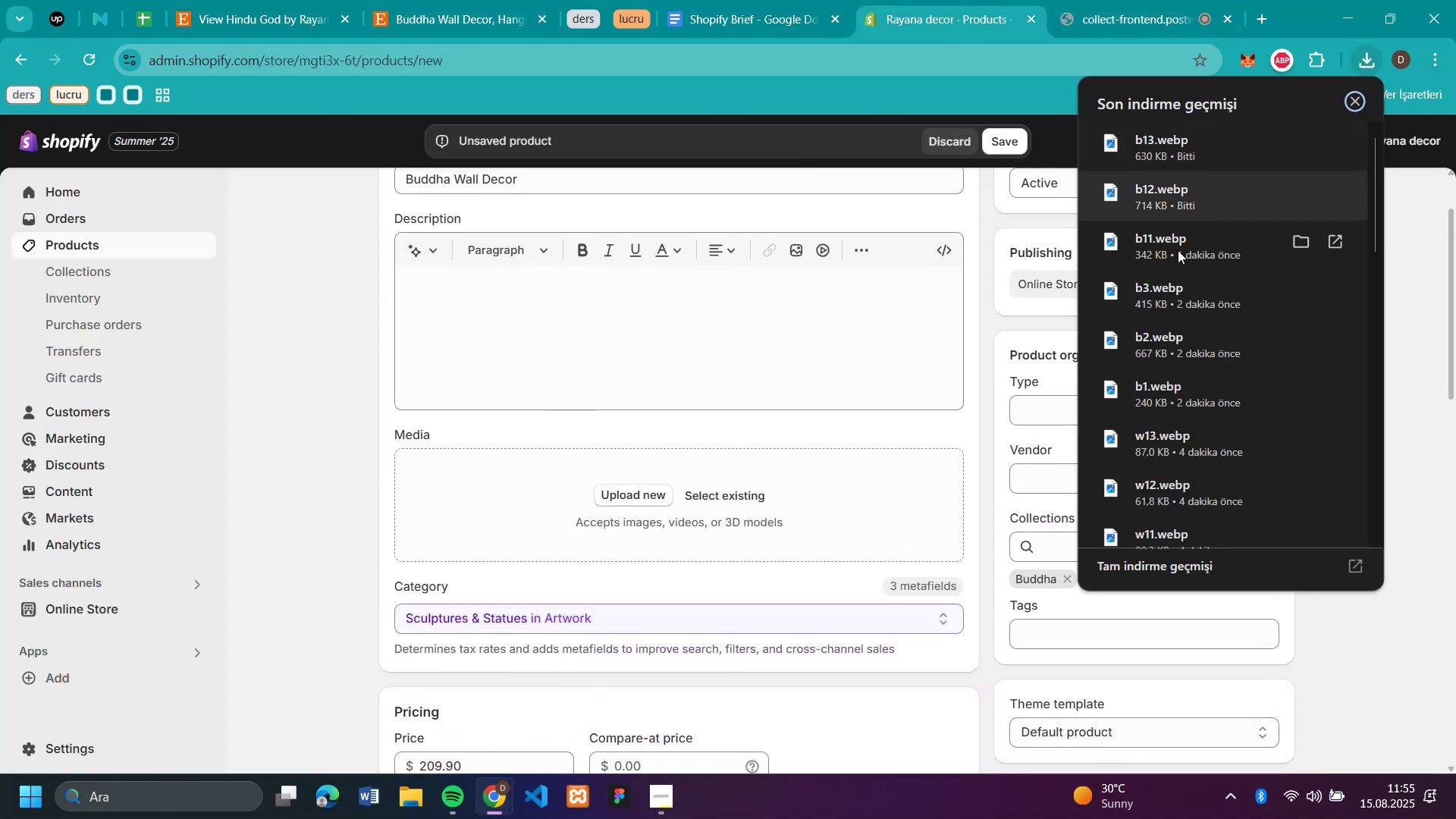 
left_click_drag(start_coordinate=[1168, 244], to_coordinate=[705, 480])
 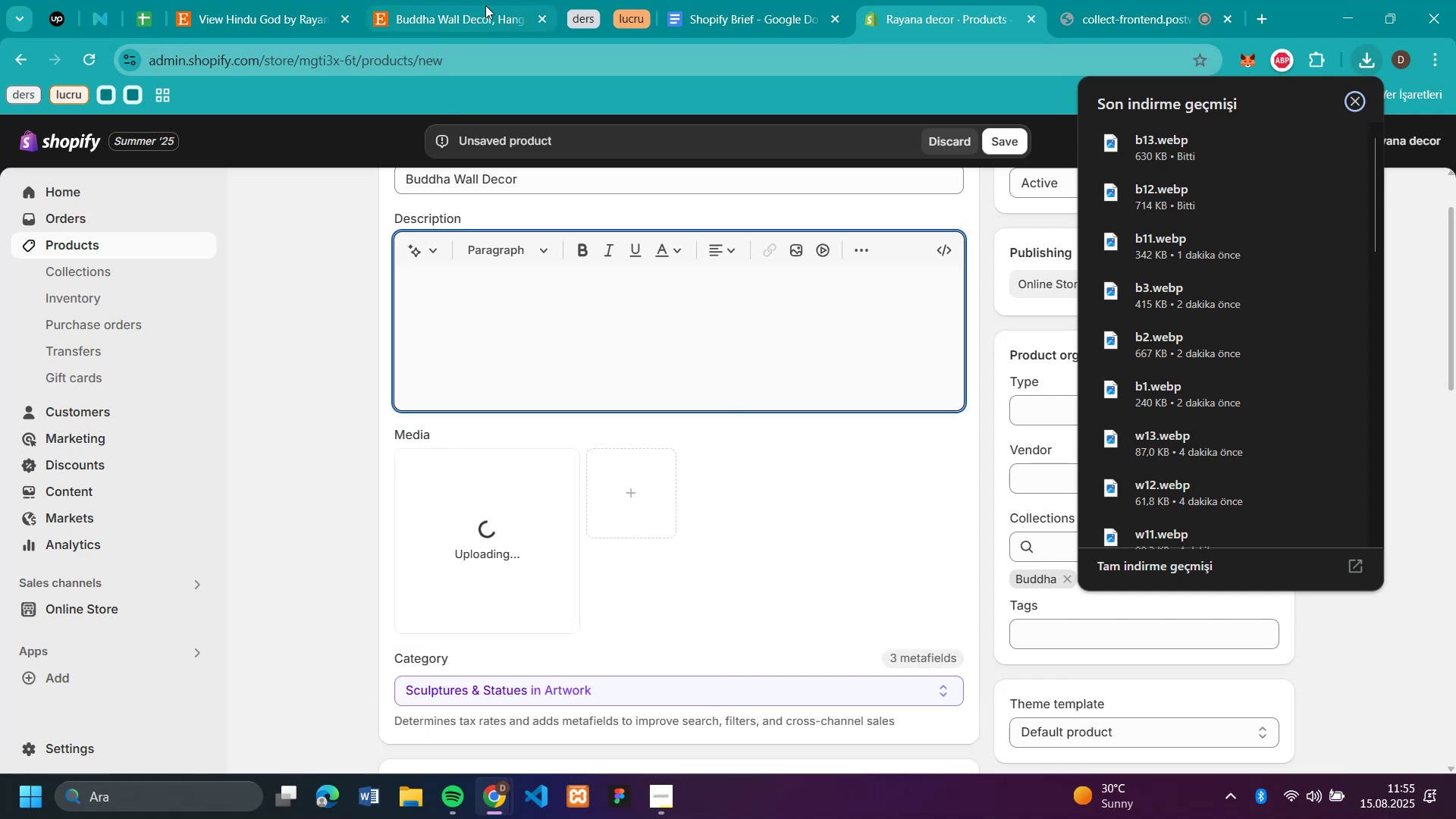 
scroll: coordinate [1133, 582], scroll_direction: down, amount: 11.0
 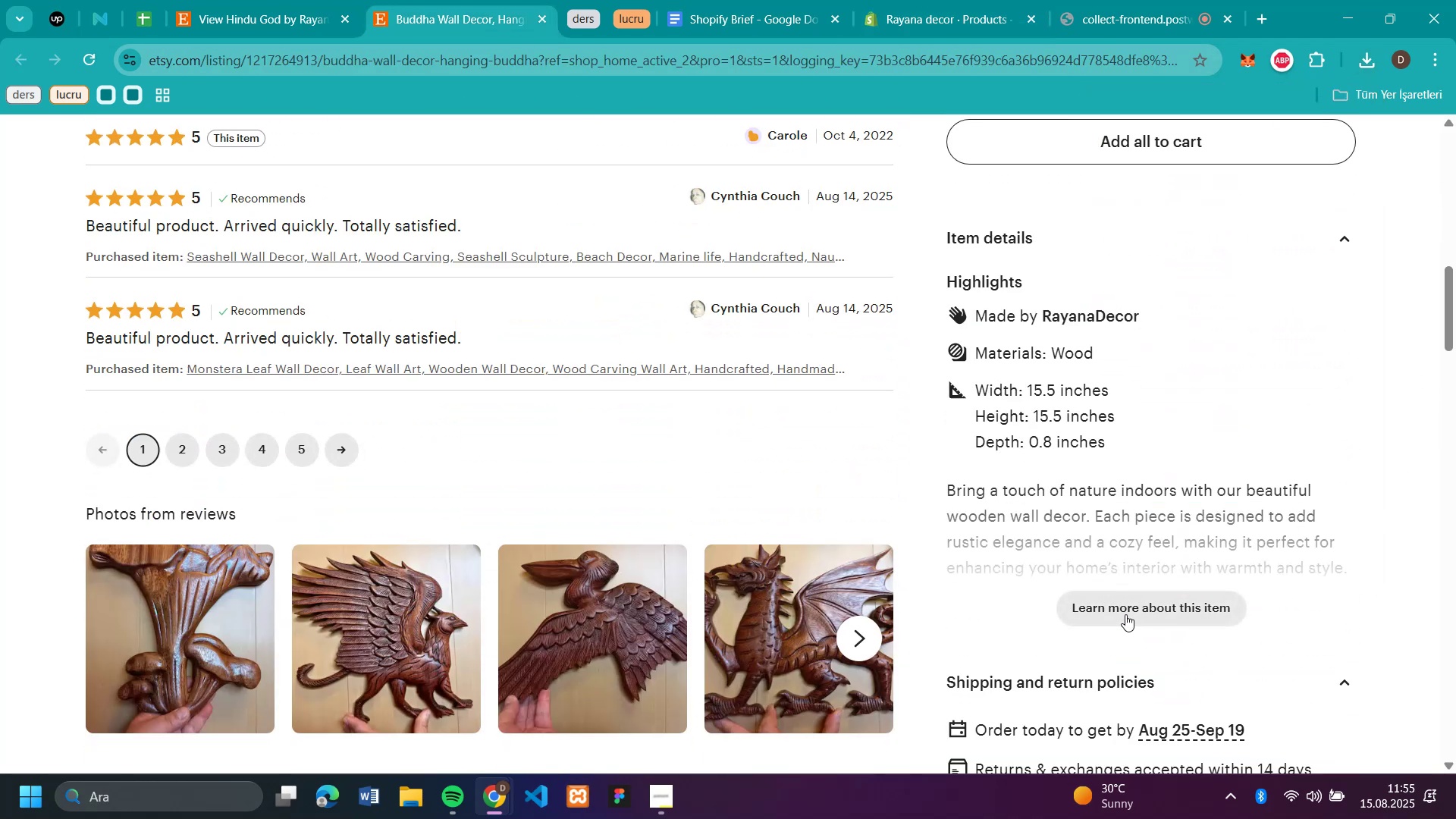 
left_click([1125, 611])
 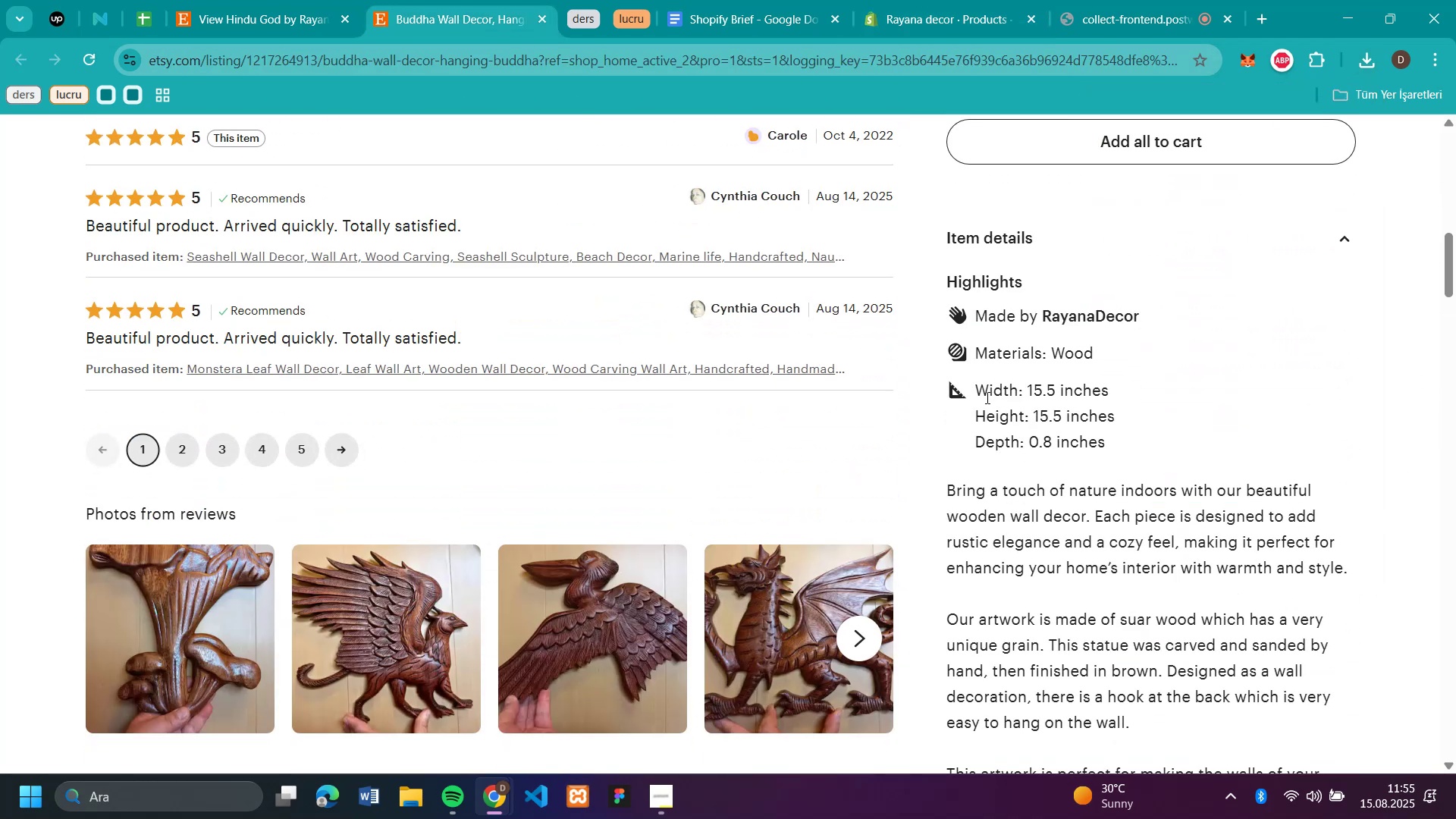 
left_click_drag(start_coordinate=[979, 391], to_coordinate=[1275, 620])
 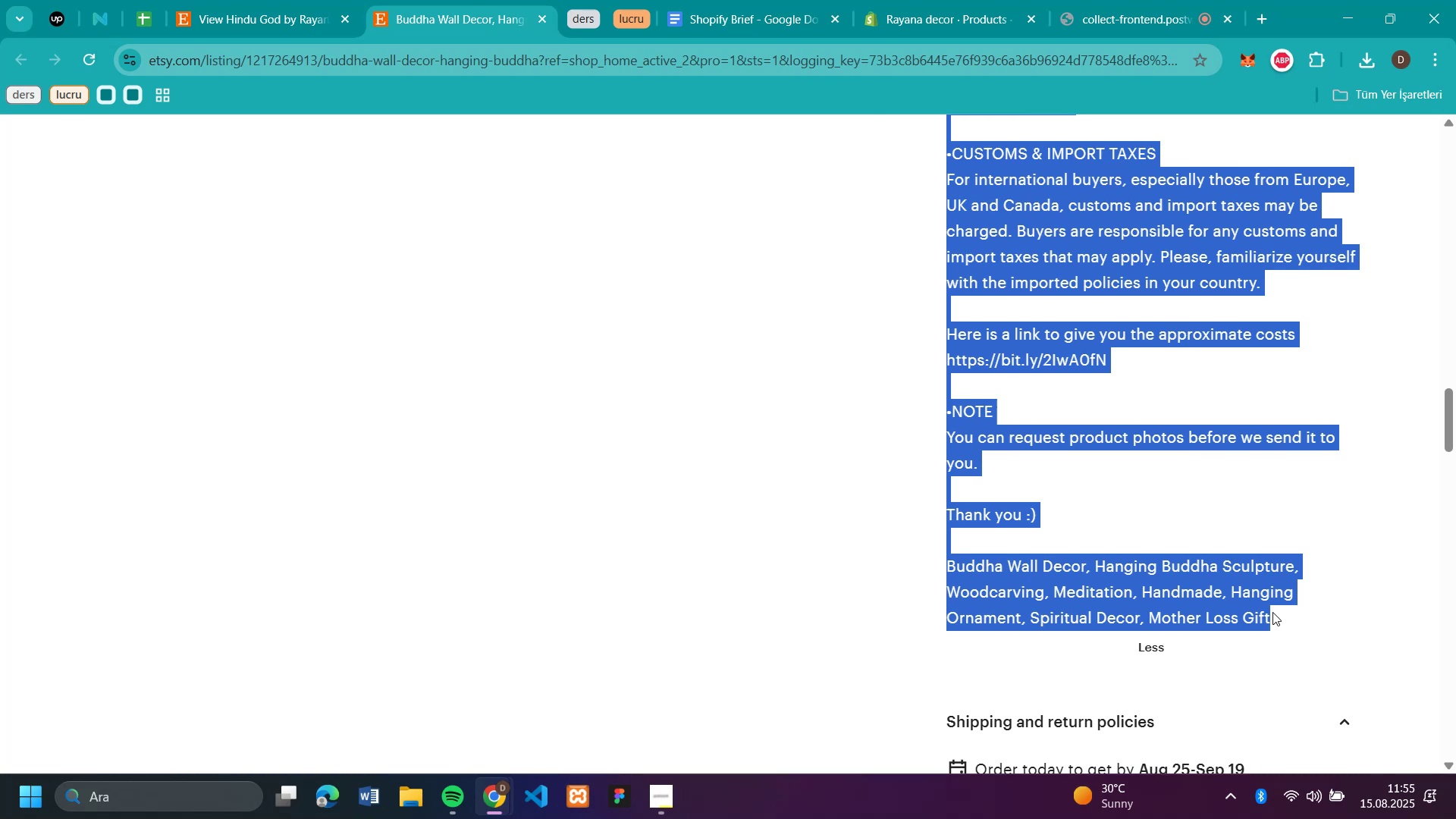 
key(Control+C)
 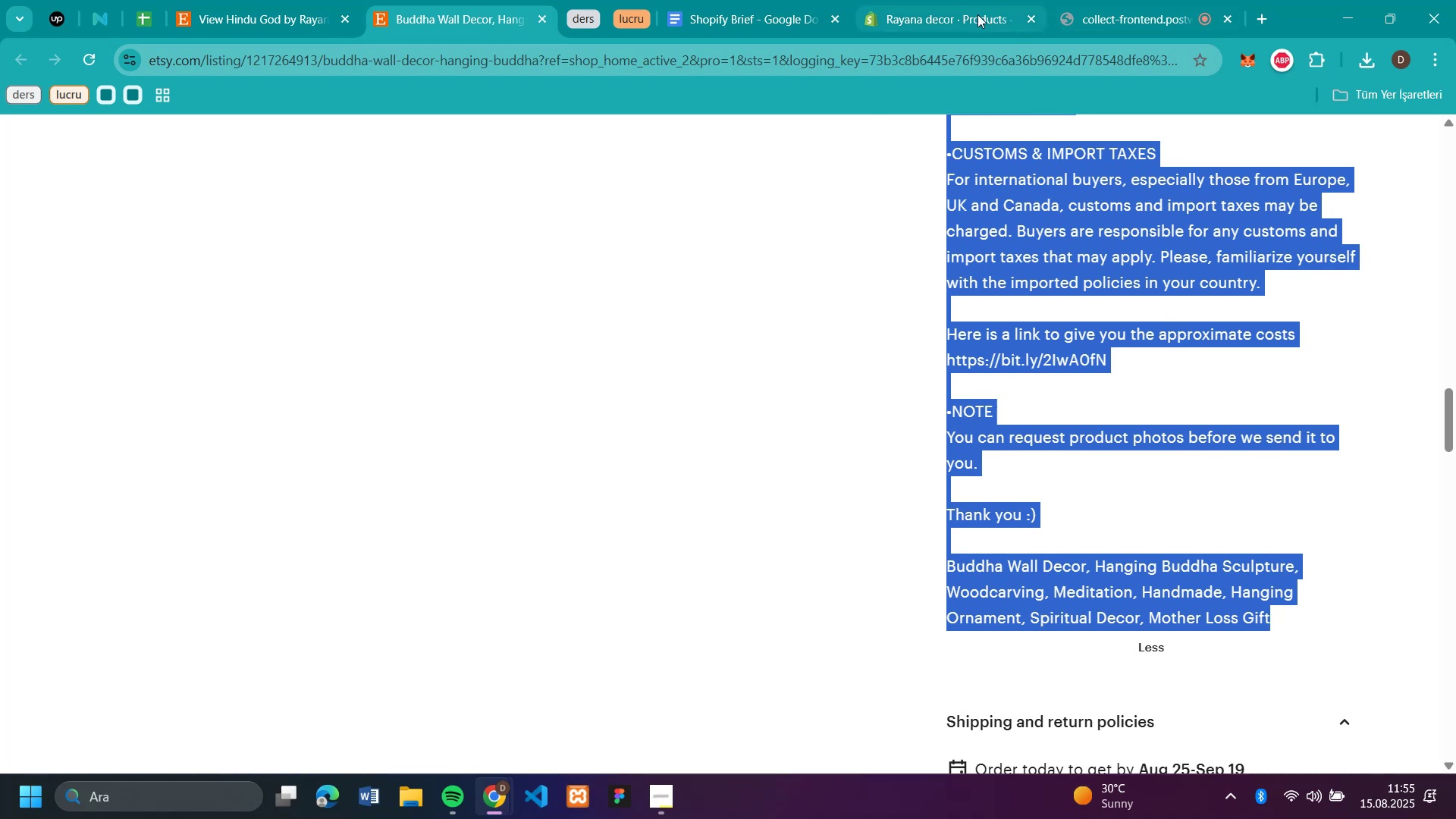 
left_click([955, 11])
 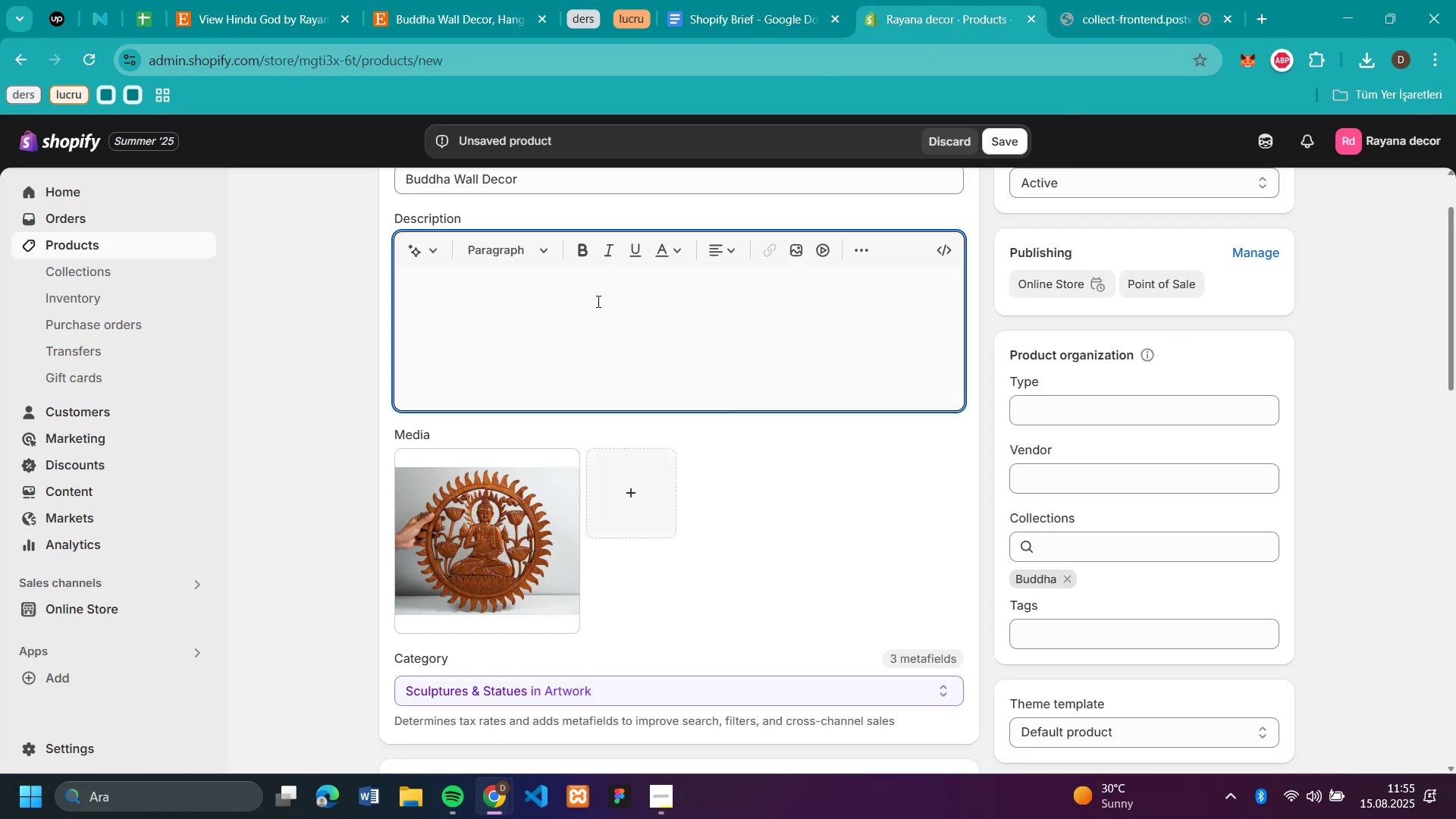 
key(Control+V)
 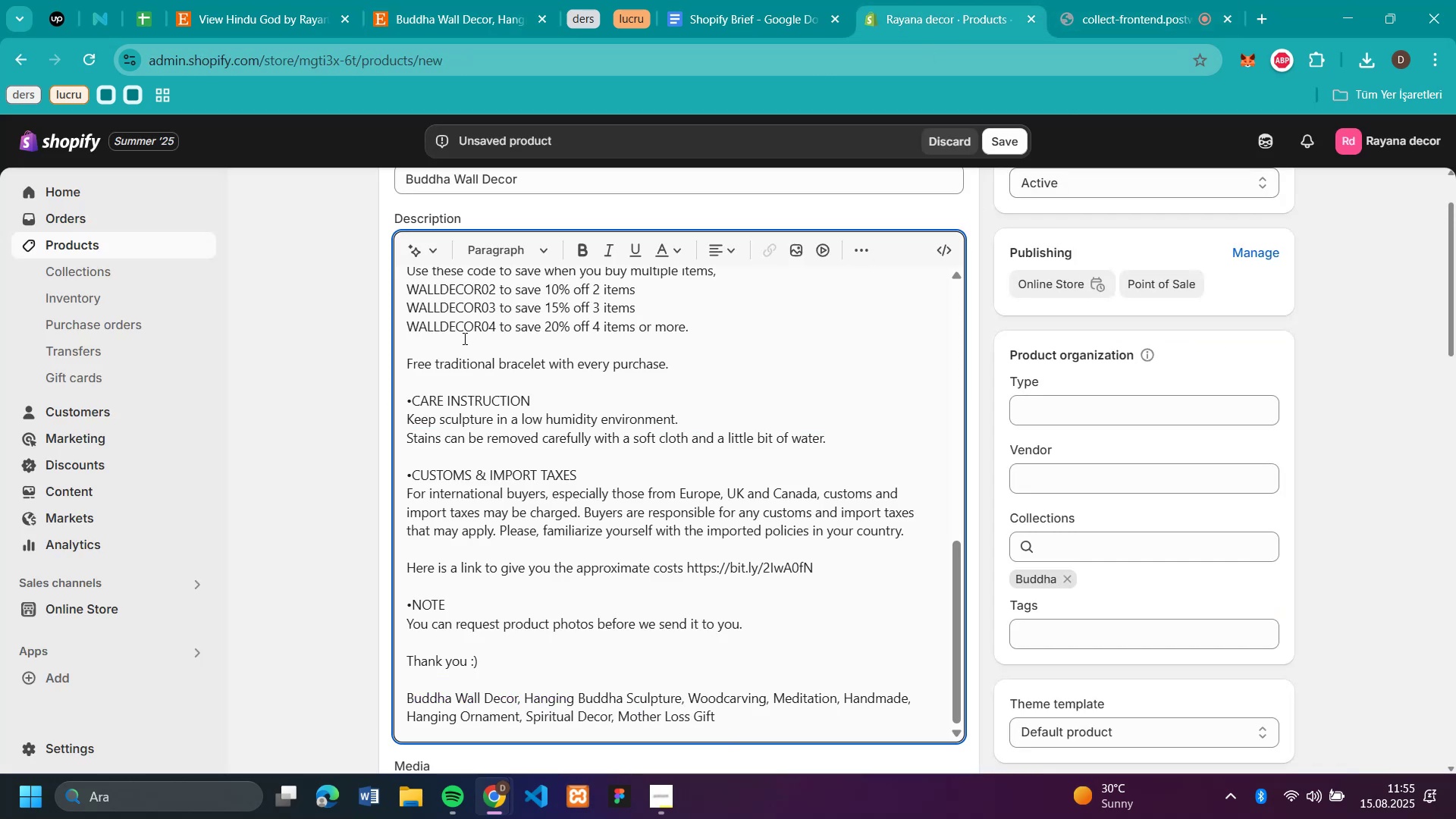 
left_click([347, 370])
 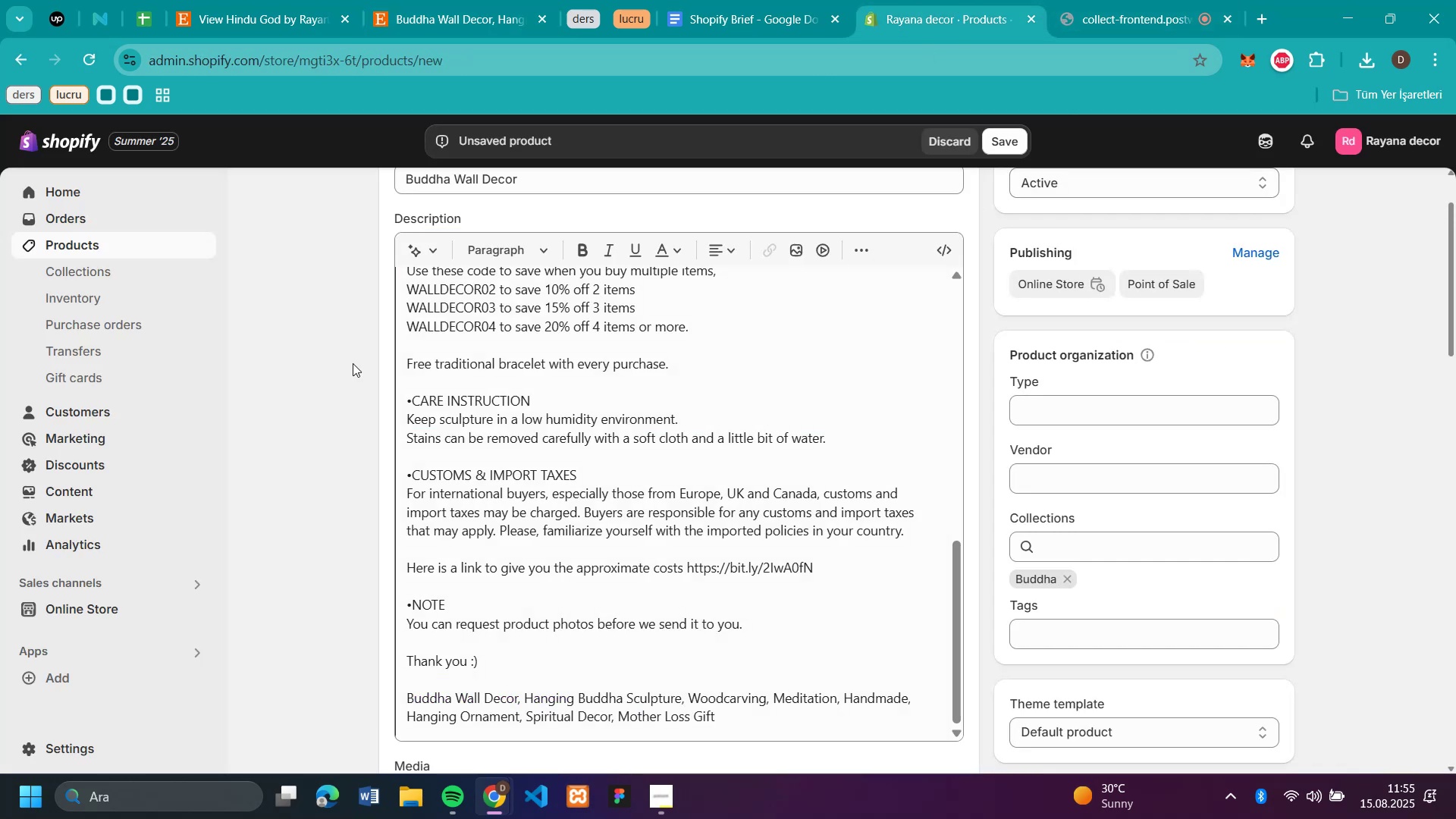 
scroll: coordinate [353, 363], scroll_direction: down, amount: 4.0
 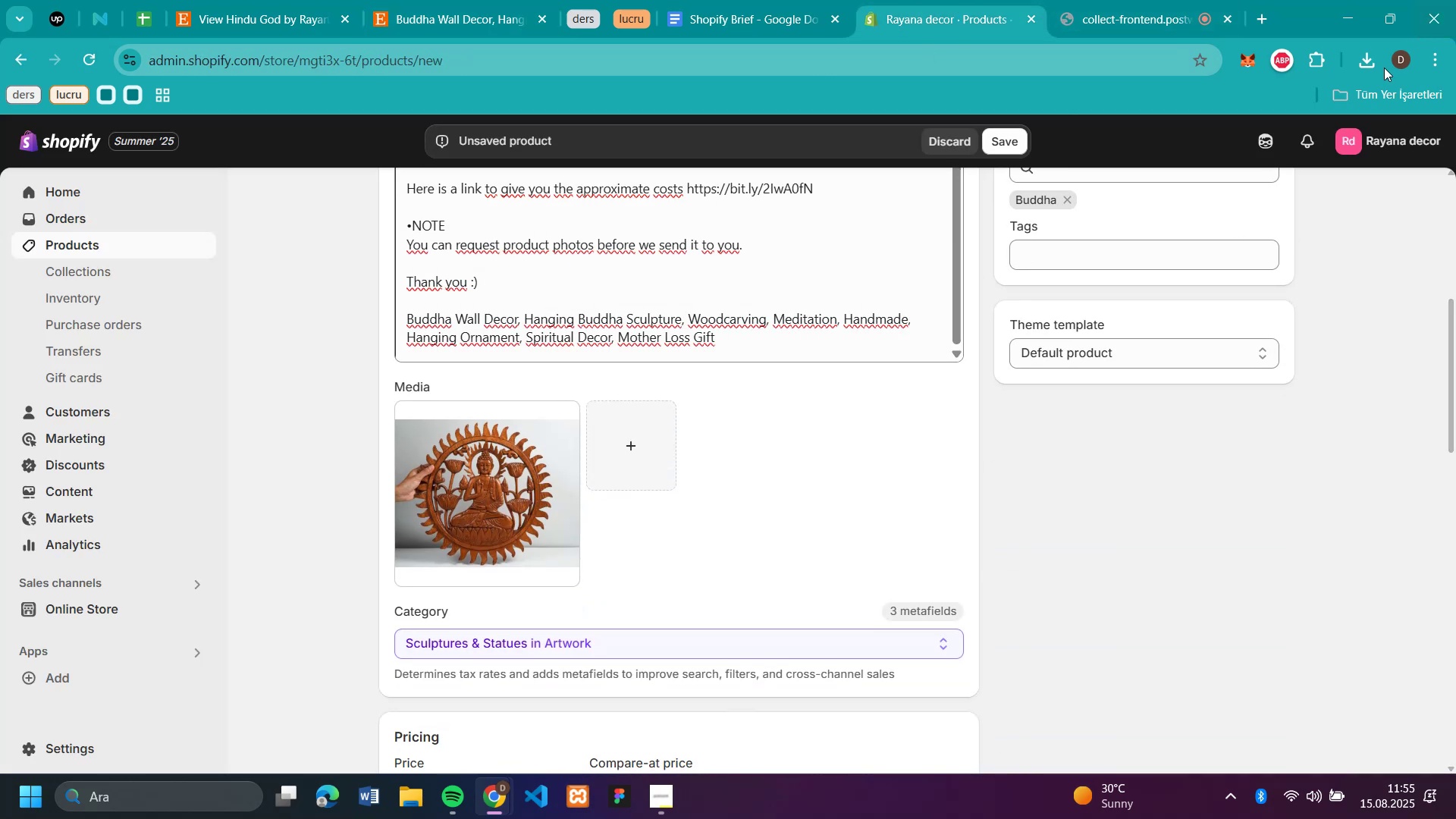 
left_click([1370, 57])
 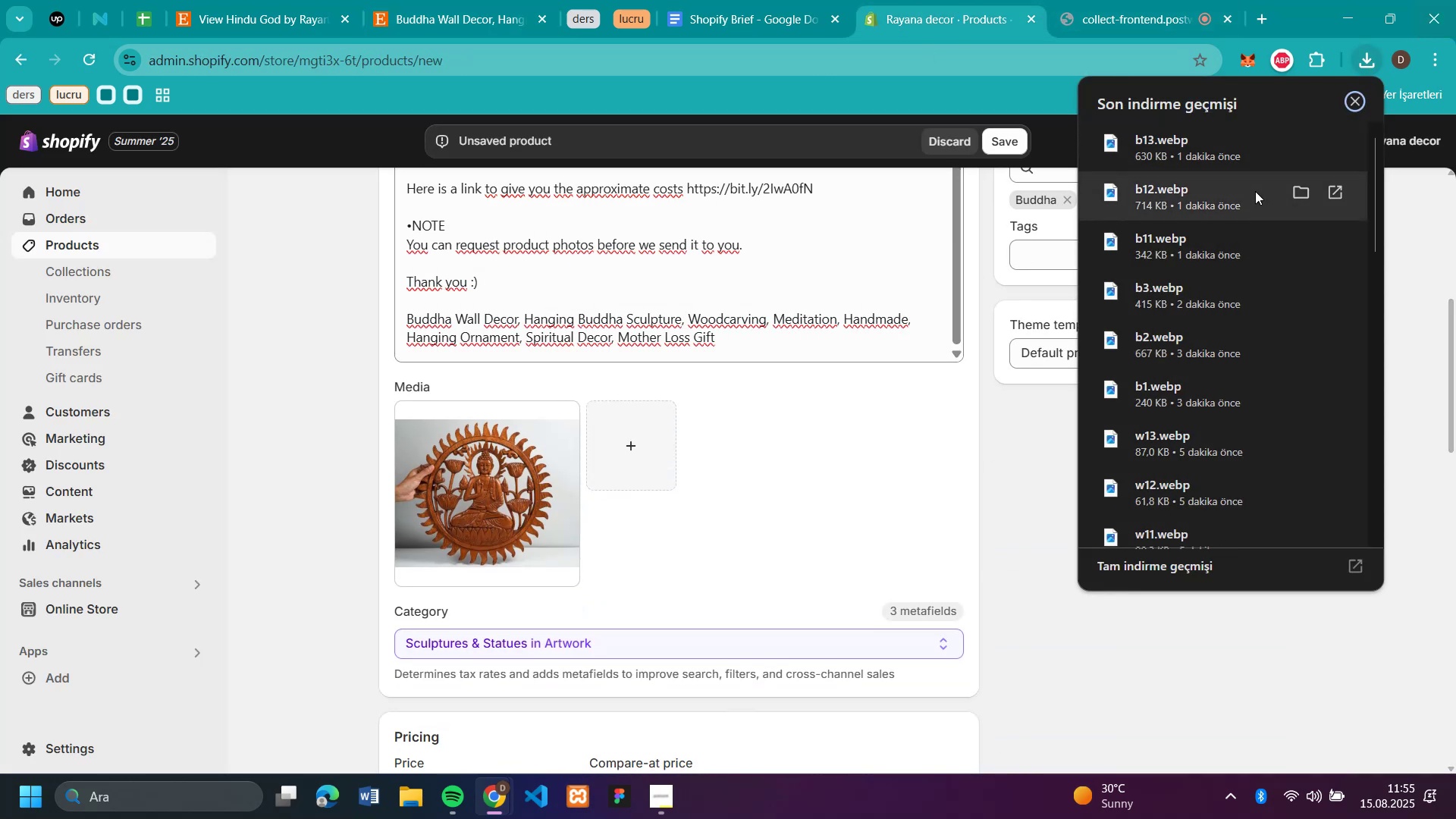 
left_click_drag(start_coordinate=[1147, 185], to_coordinate=[741, 448])
 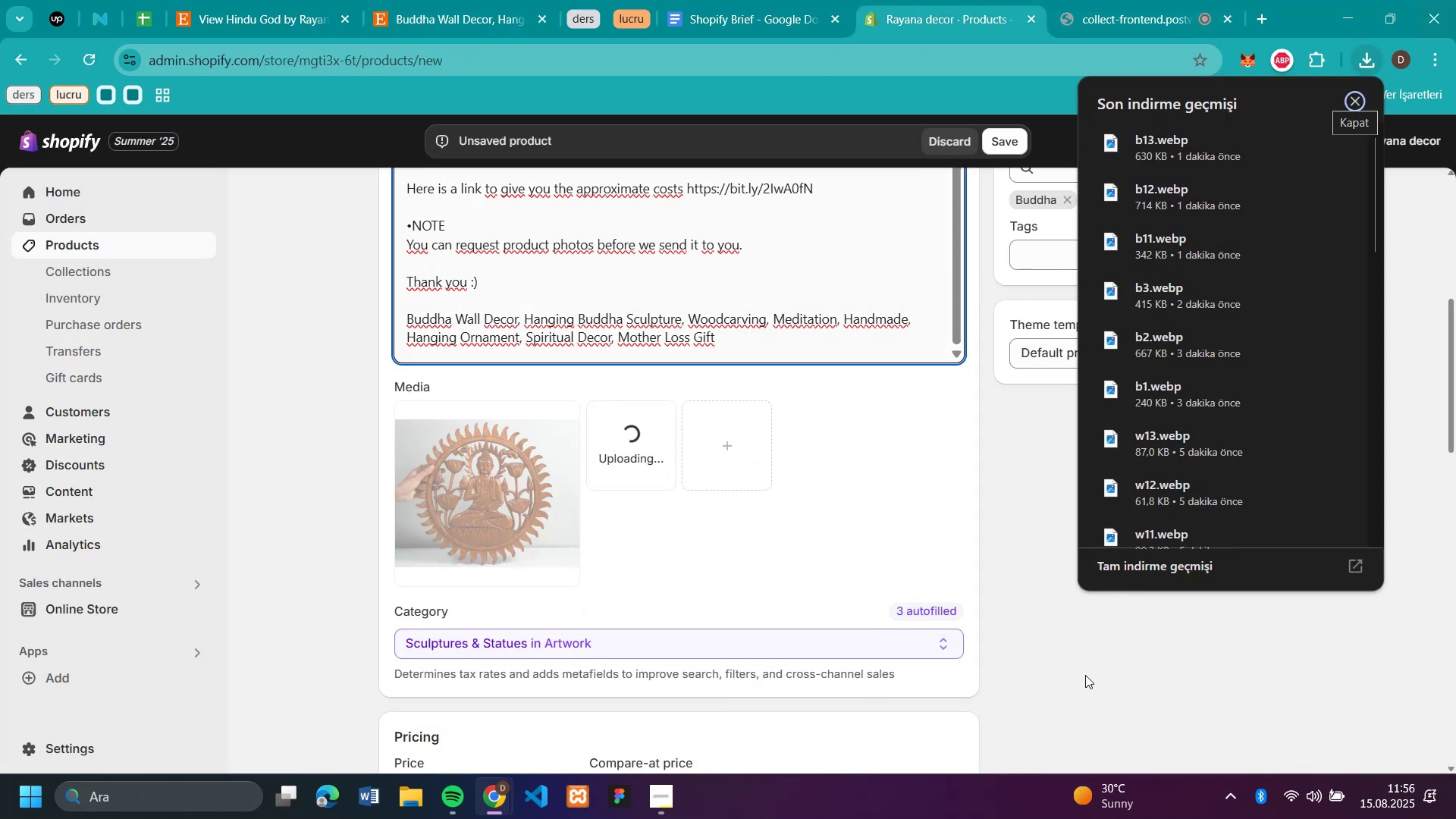 
left_click([1088, 671])
 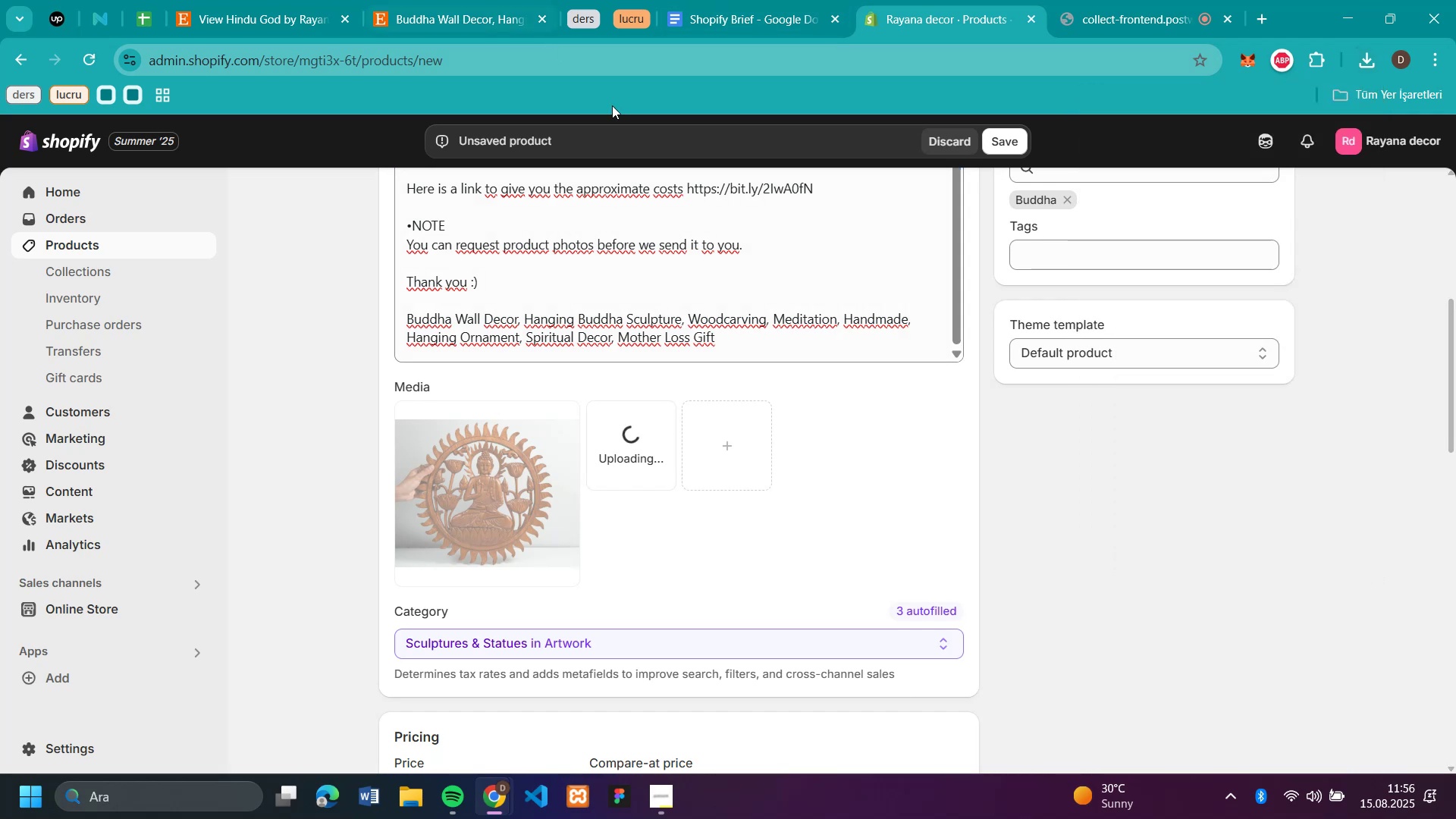 
scroll: coordinate [1176, 537], scroll_direction: down, amount: 10.0
 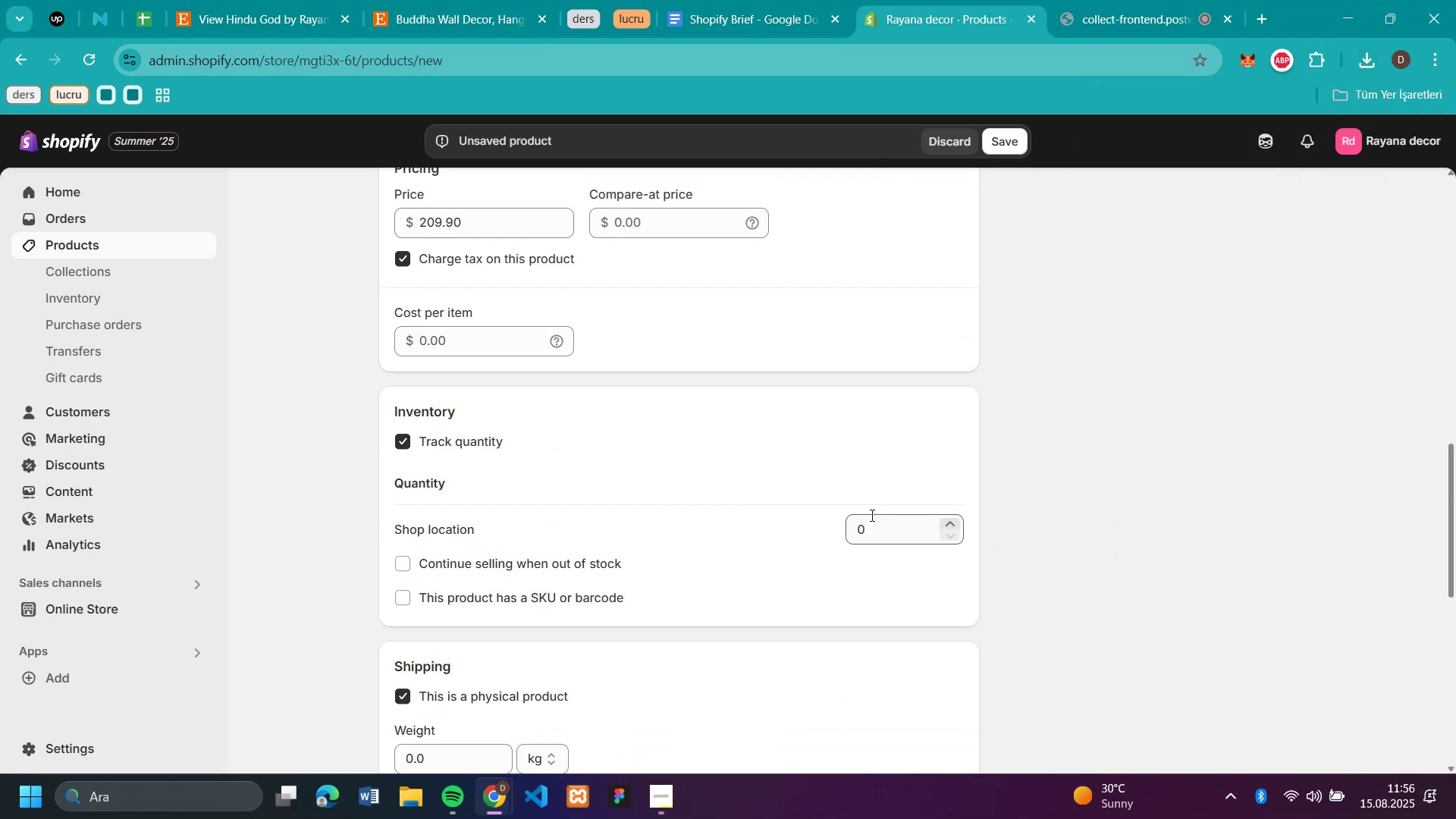 
left_click([871, 521])
 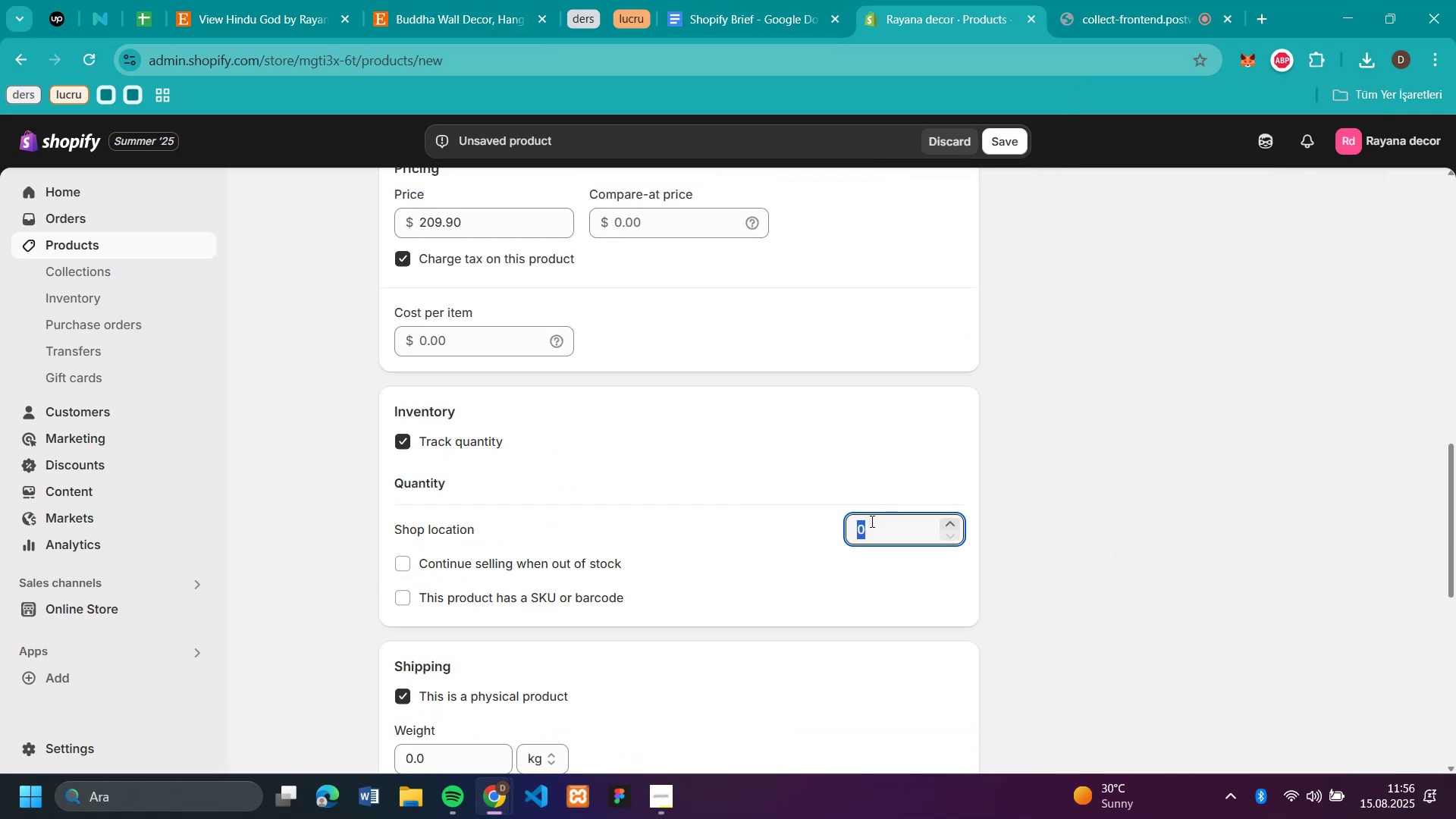 
type(50)
 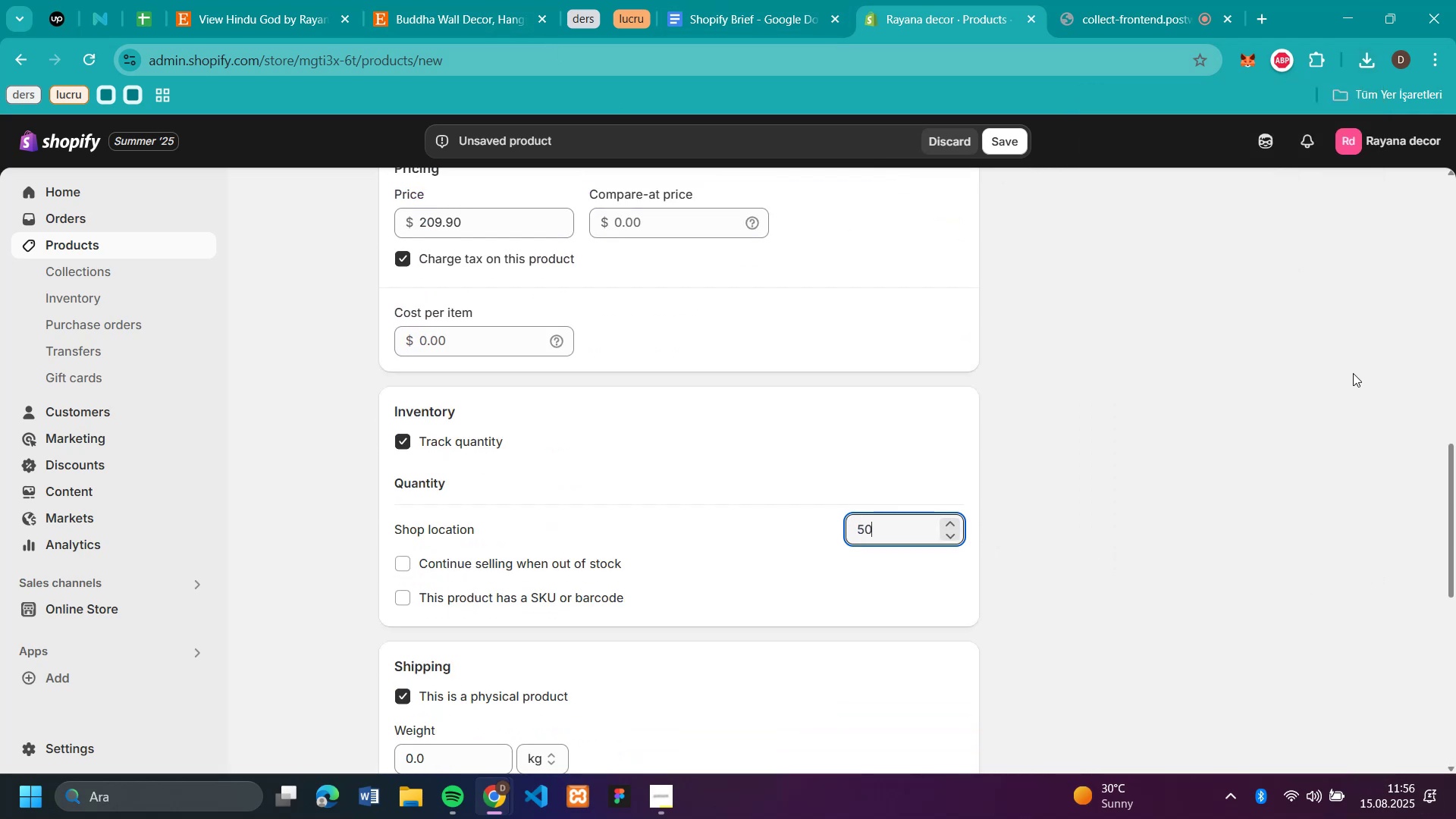 
left_click([1254, 374])
 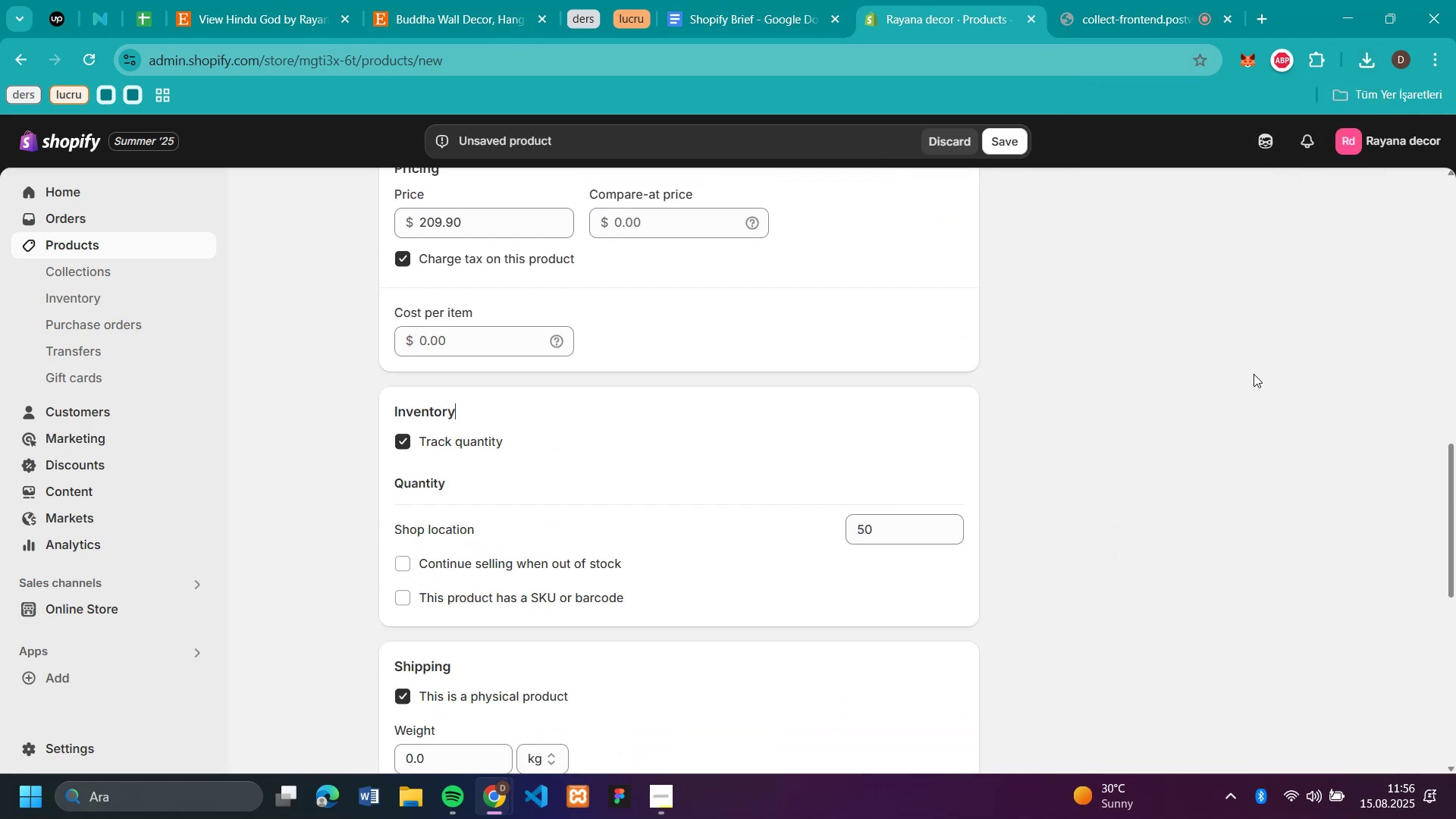 
scroll: coordinate [1251, 374], scroll_direction: up, amount: 8.0
 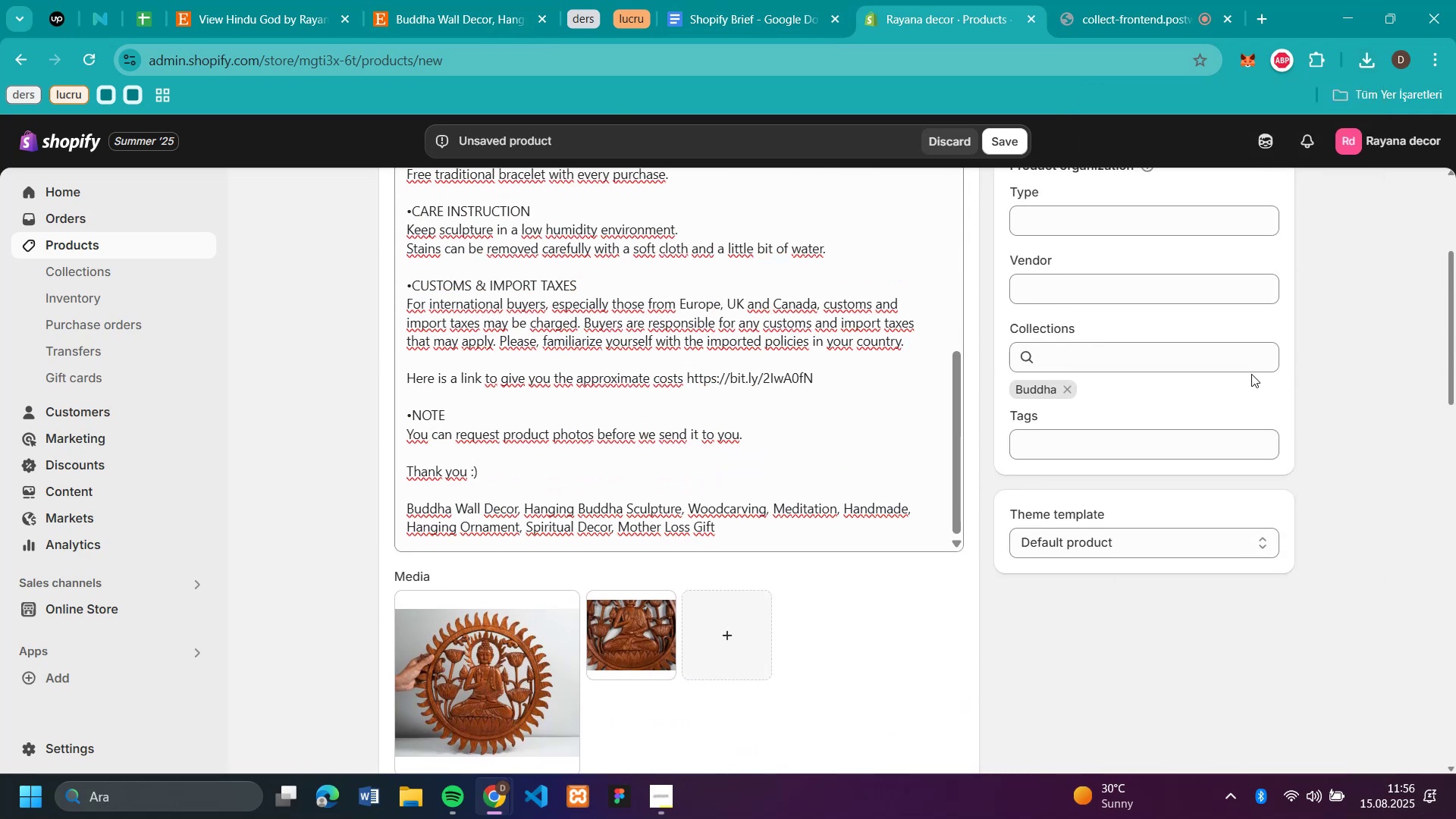 
scroll: coordinate [1251, 374], scroll_direction: down, amount: 1.0
 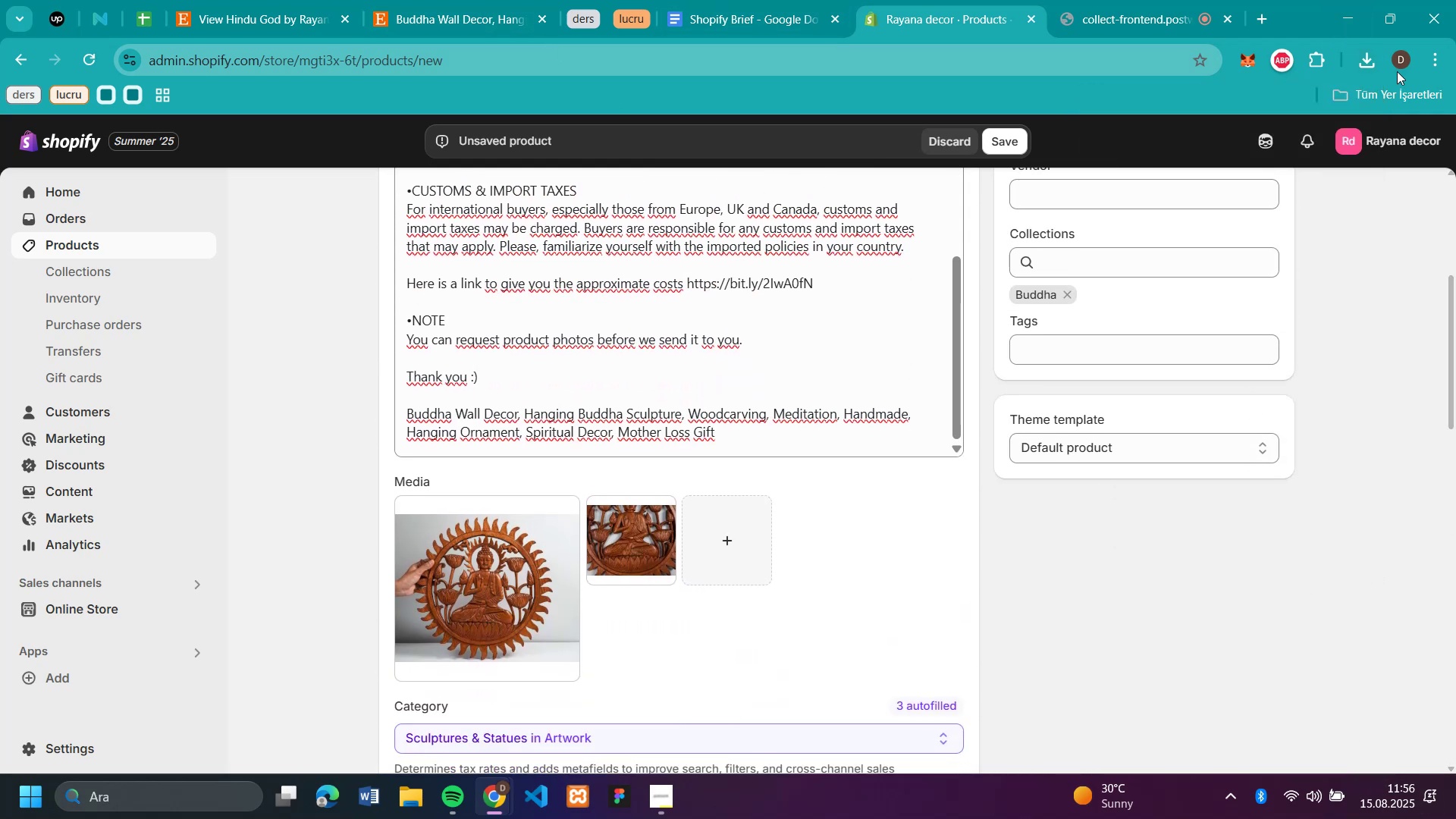 
left_click([1372, 59])
 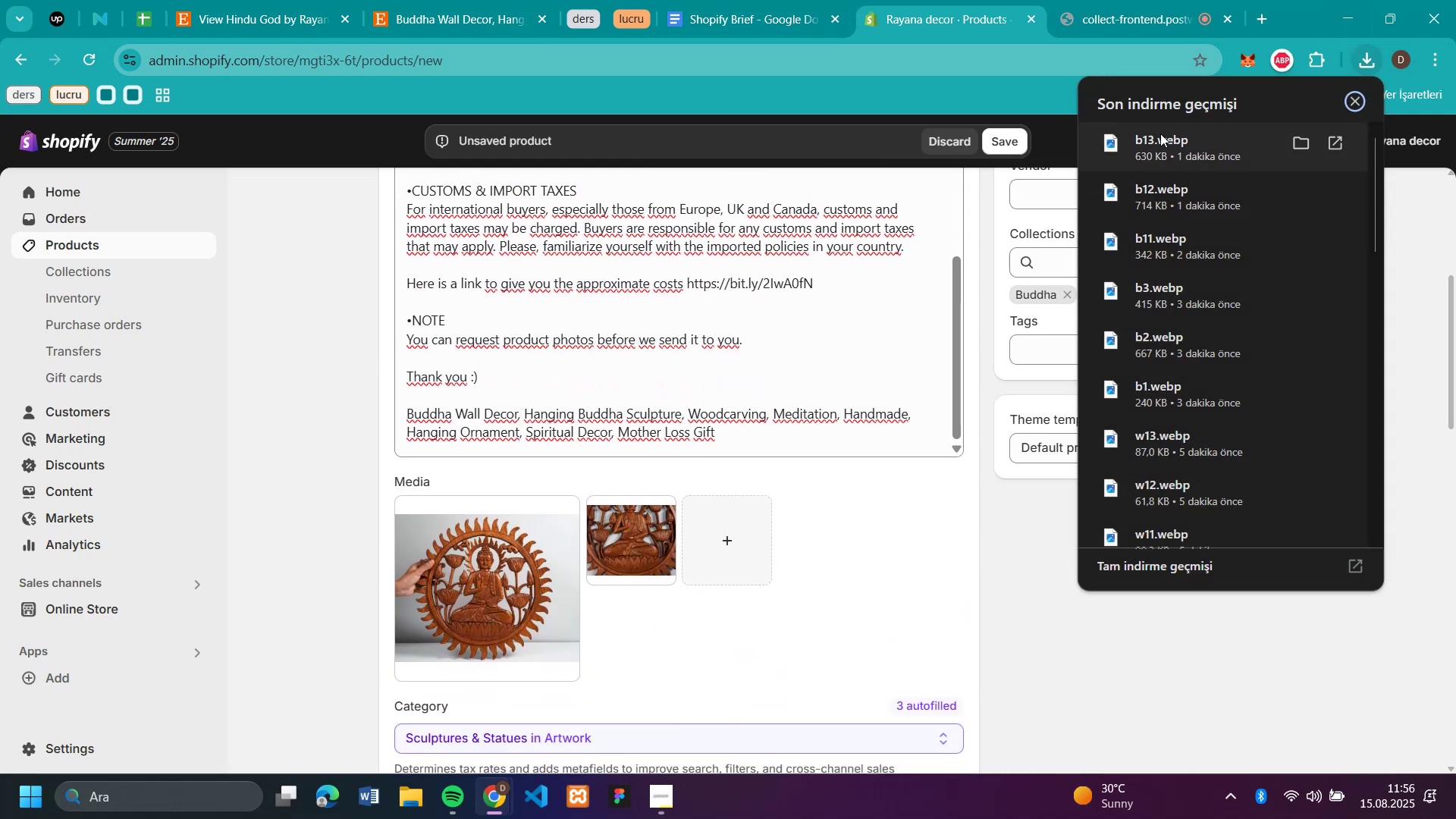 
left_click_drag(start_coordinate=[1150, 142], to_coordinate=[911, 579])
 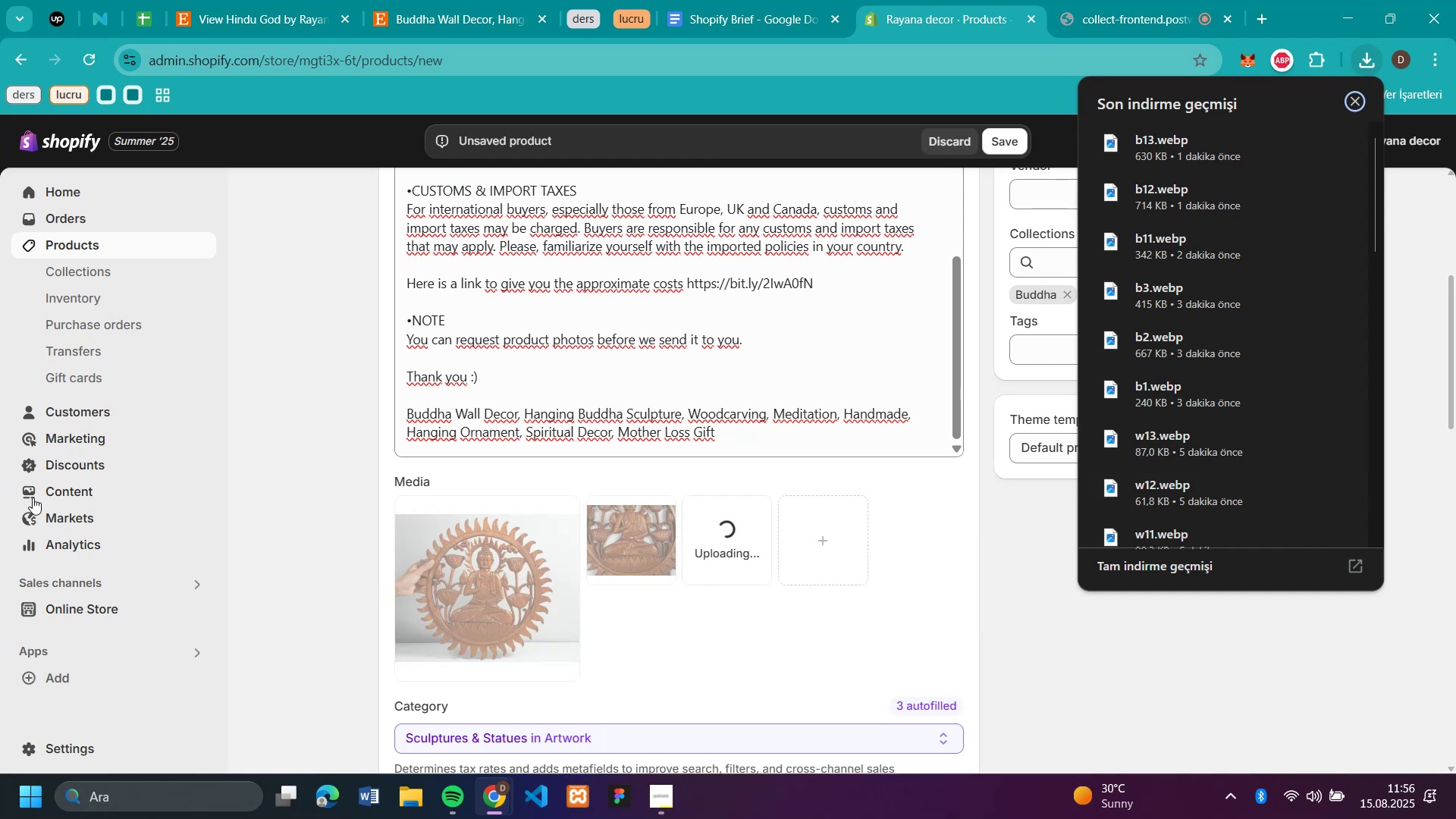 
left_click([271, 491])
 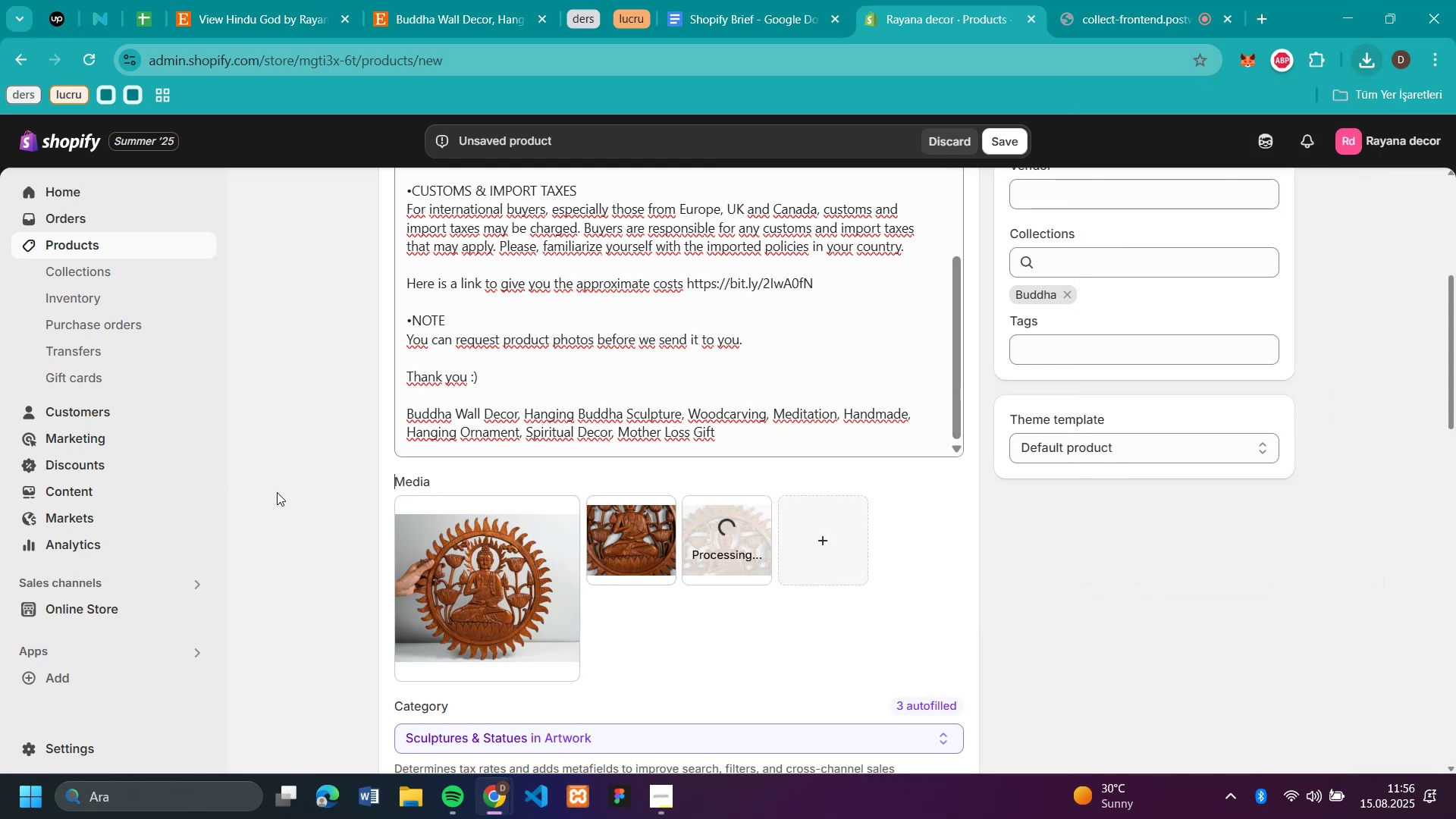 
scroll: coordinate [301, 428], scroll_direction: up, amount: 6.0
 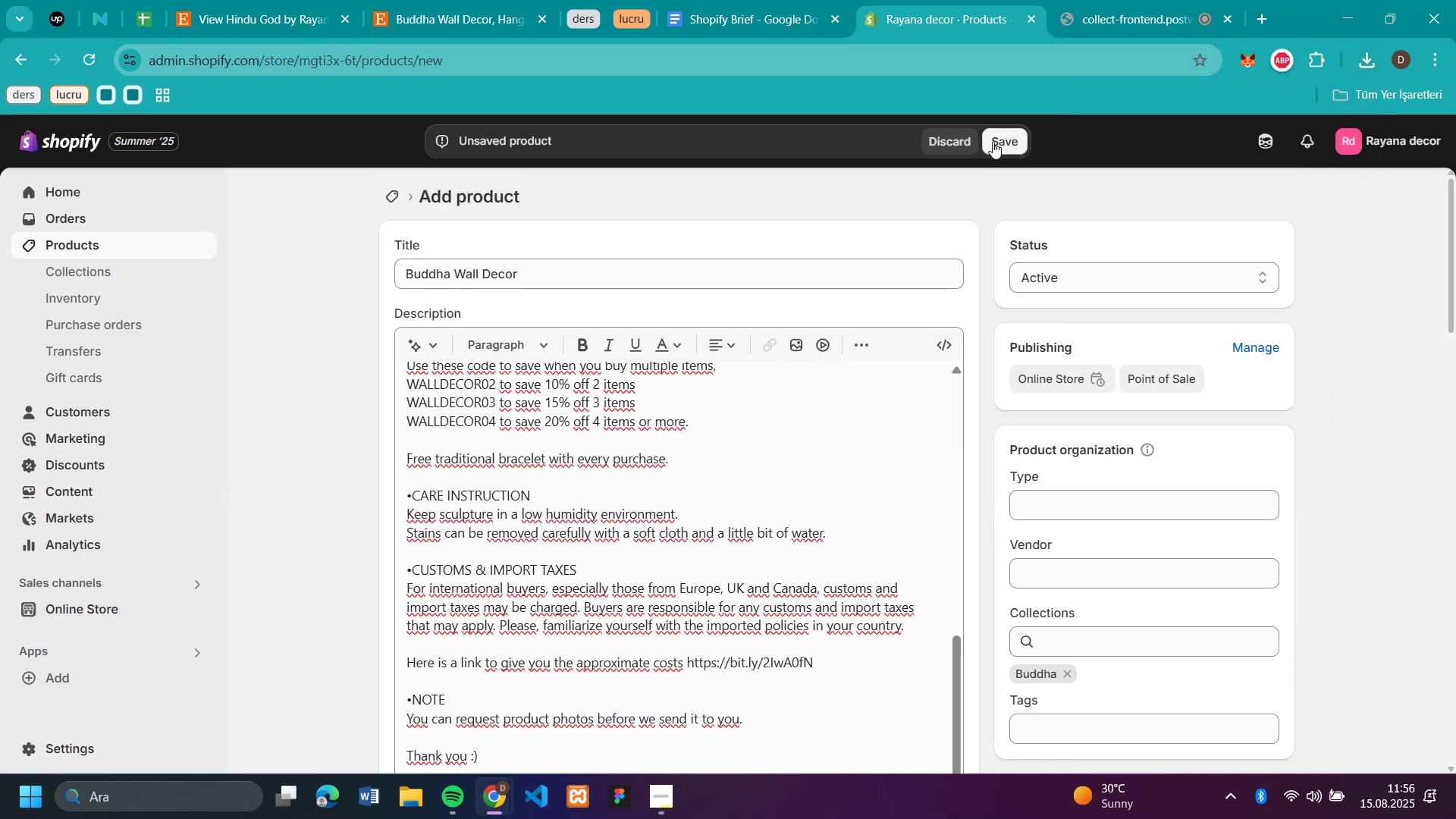 
left_click([1001, 142])
 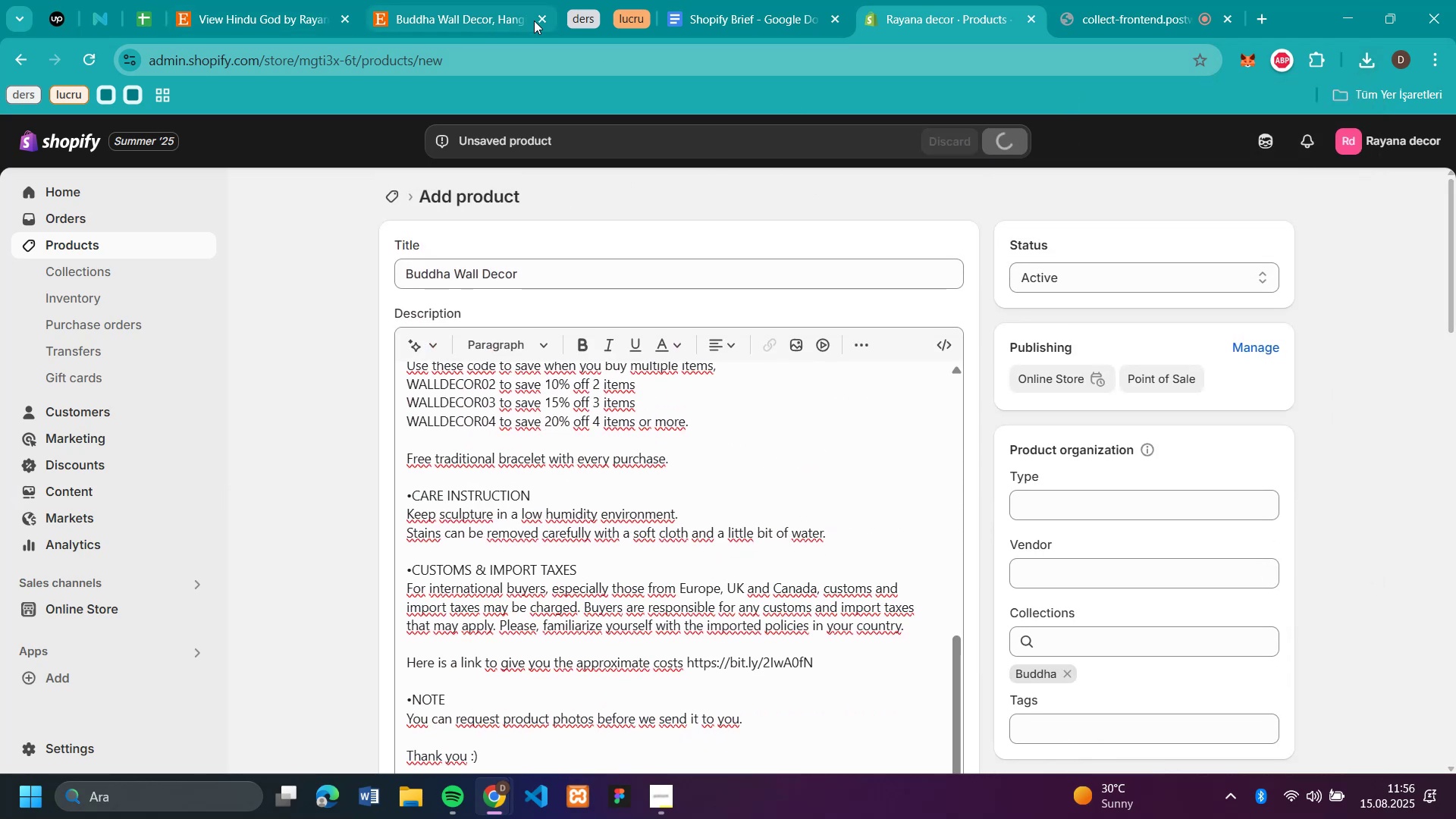 
left_click([541, 19])
 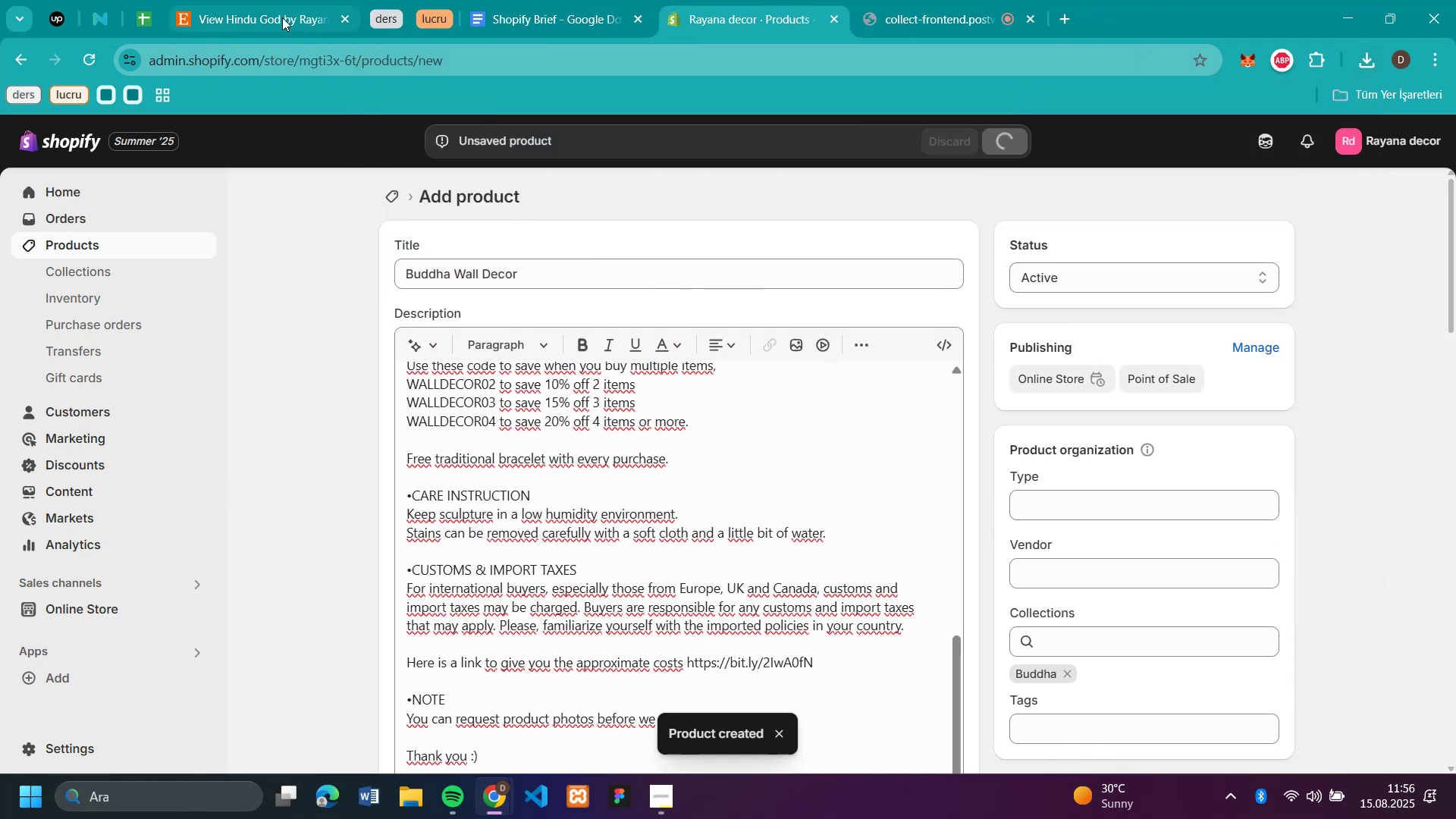 
left_click([262, 20])
 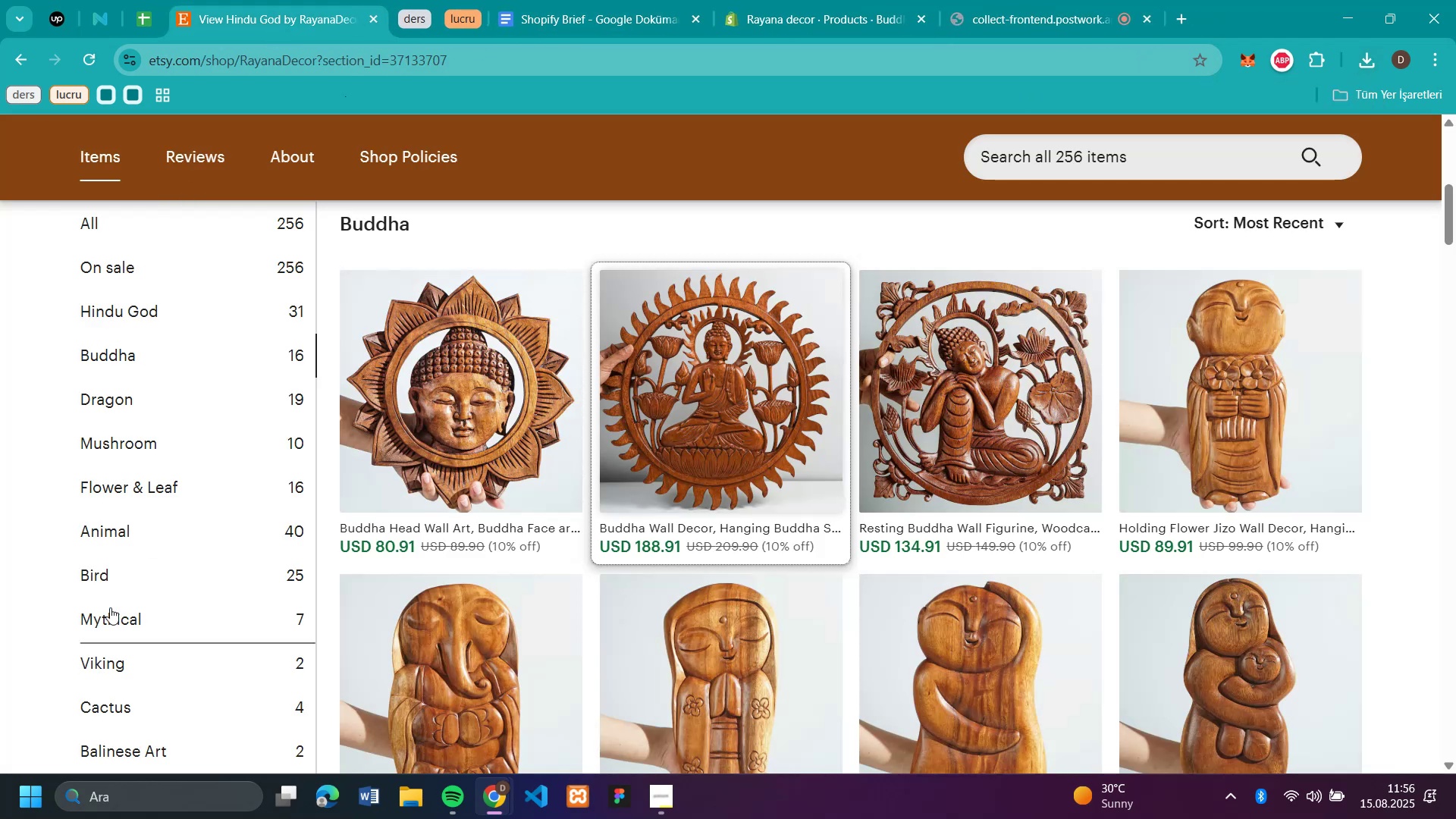 
left_click([124, 533])
 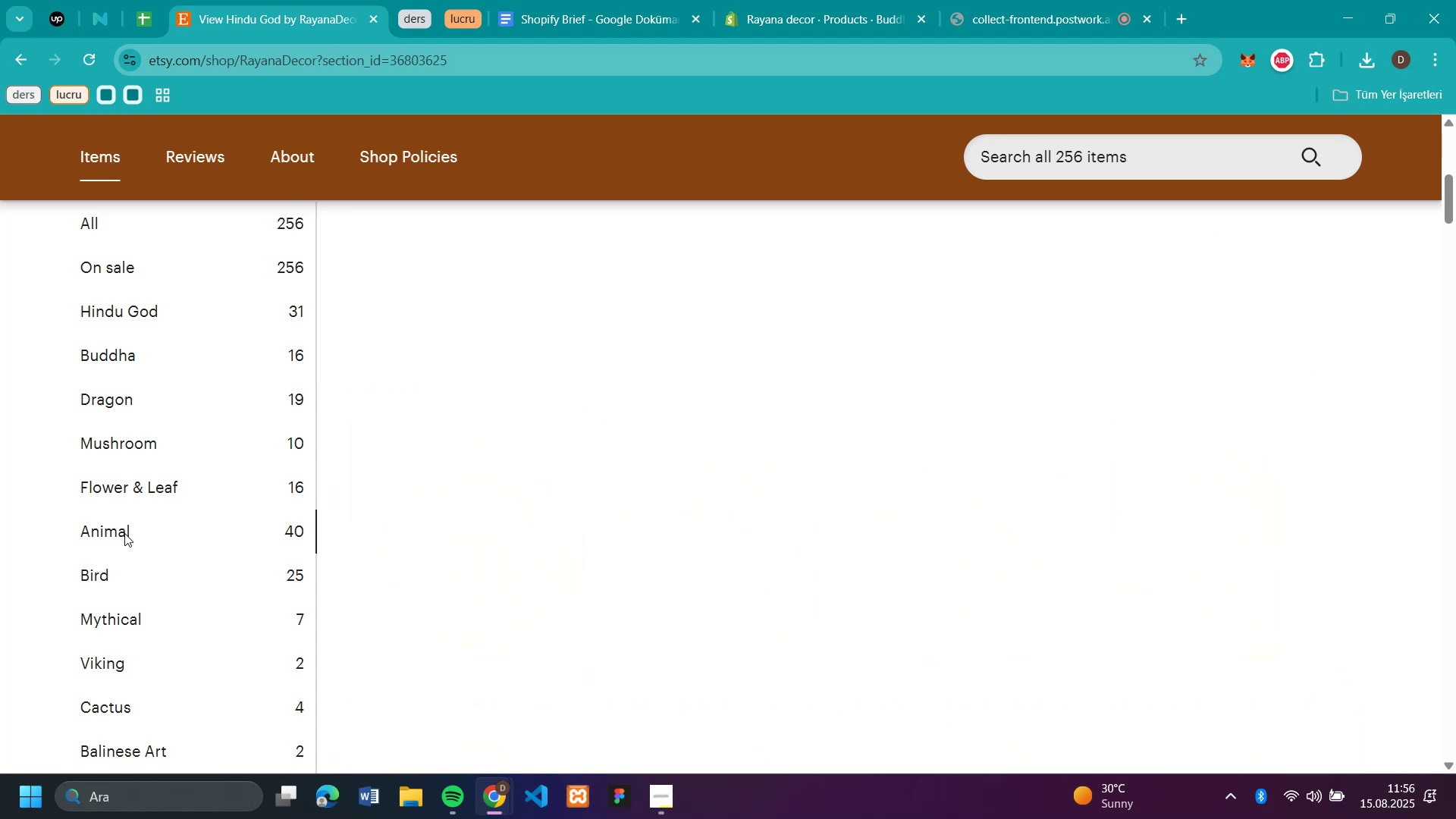 
mouse_move([417, 393])
 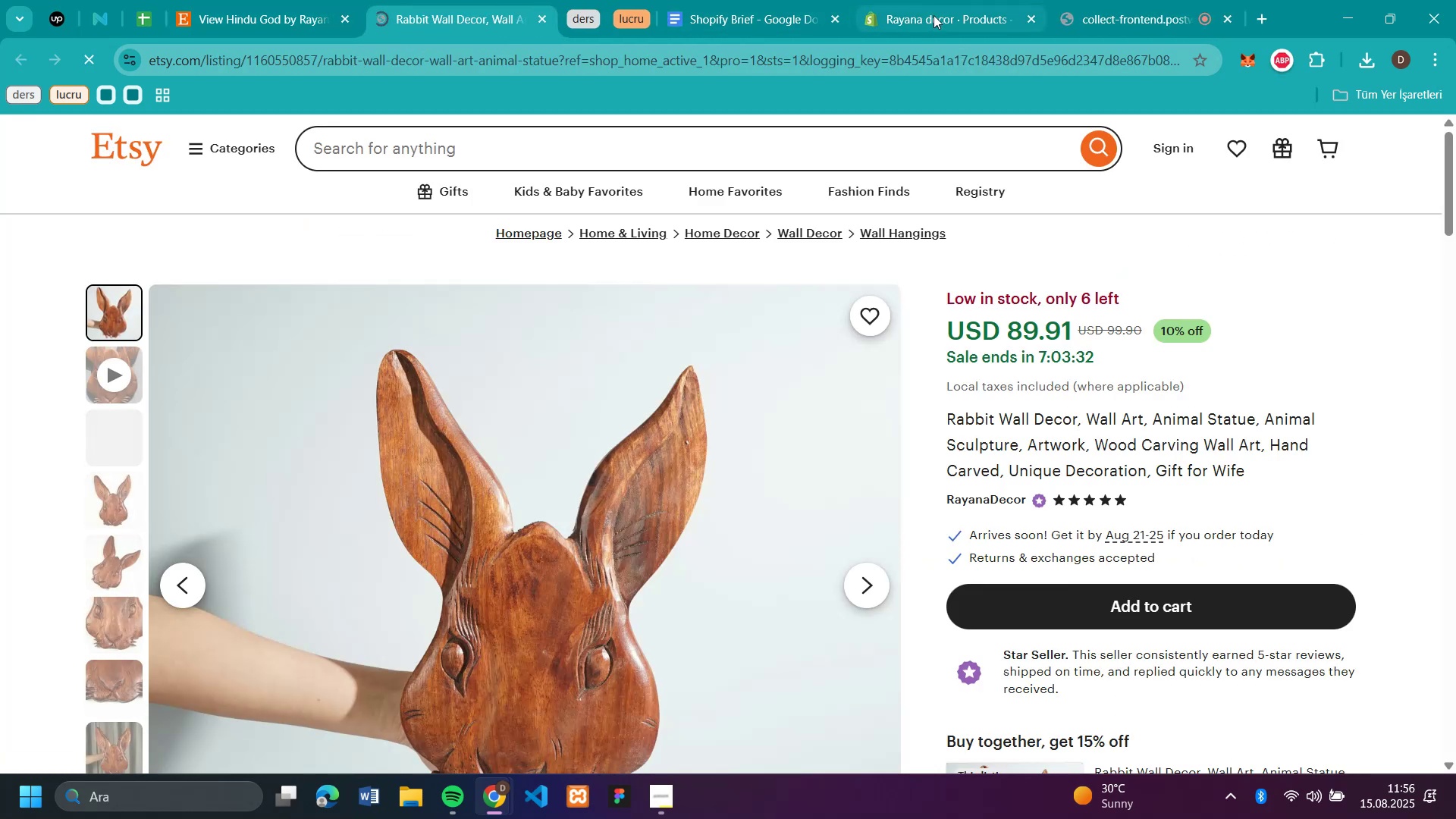 
left_click([934, 15])
 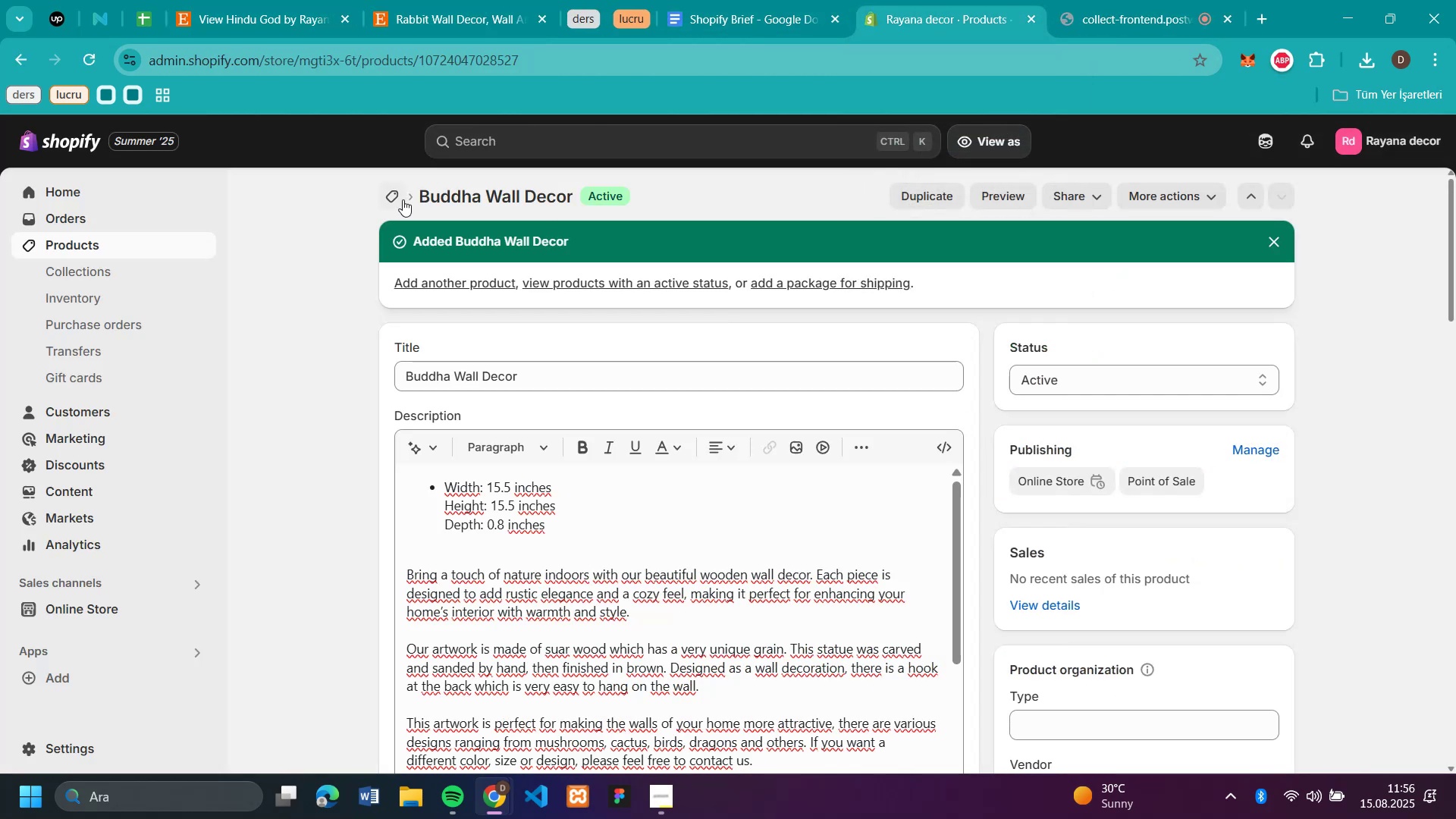 
left_click([388, 199])
 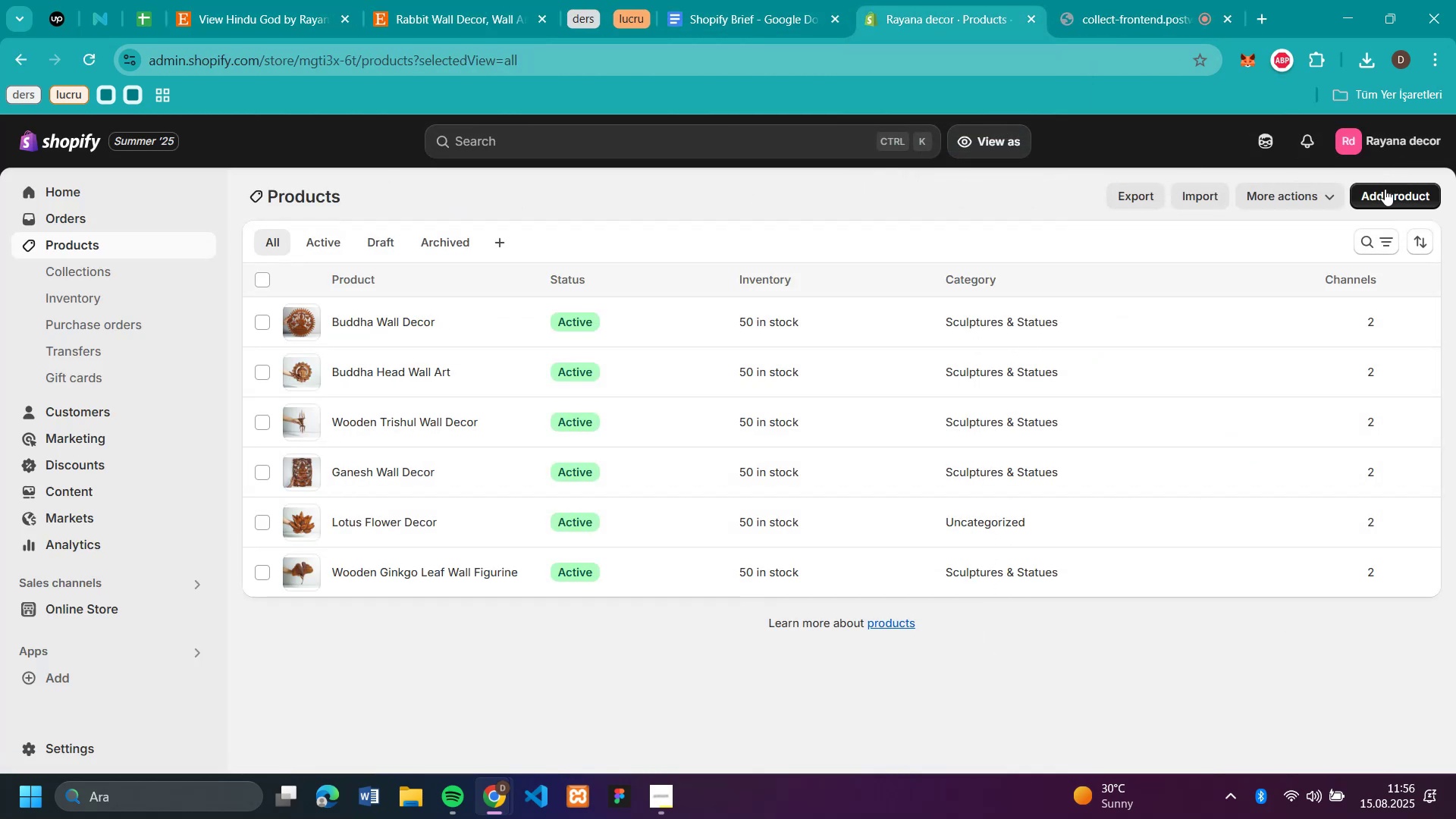 
left_click([1385, 189])
 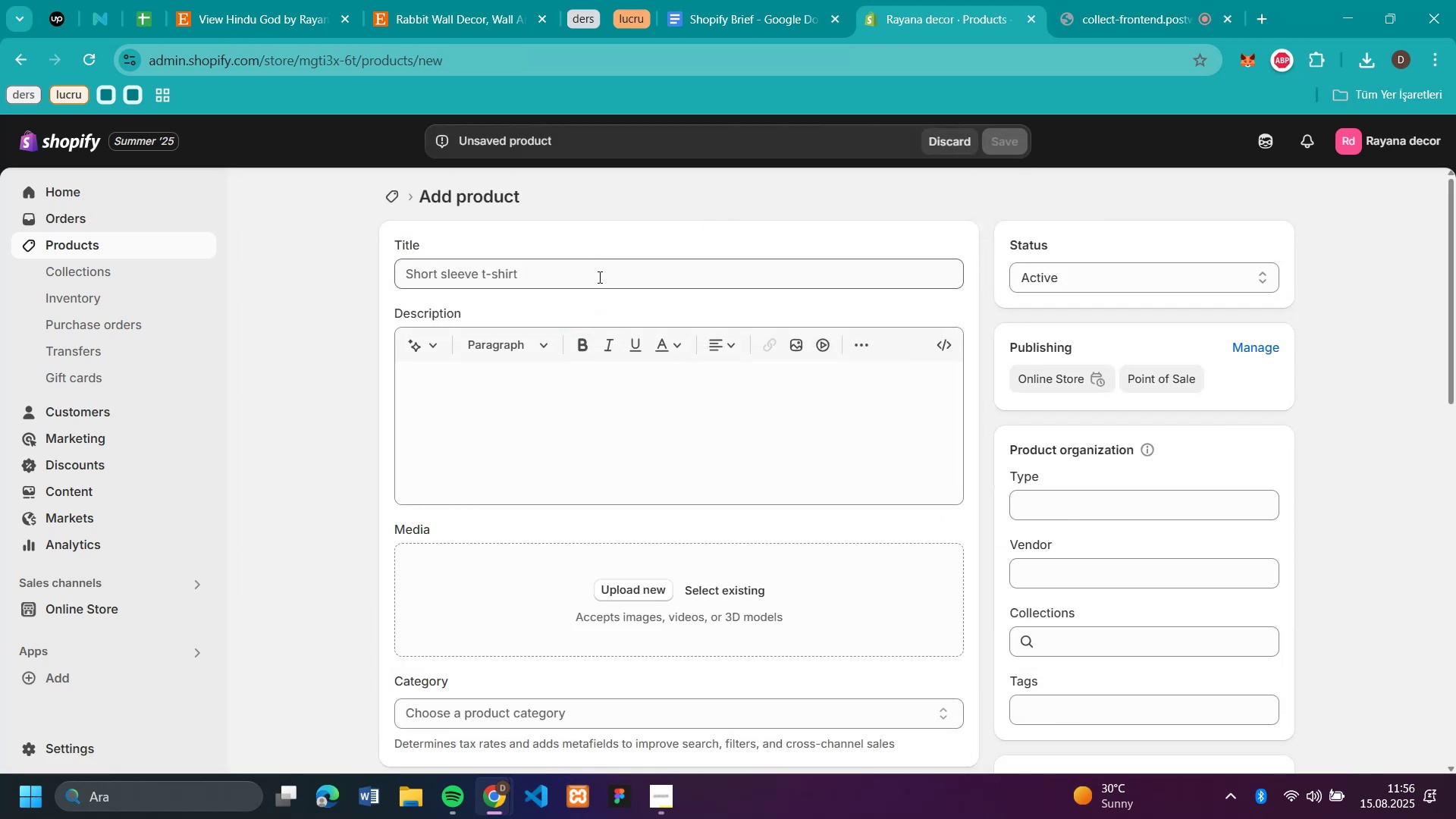 
left_click([1090, 637])
 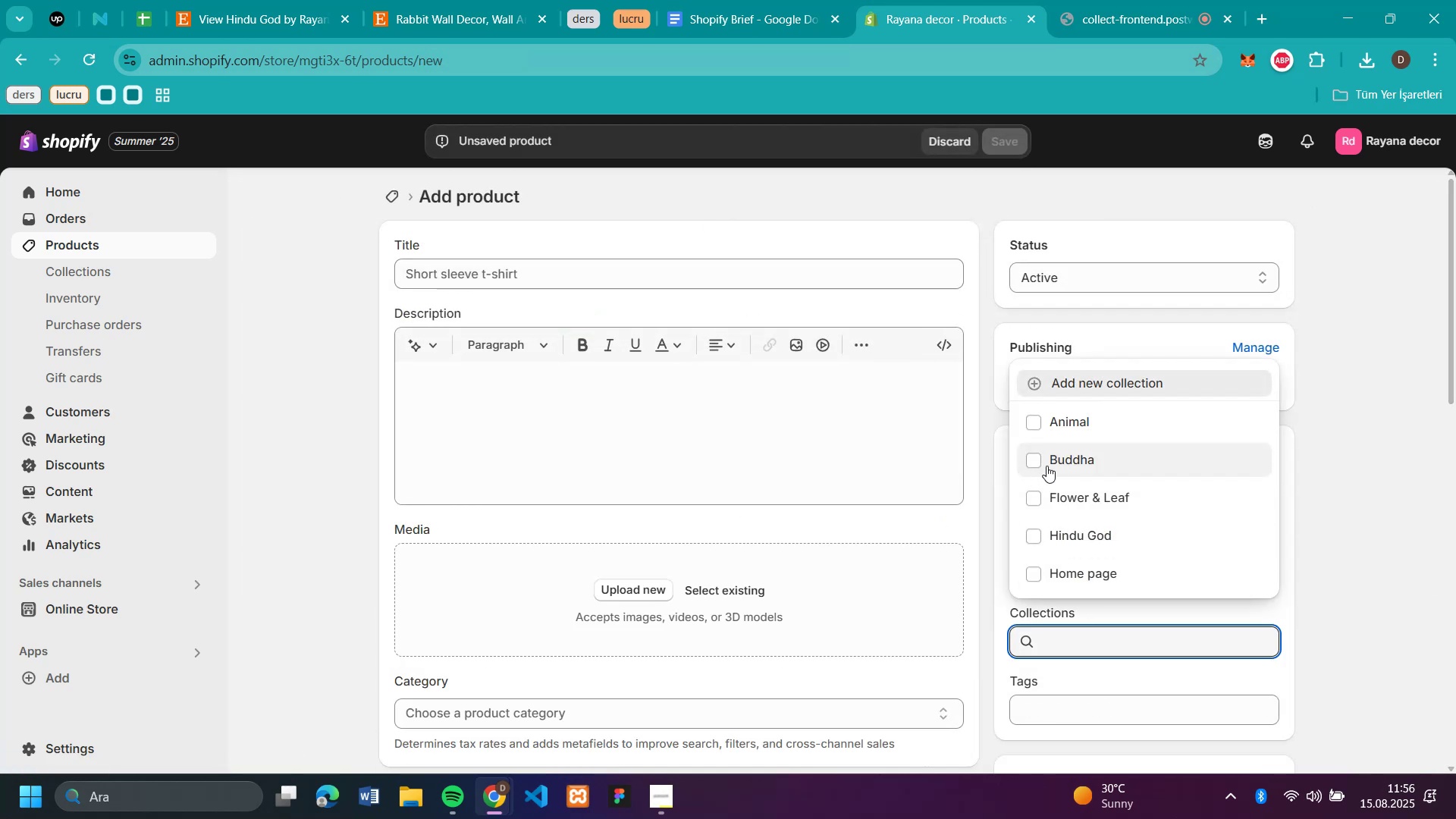 
left_click_drag(start_coordinate=[1042, 417], to_coordinate=[1046, 417])
 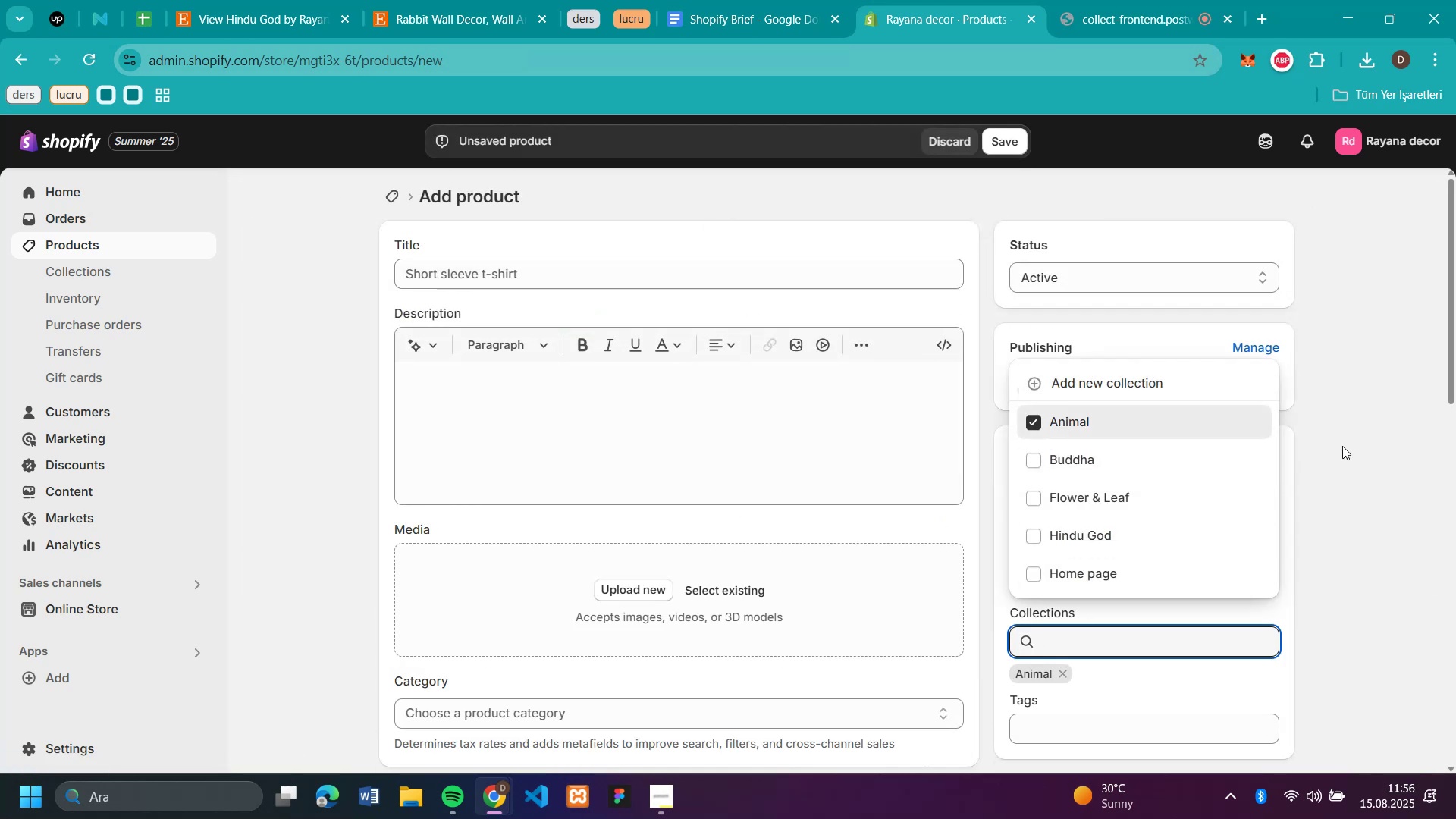 
left_click([1350, 447])
 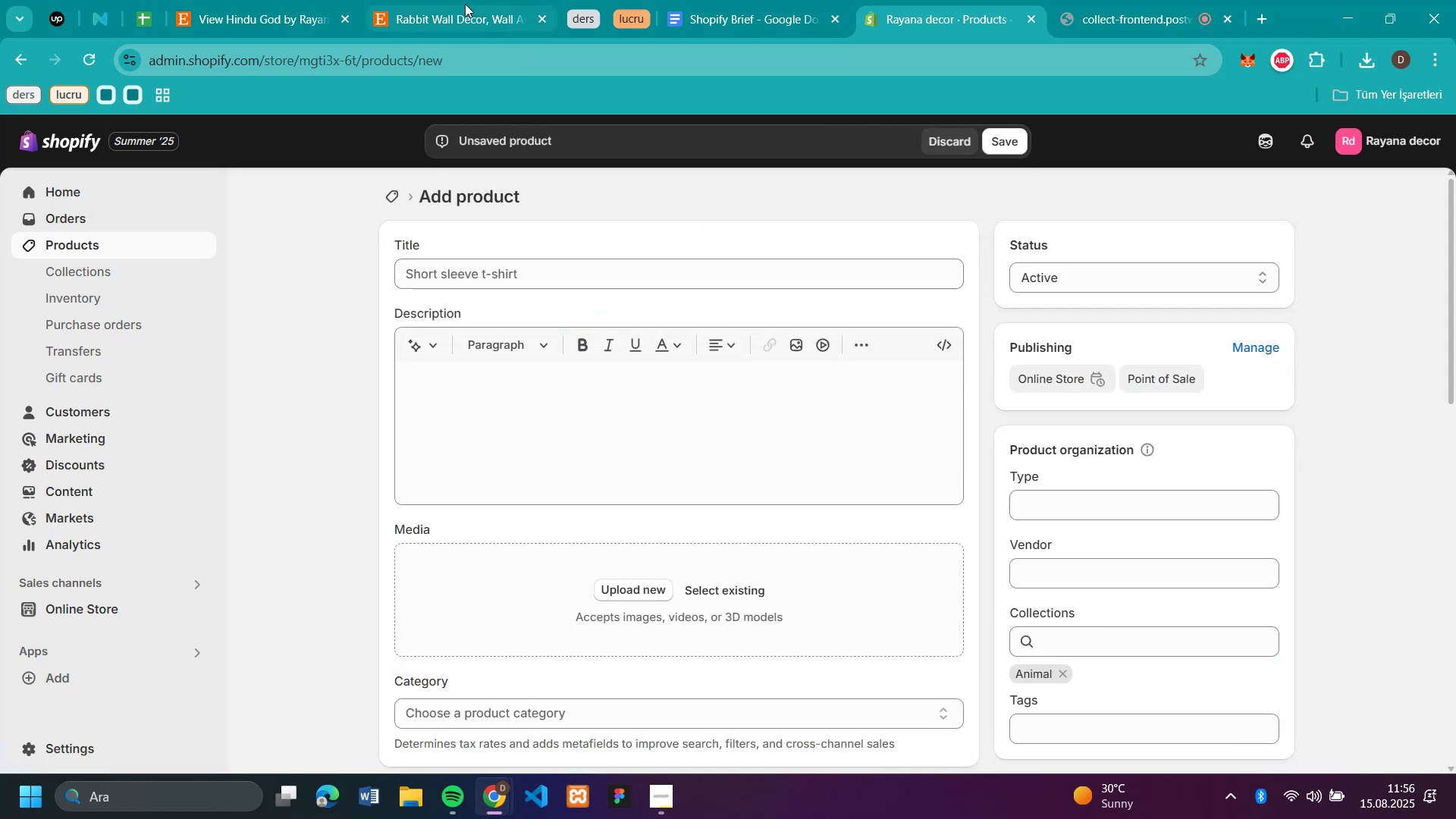 
left_click([466, 10])
 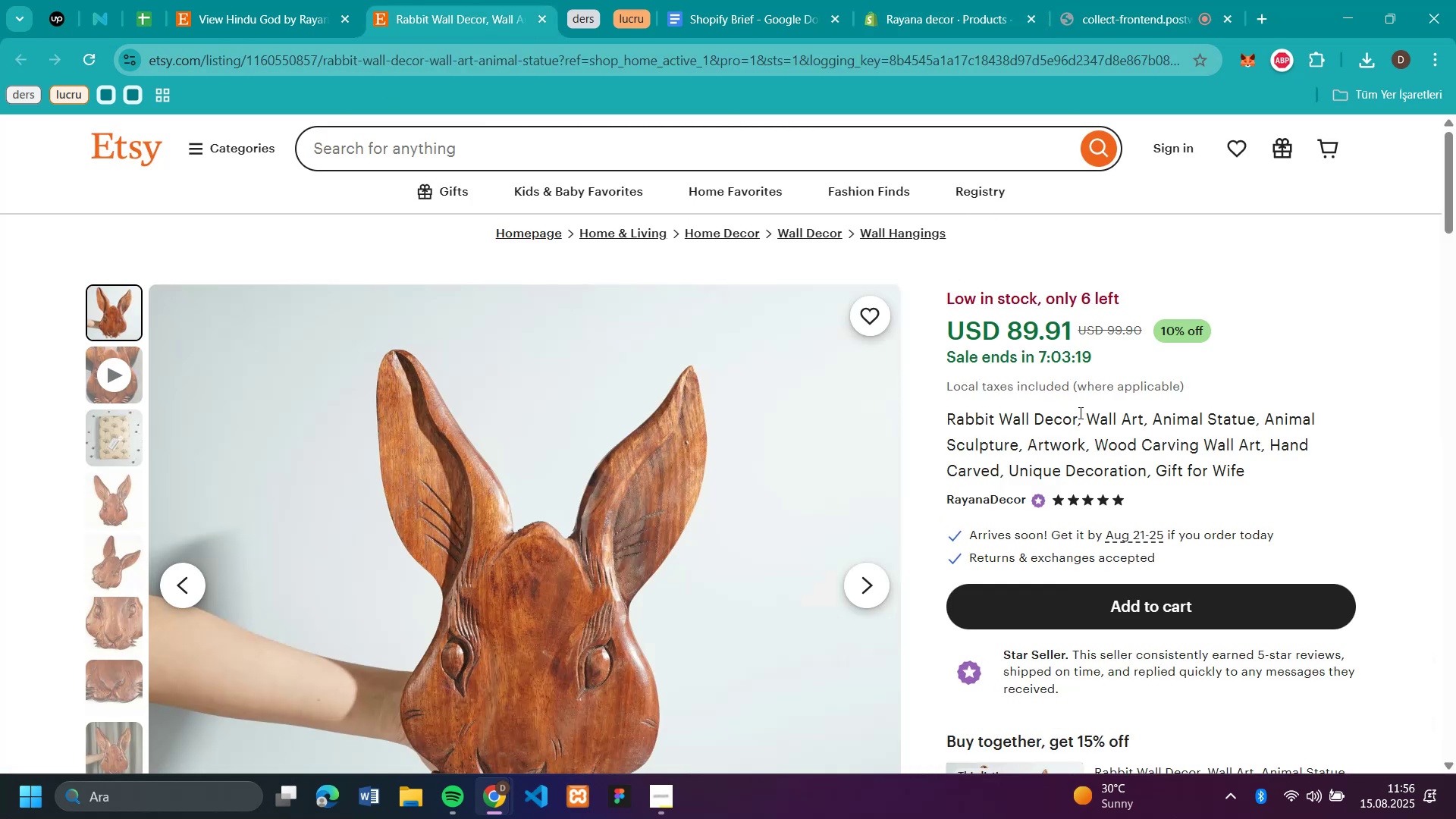 
left_click_drag(start_coordinate=[1075, 418], to_coordinate=[946, 421])
 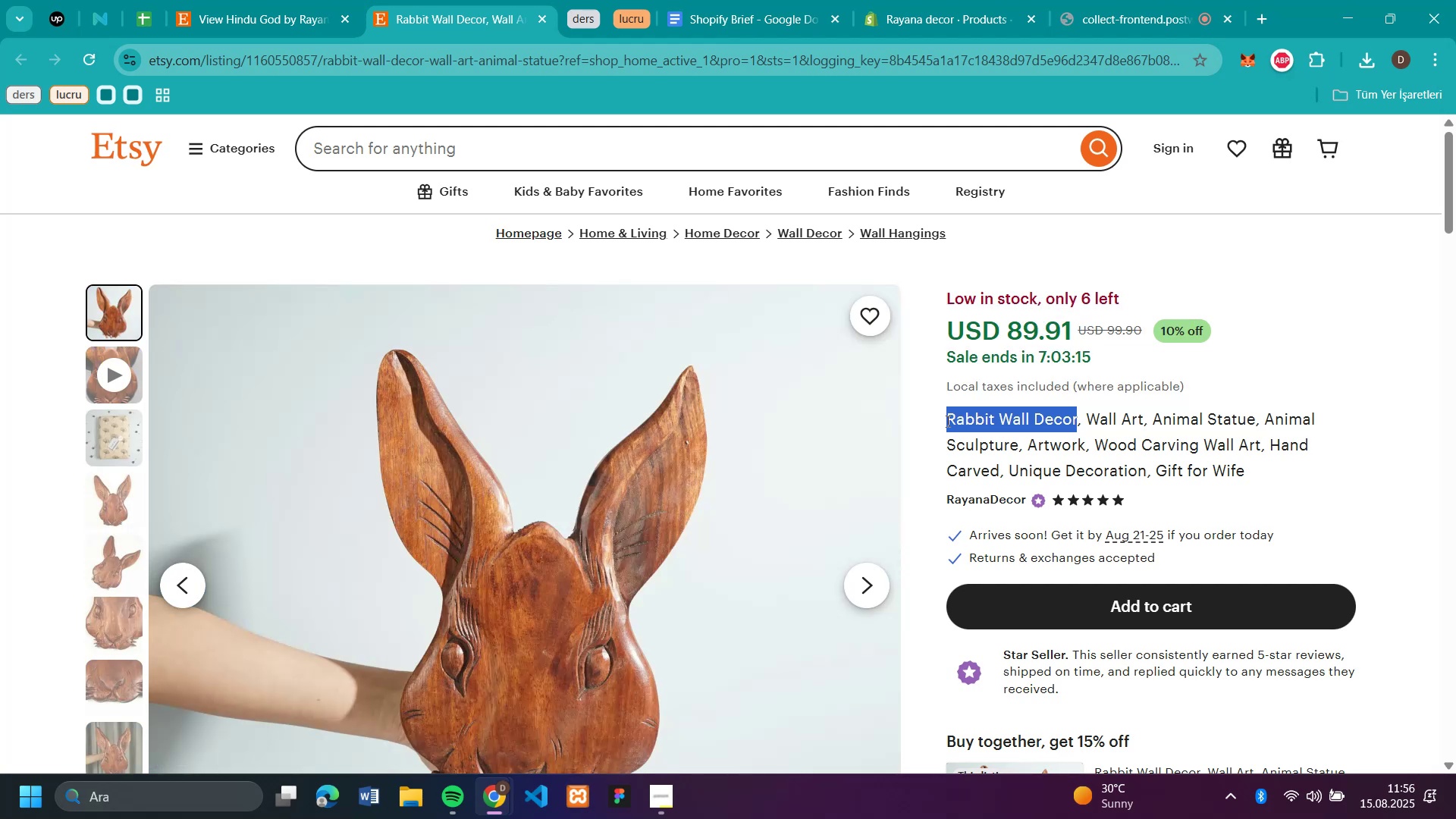 
key(Control+C)
 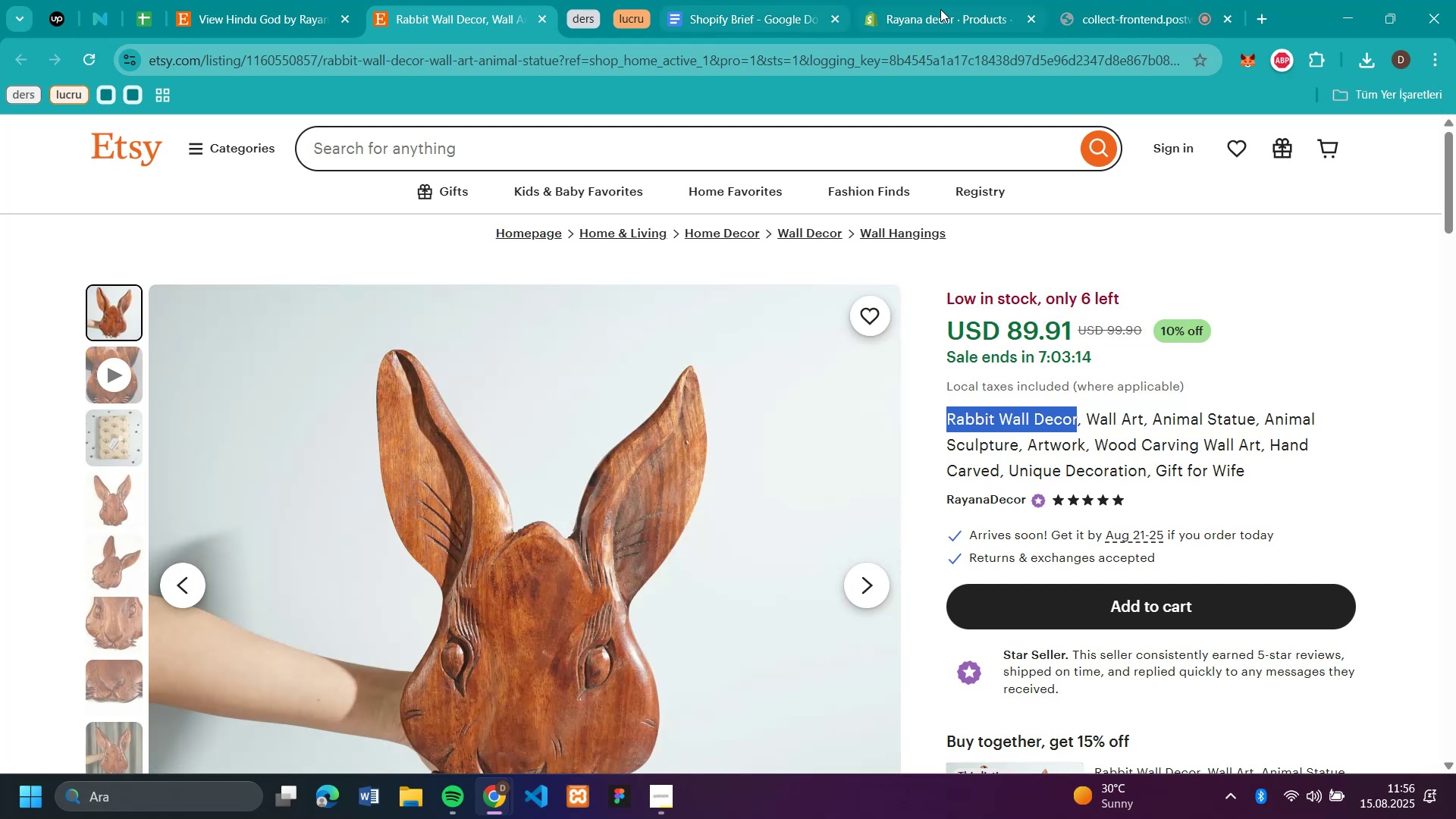 
left_click([951, 9])
 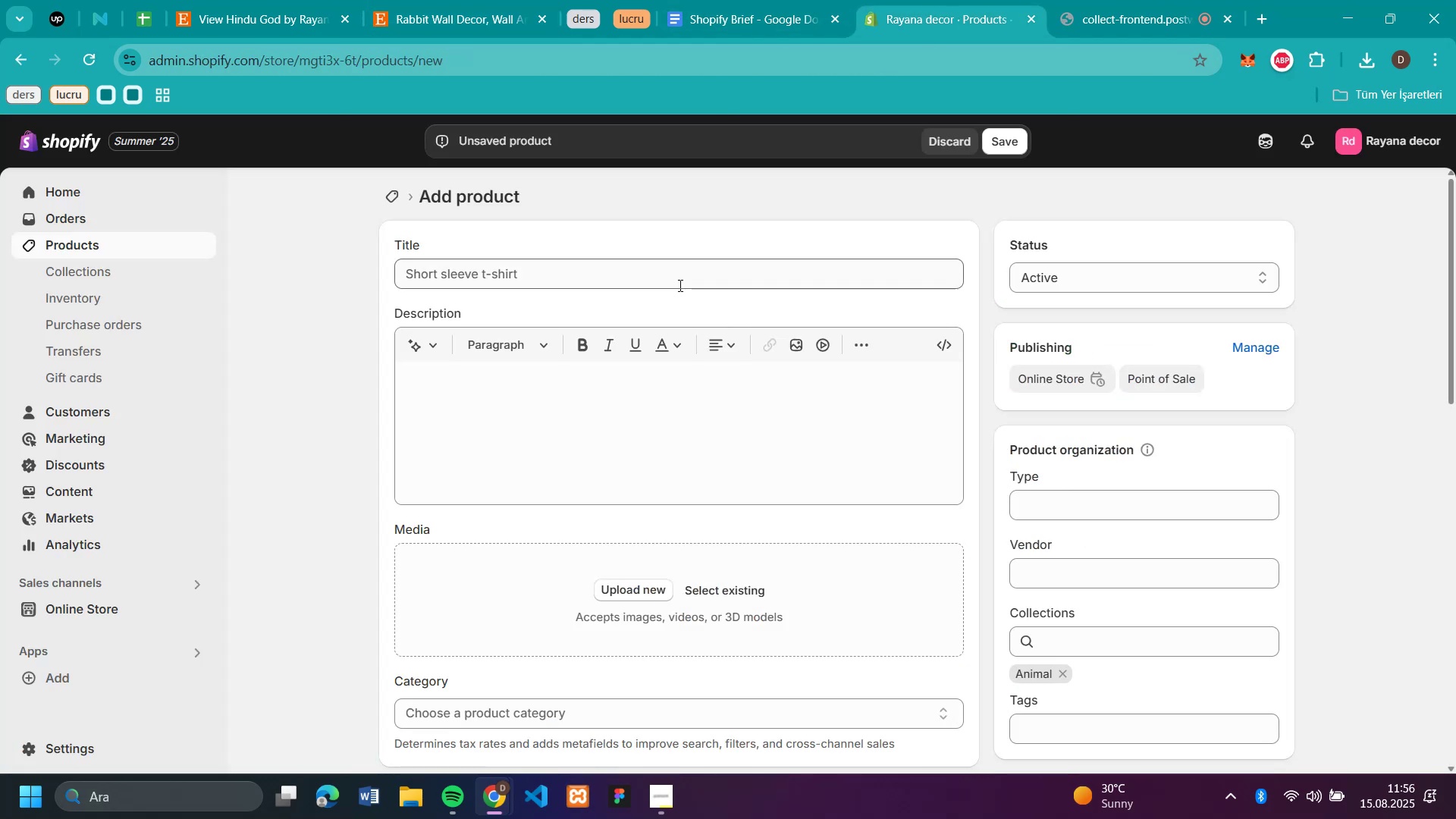 
left_click([677, 271])
 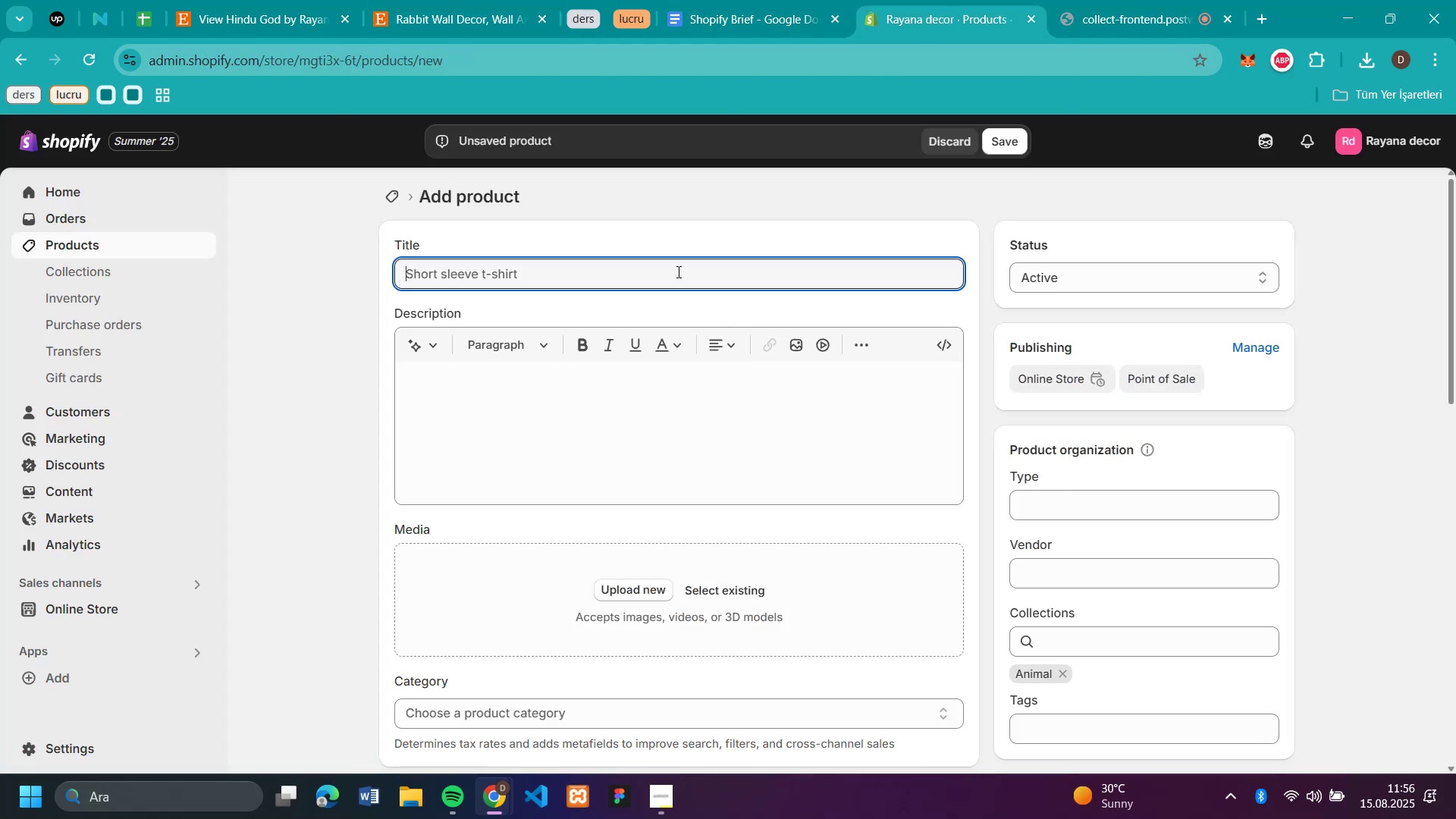 
key(Control+V)
 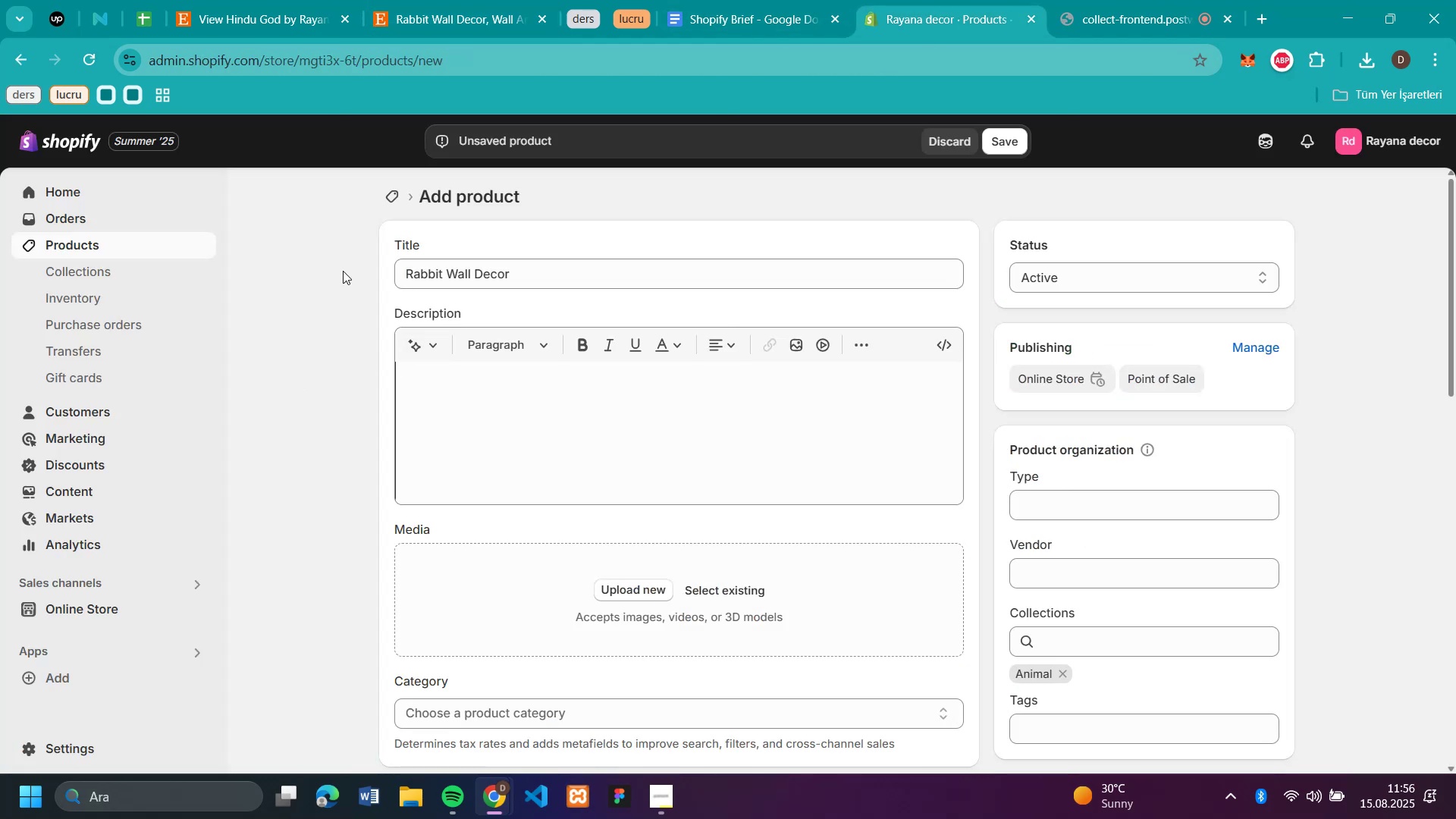 
left_click([442, 12])
 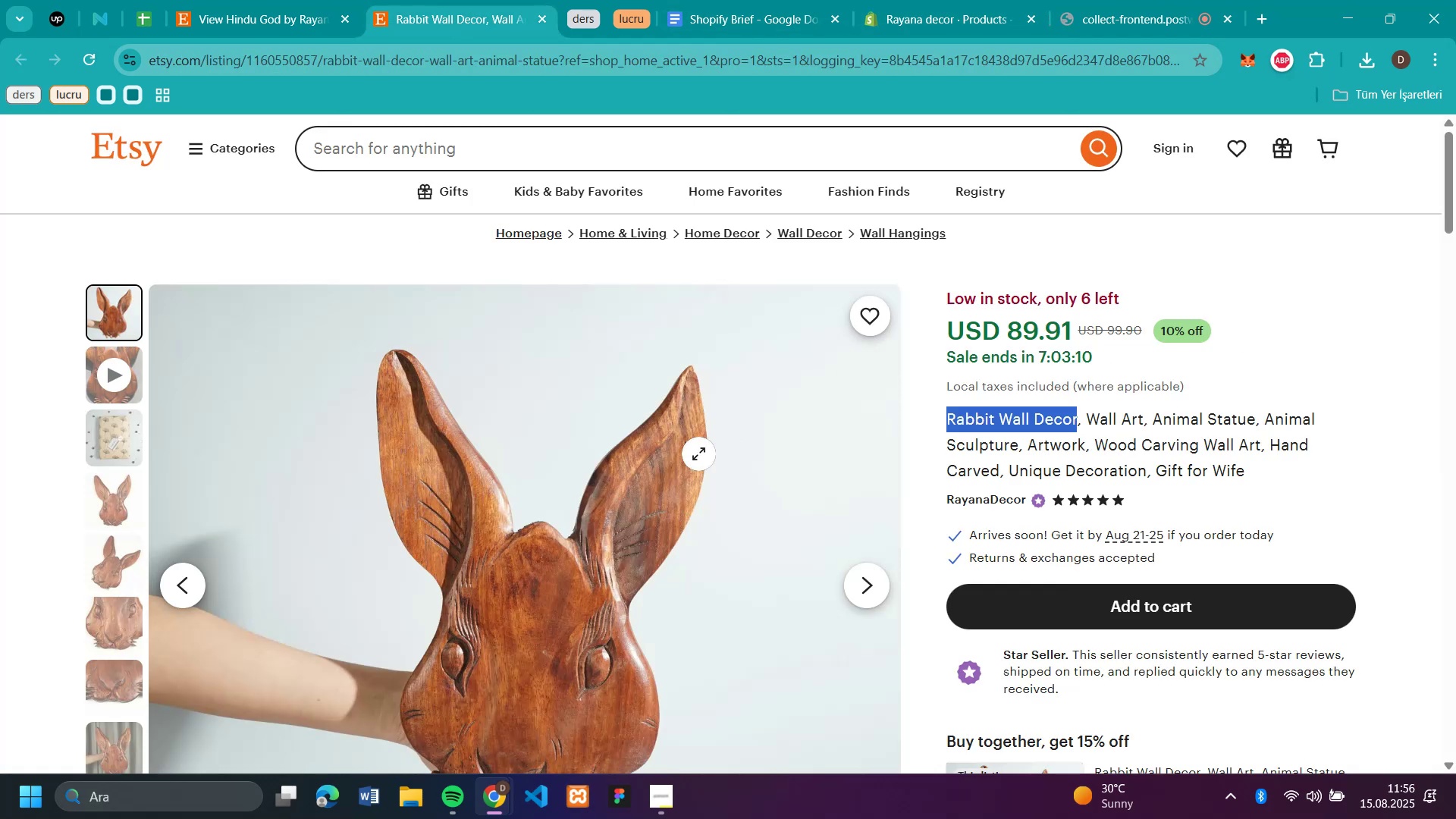 
right_click([686, 468])
 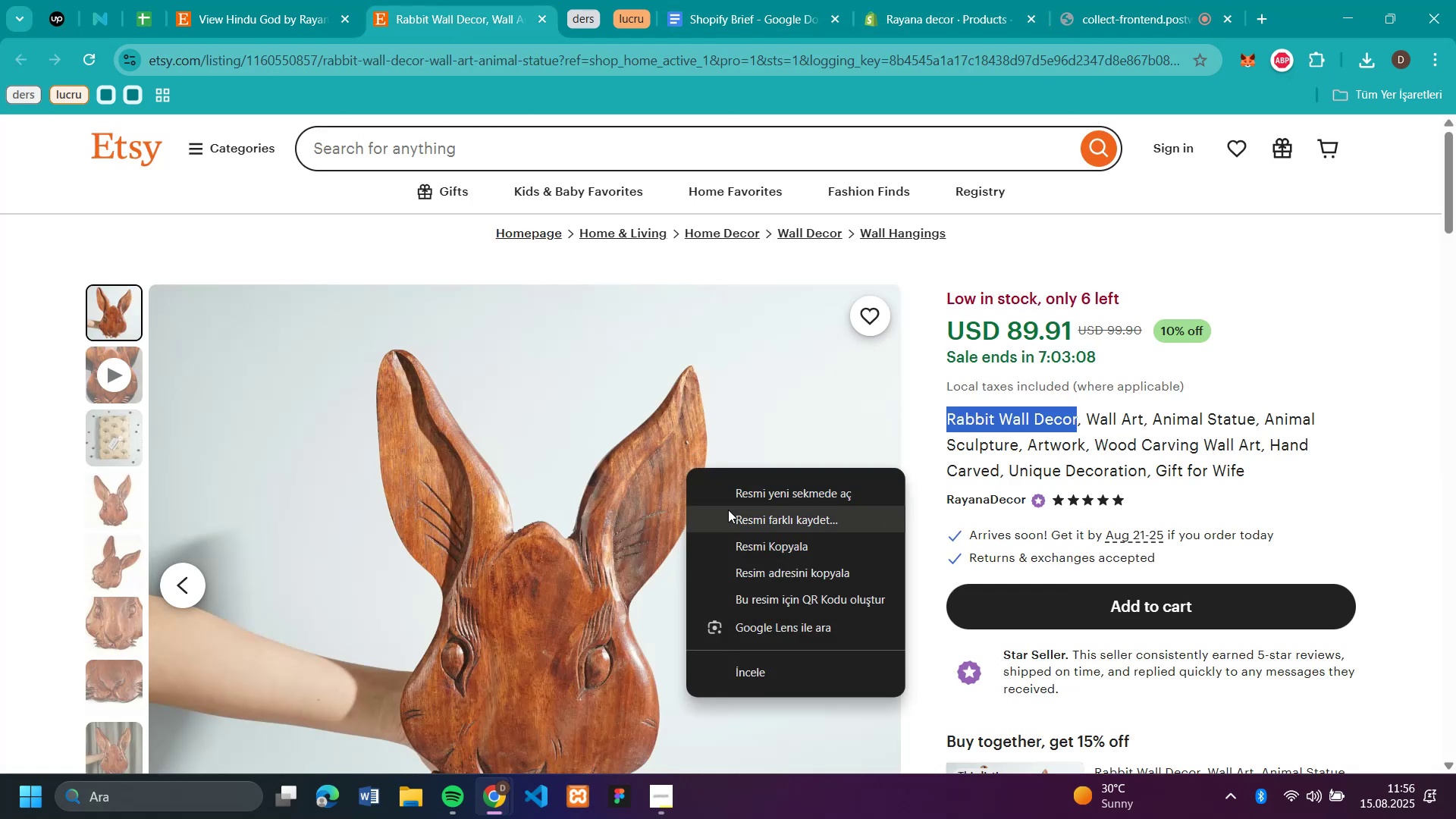 
left_click([728, 510])
 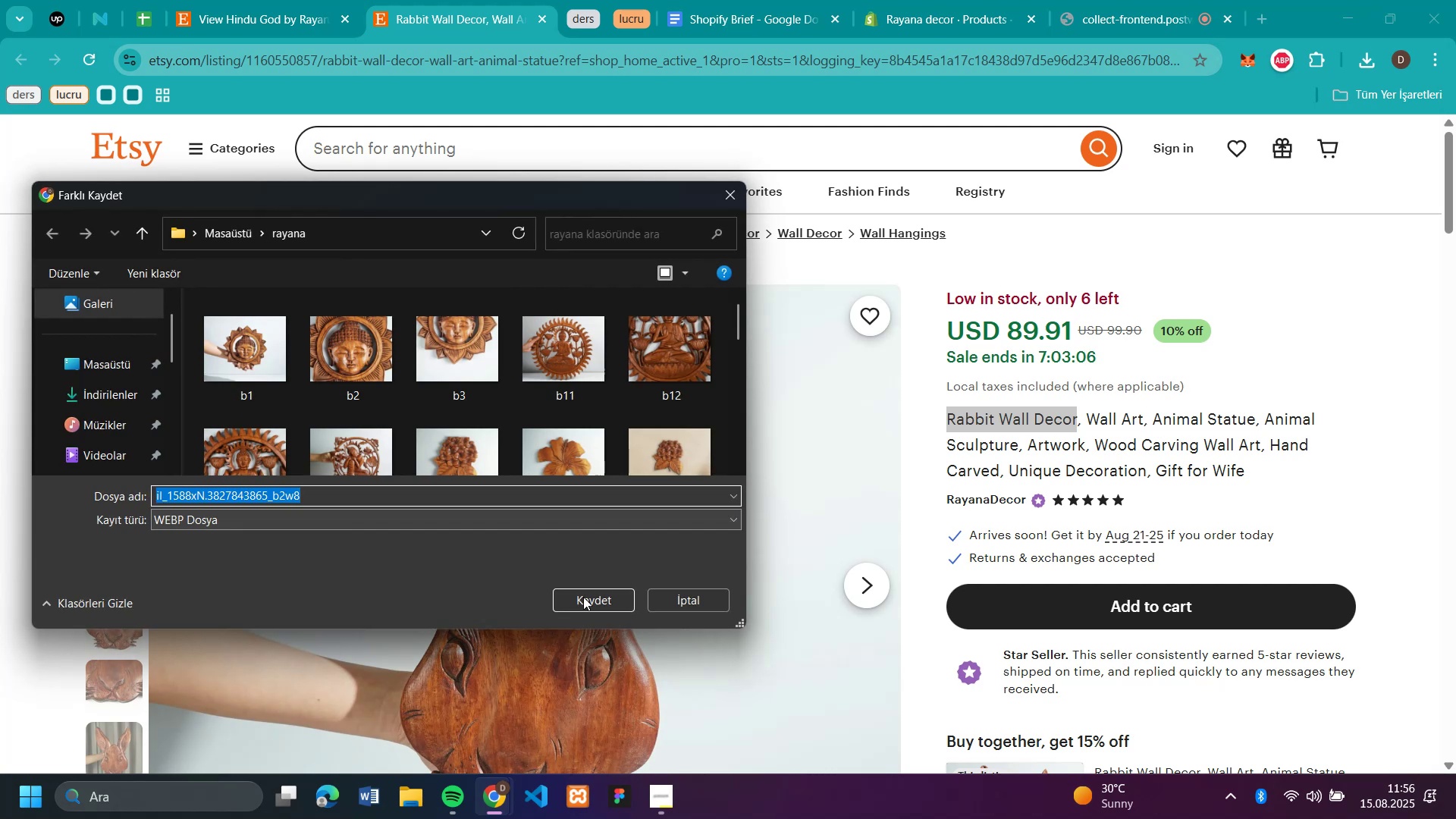 
left_click([598, 599])
 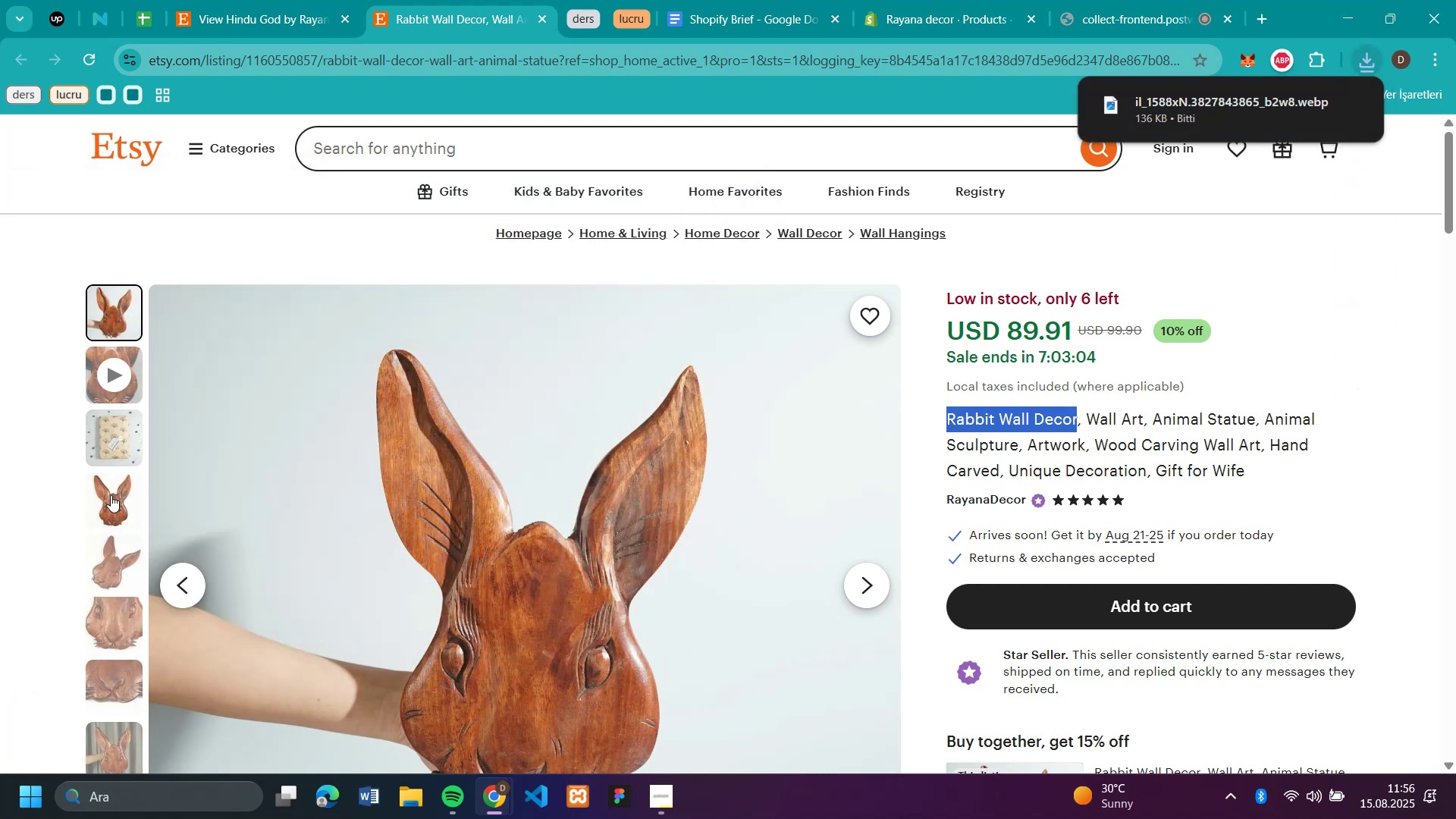 
left_click([111, 543])
 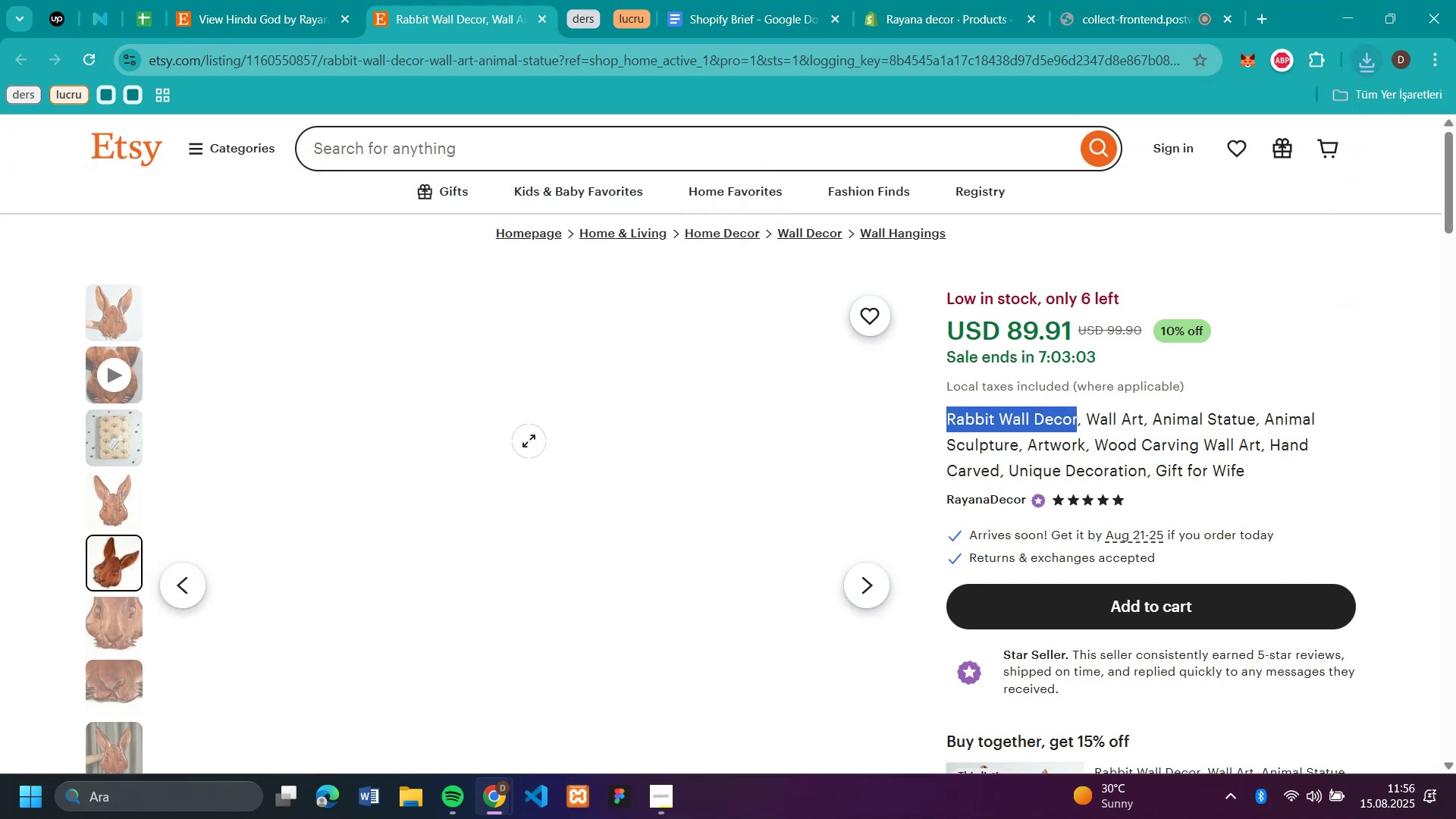 
right_click([530, 441])
 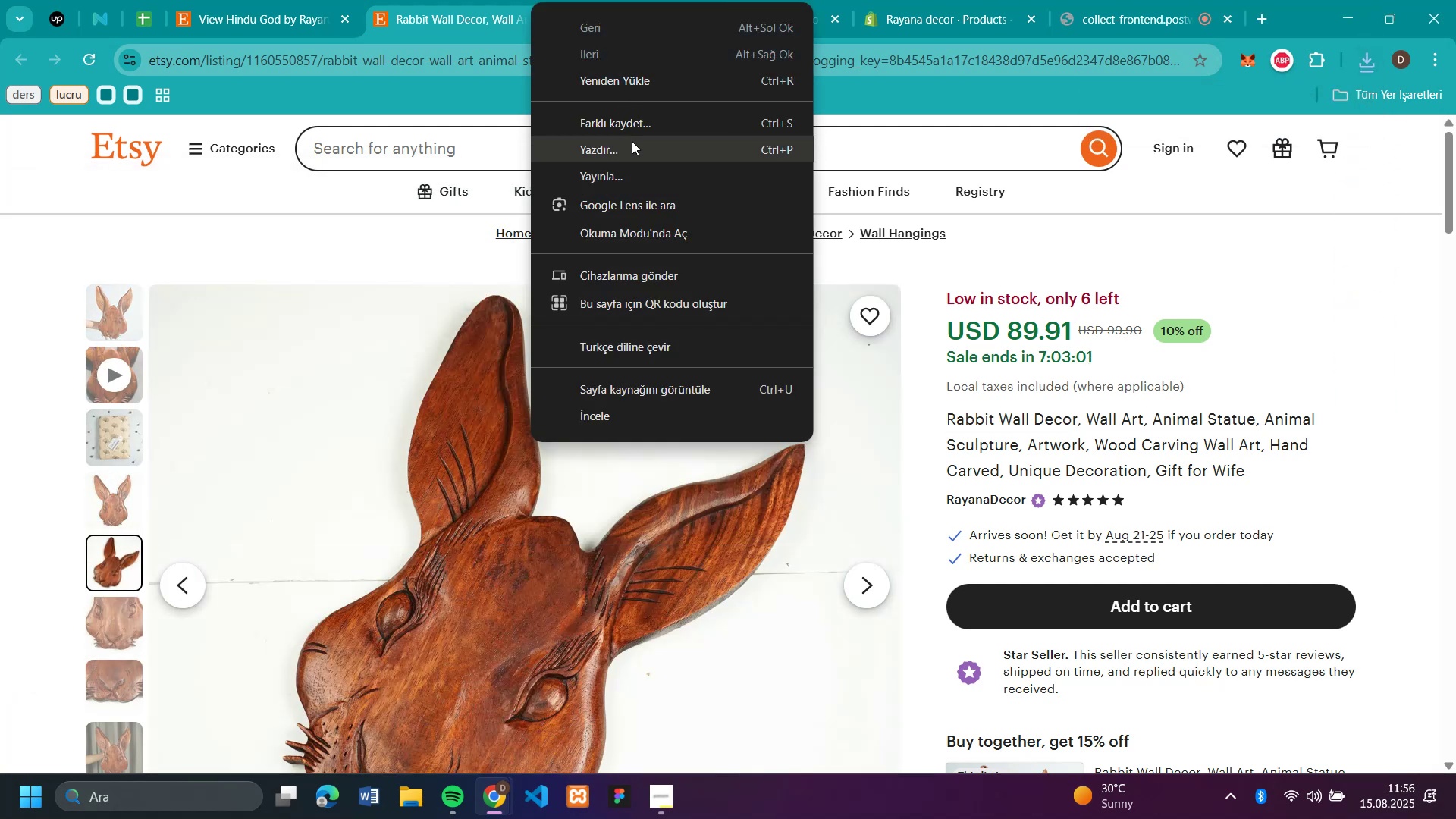 
right_click([416, 515])
 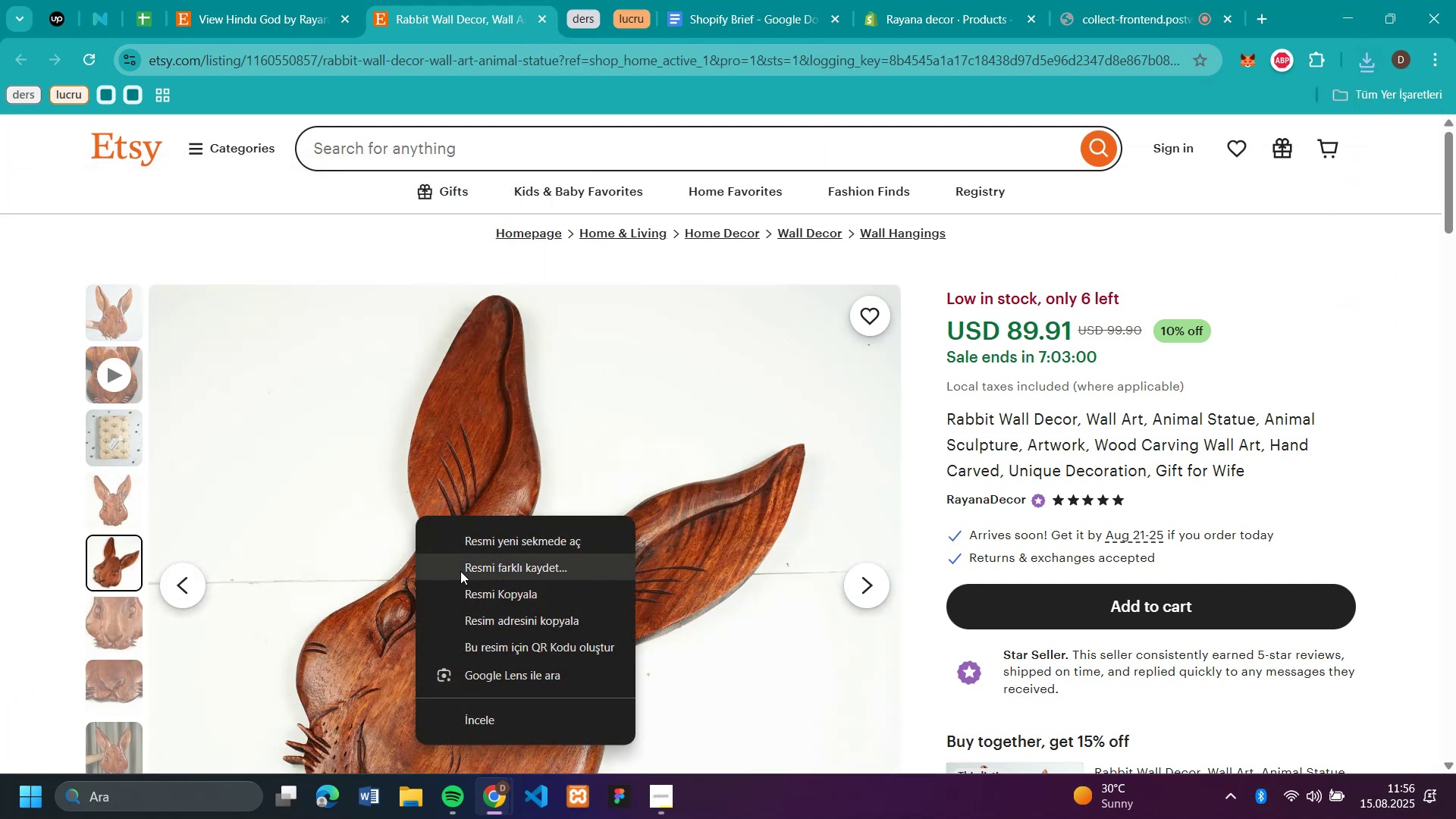 
left_click([460, 571])
 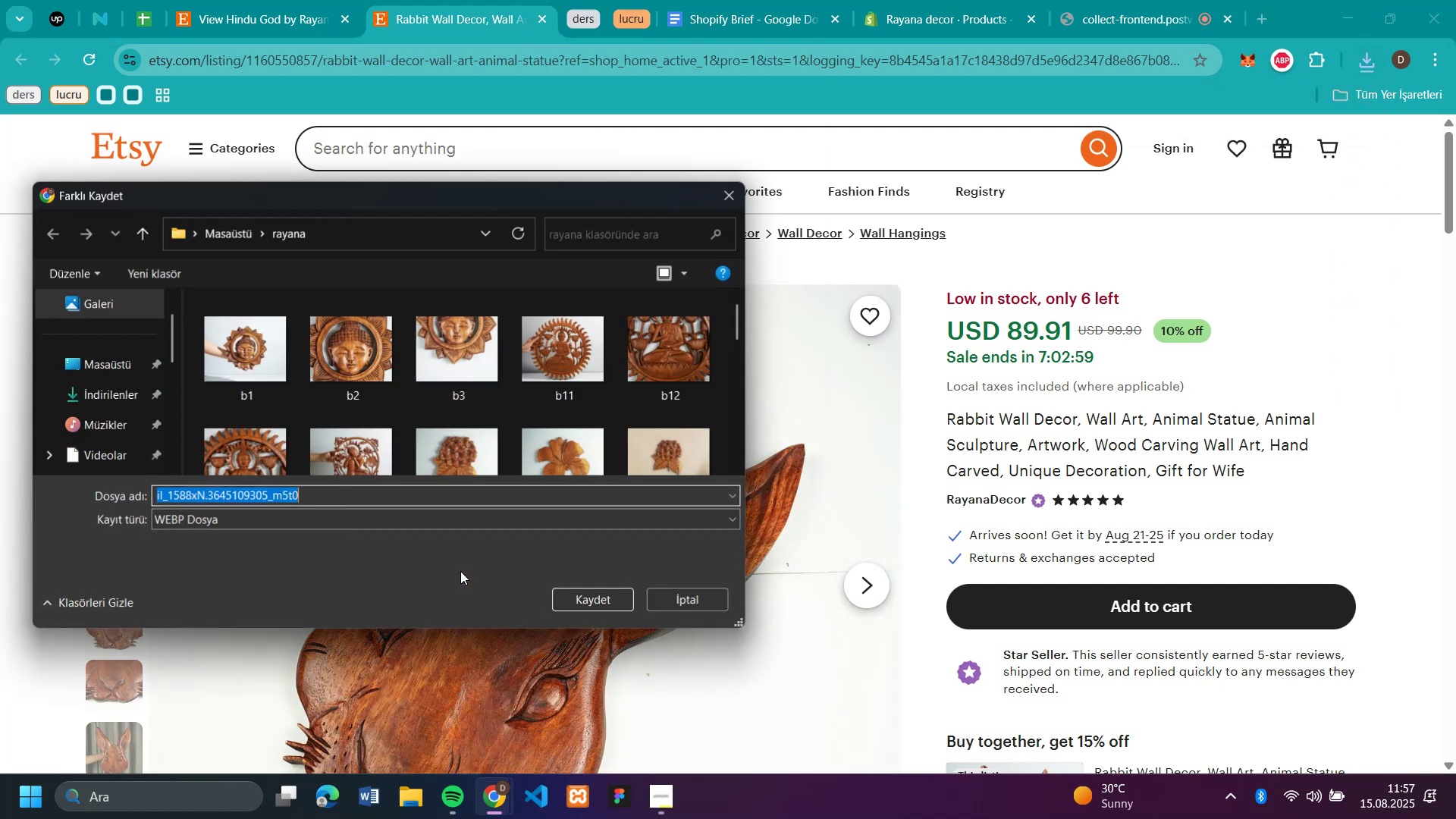 
key(Enter)
 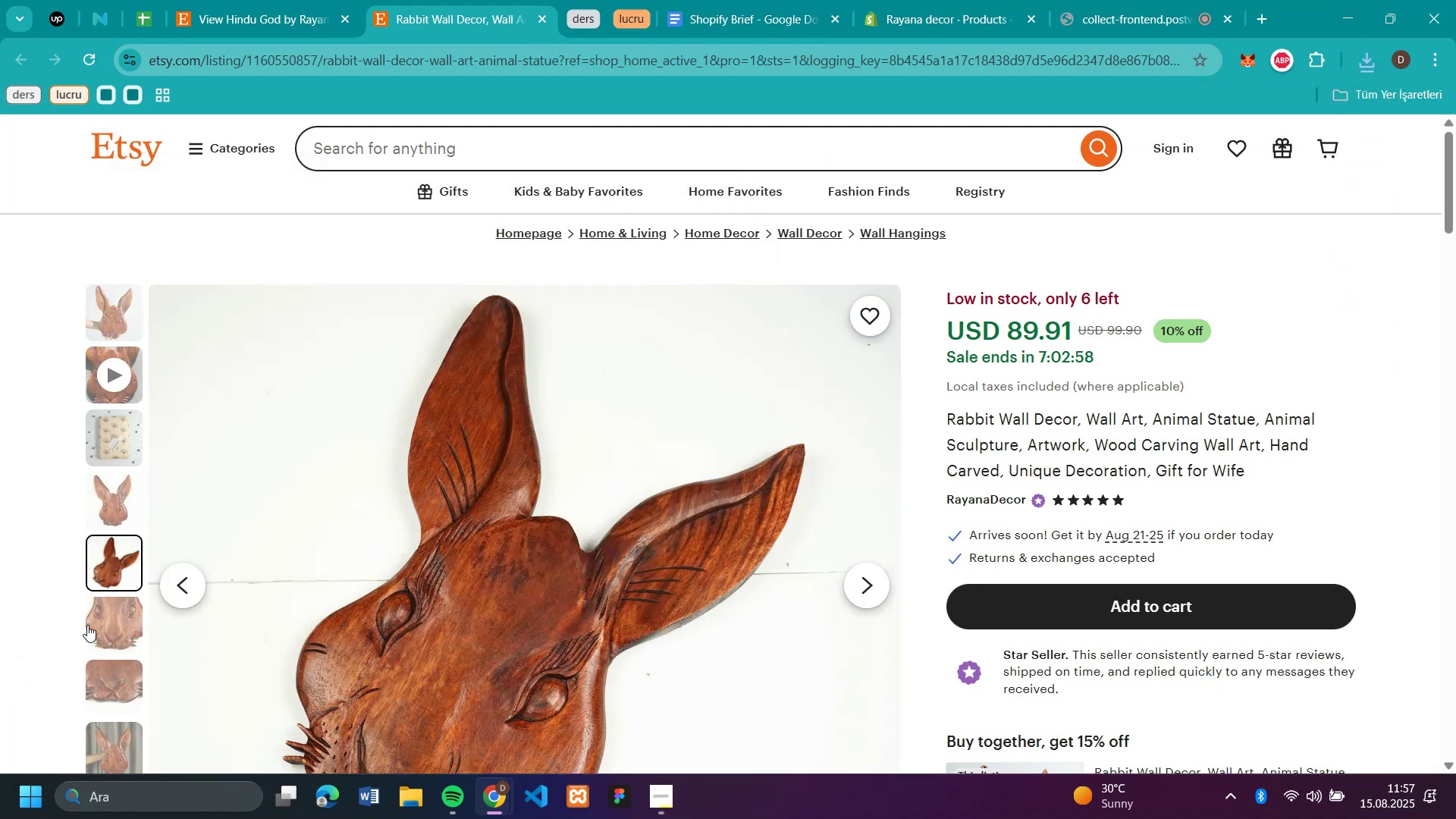 
left_click([111, 622])
 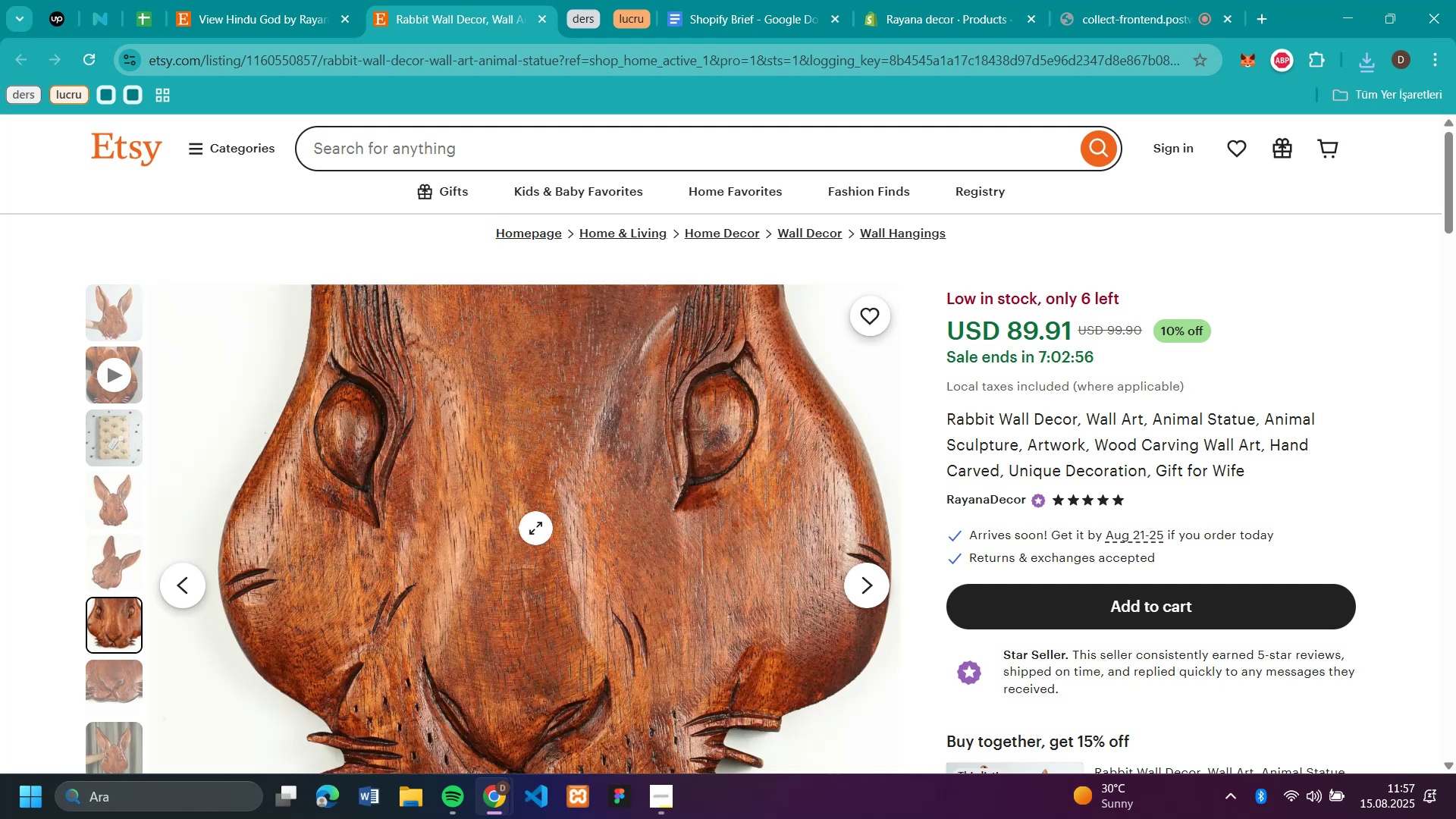 
right_click([535, 528])
 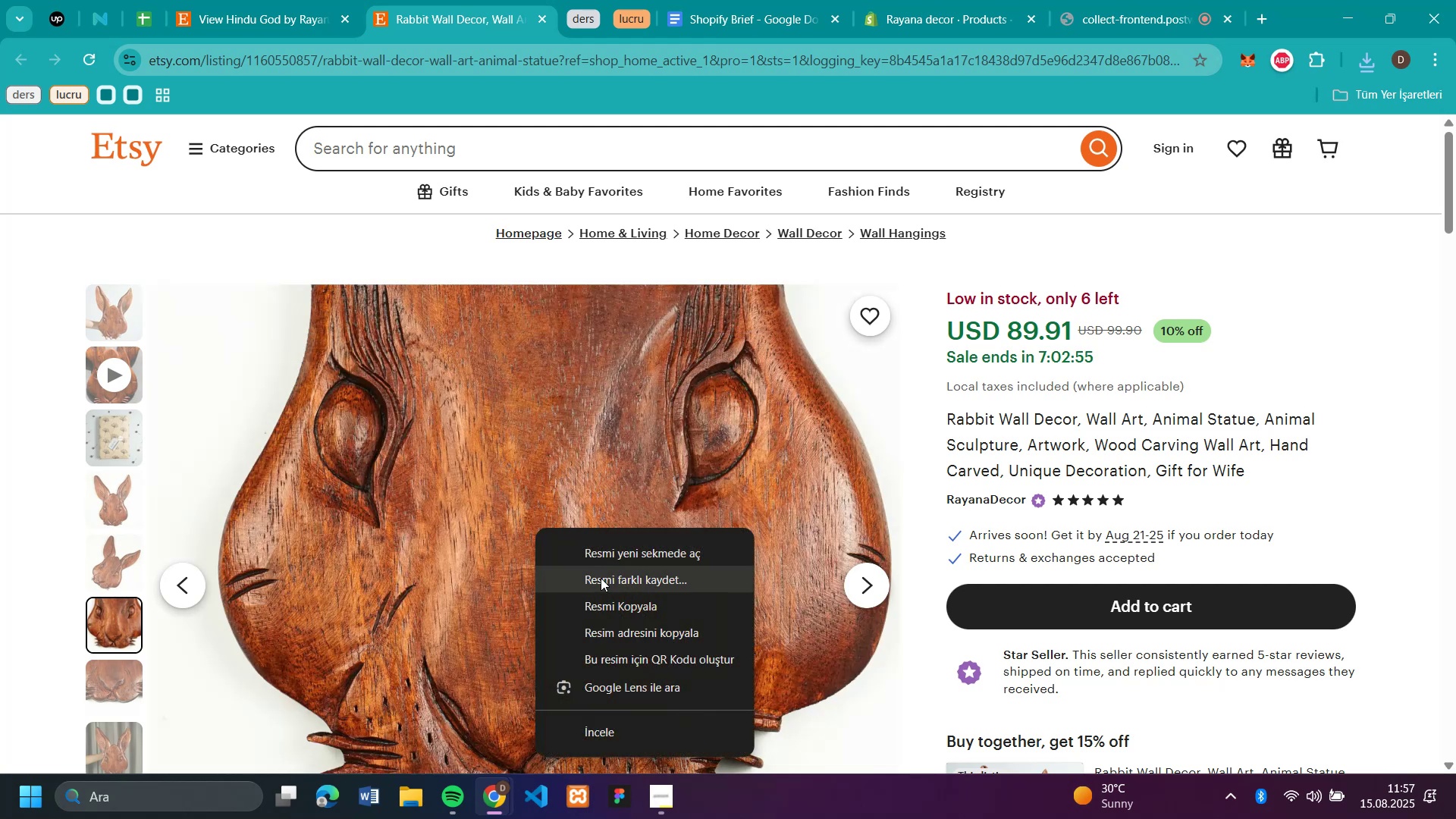 
left_click([601, 578])
 